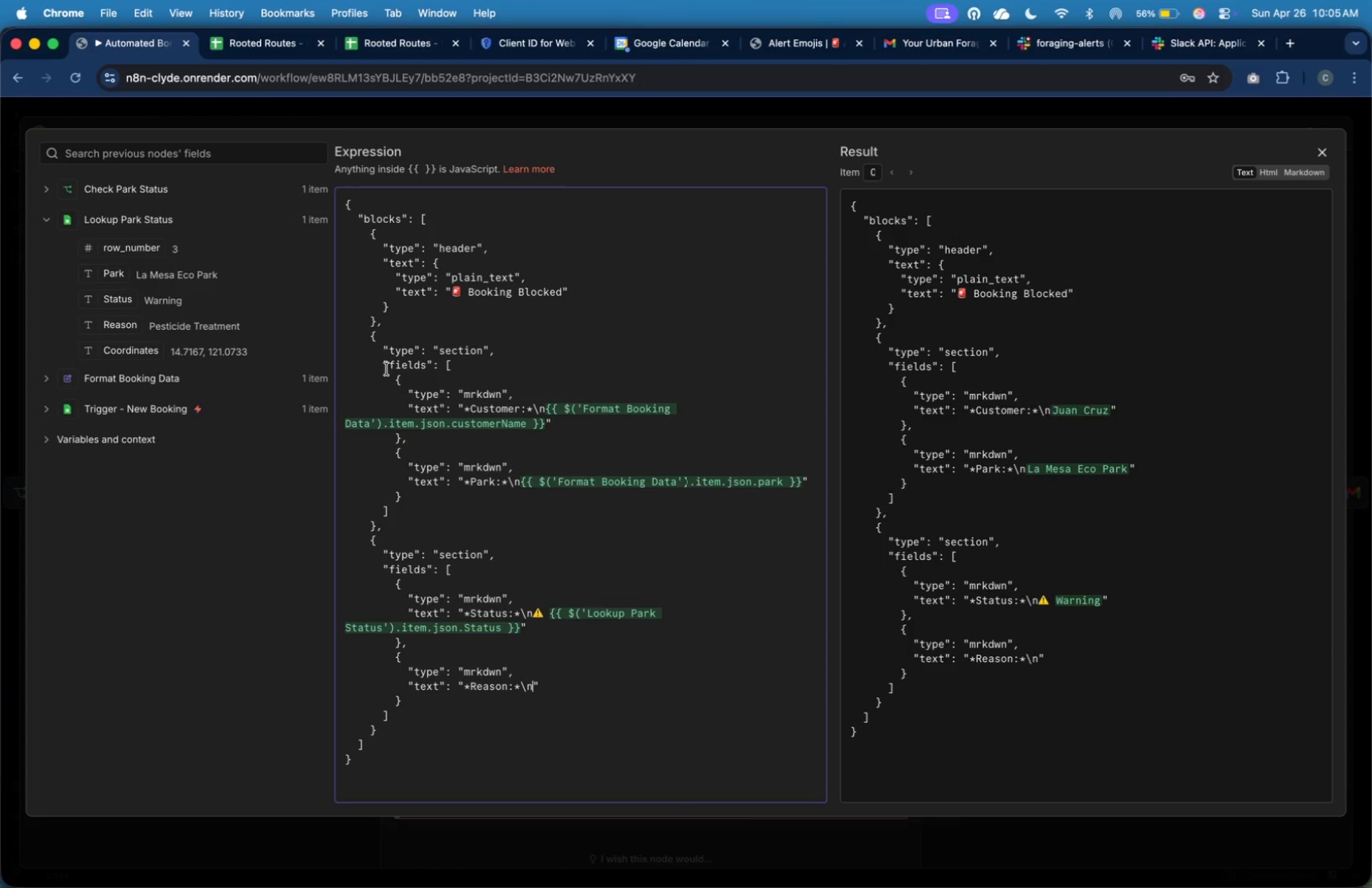 
wait(5.48)
 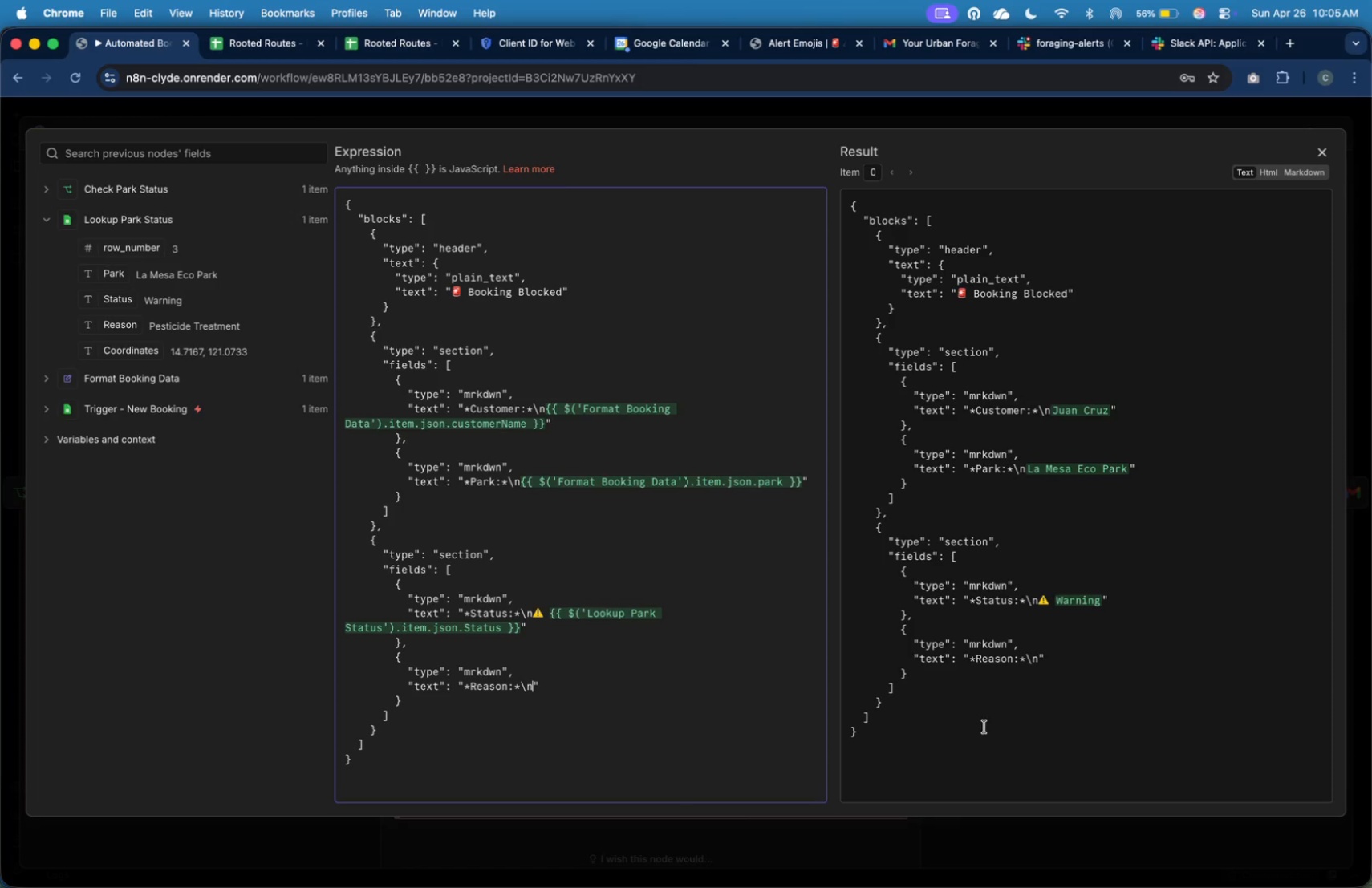 
left_click_drag(start_coordinate=[134, 327], to_coordinate=[535, 687])
 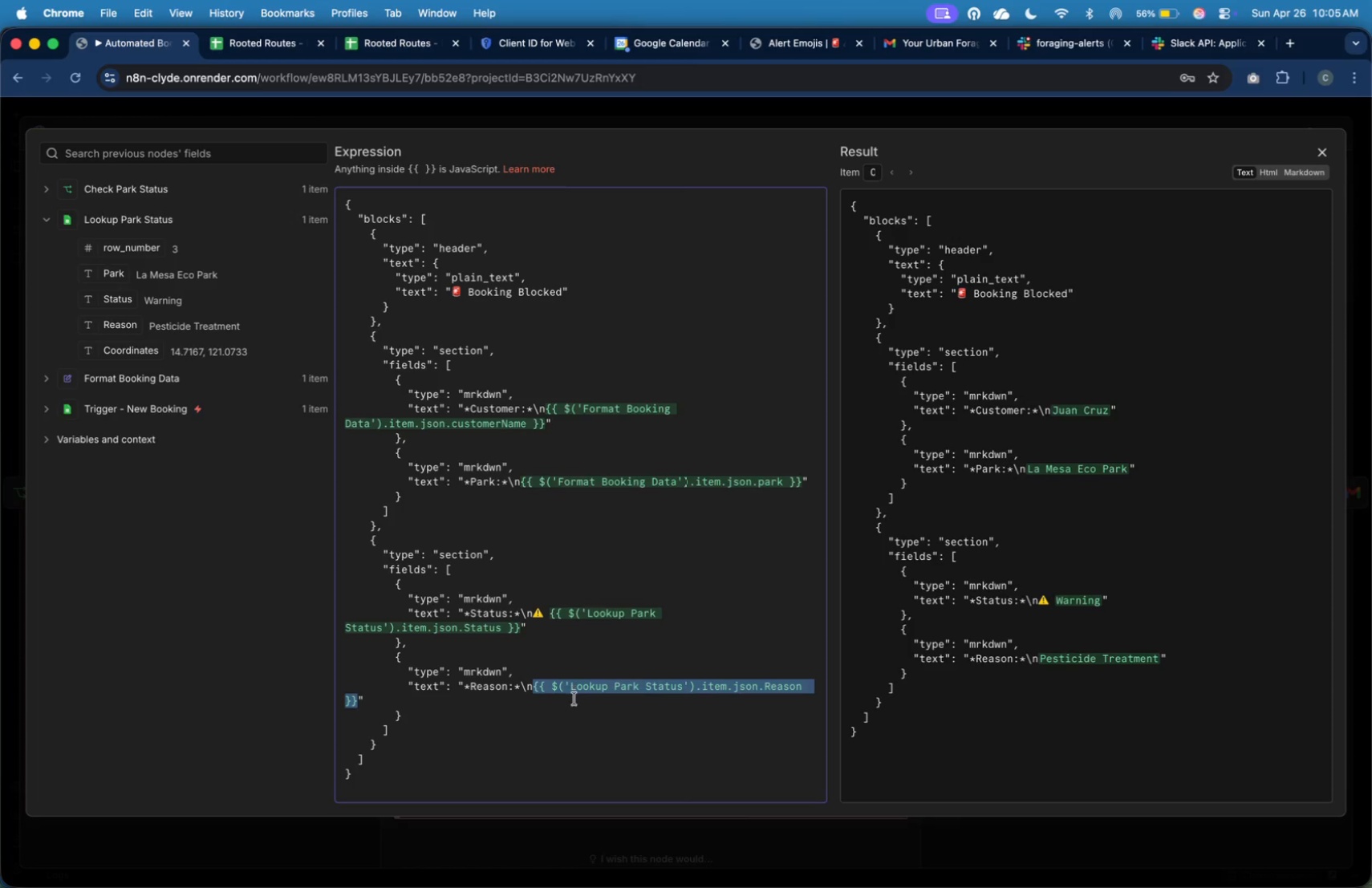 
left_click([574, 699])
 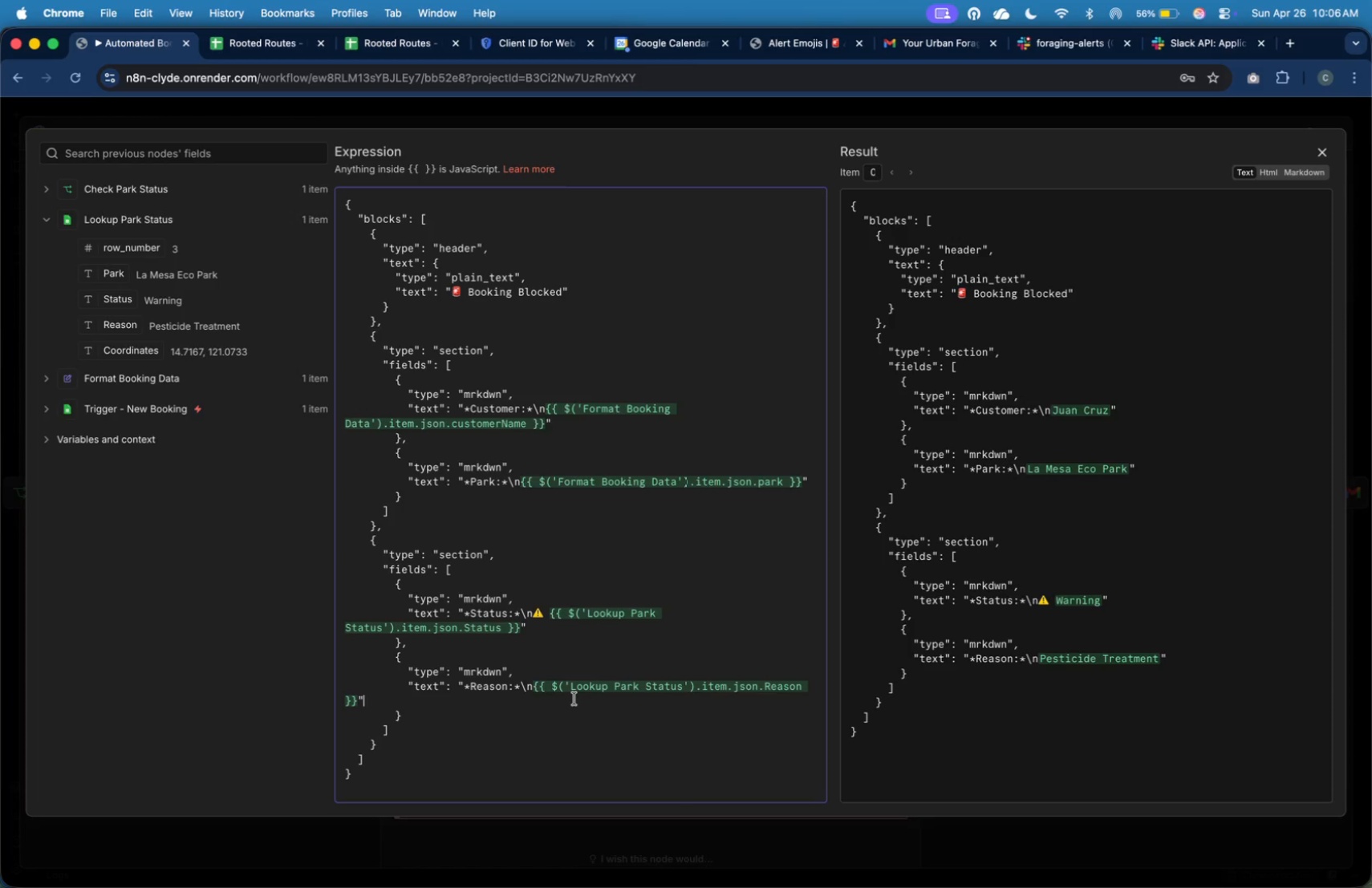 
left_click([546, 712])
 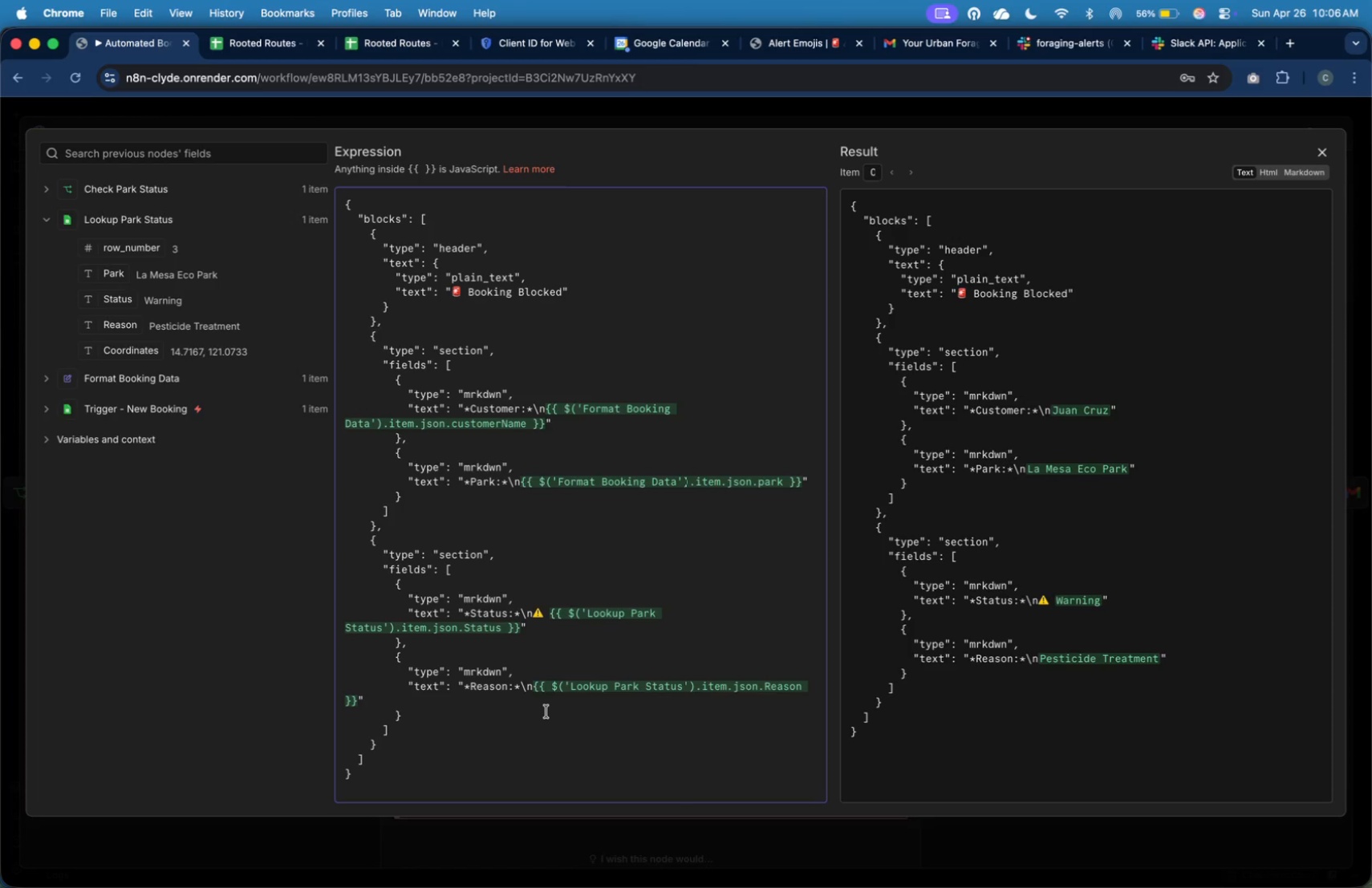 
key(ArrowDown)
 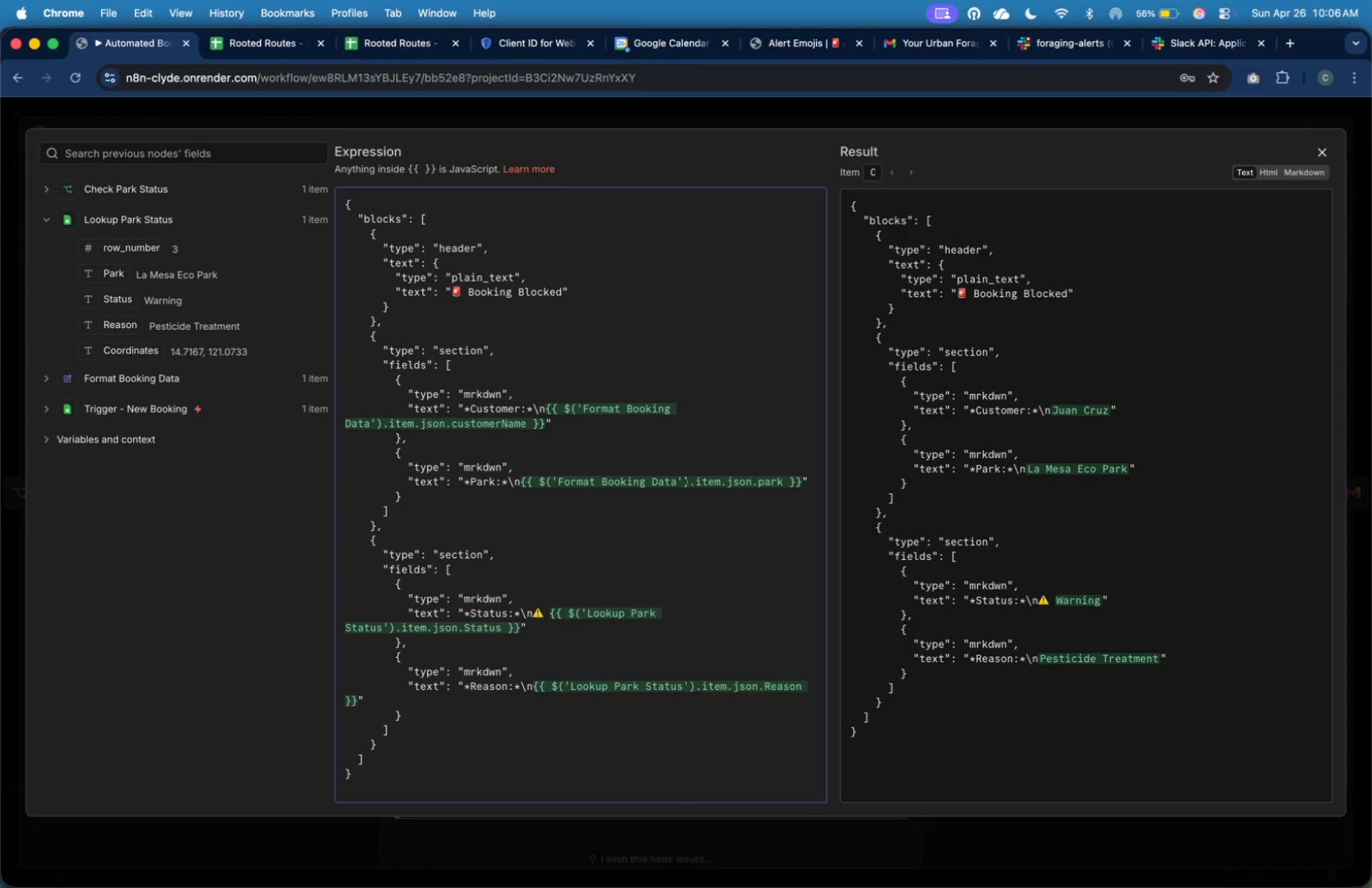 
key(ArrowDown)
 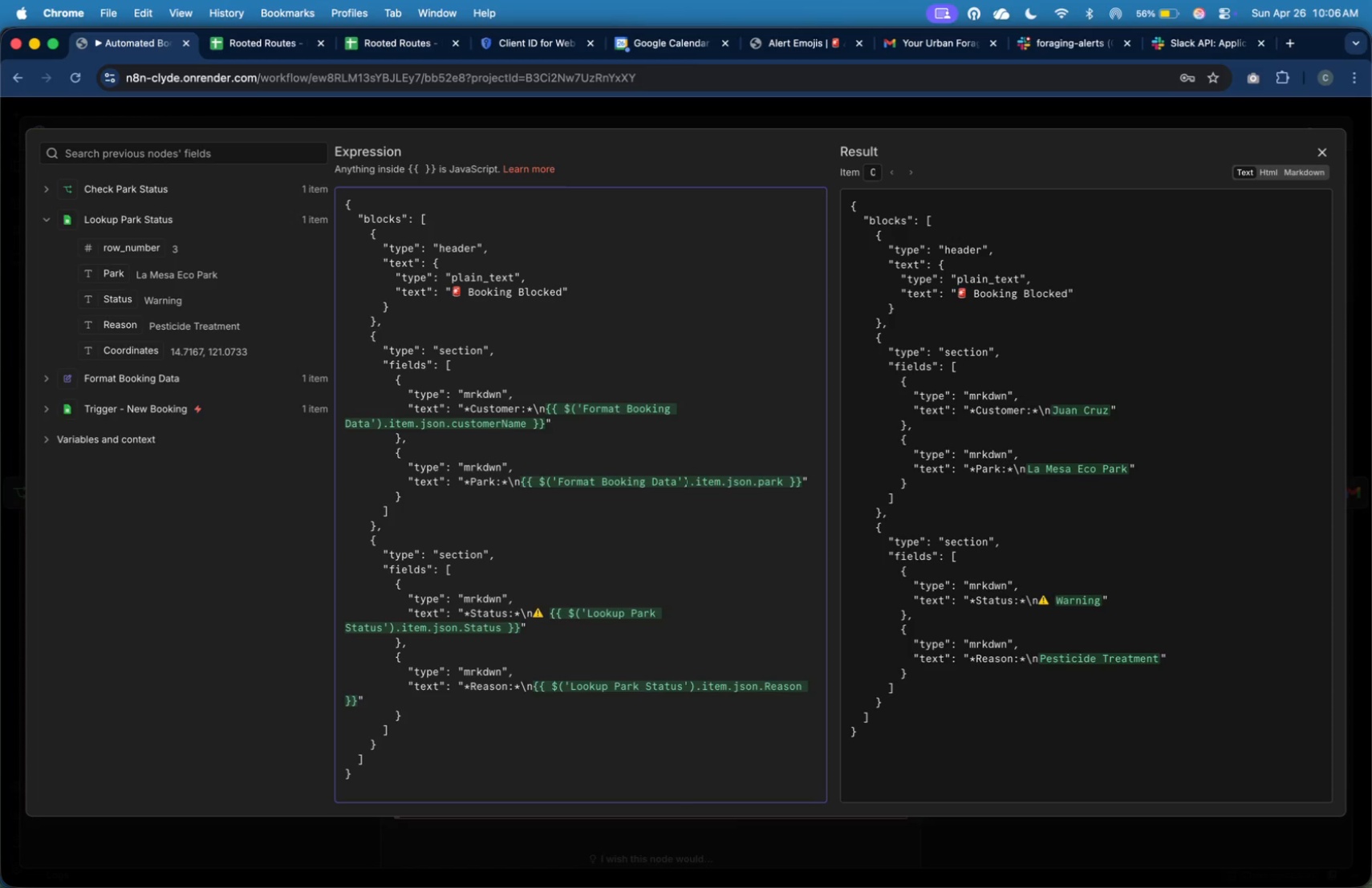 
key(Comma)
 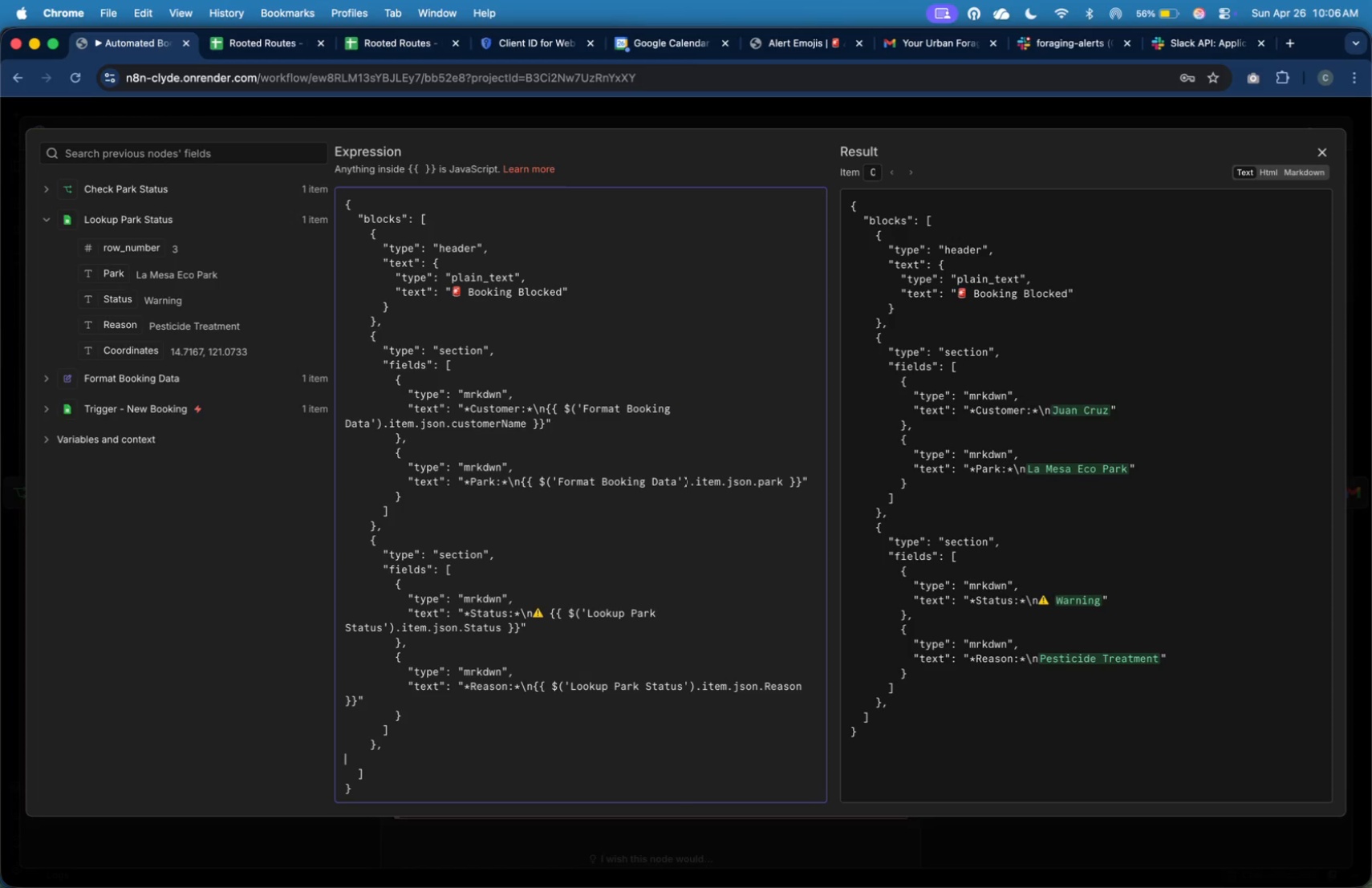 
key(Enter)
 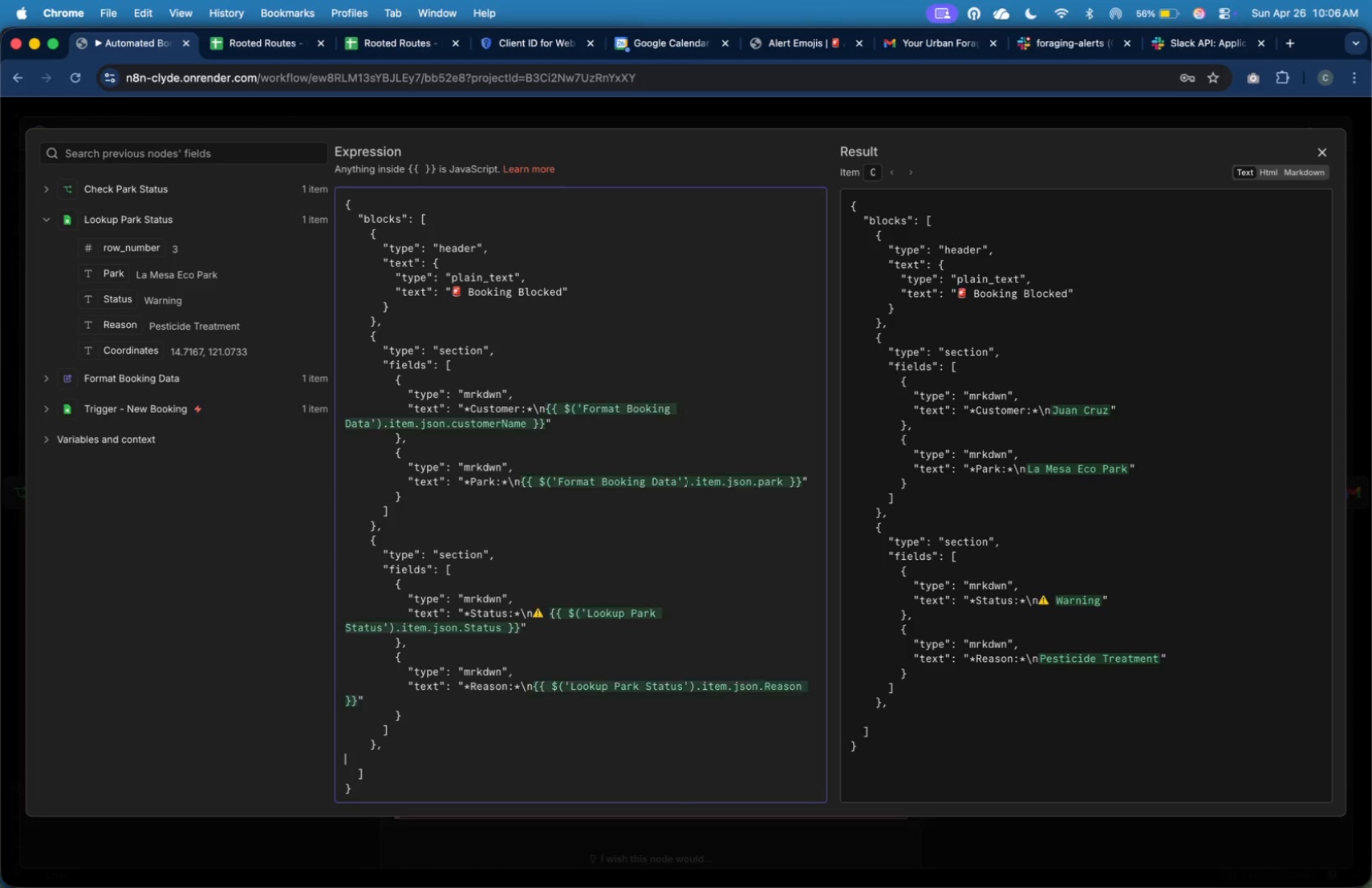 
key(Tab)
 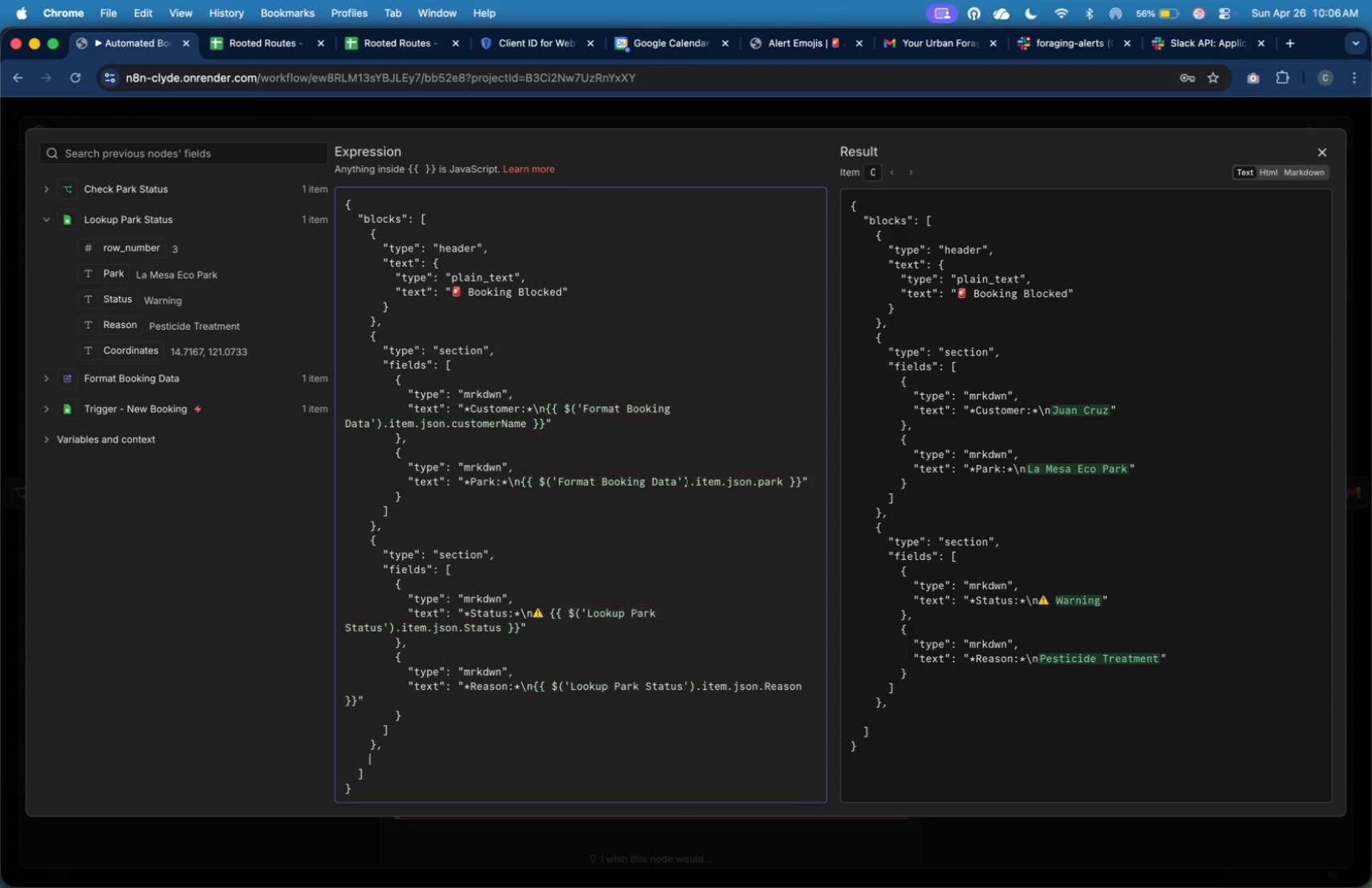 
key(Tab)
 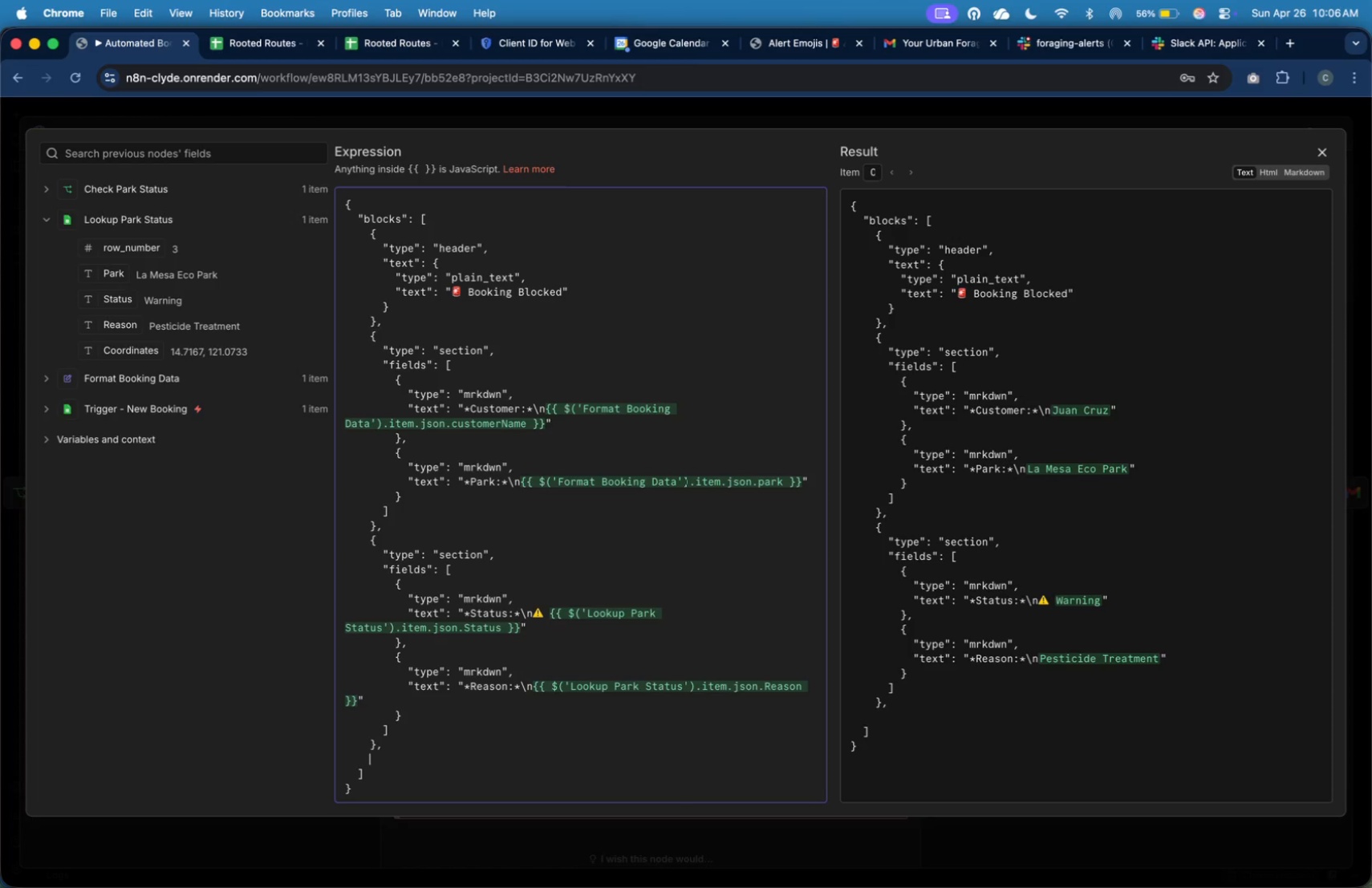 
key(Shift+BracketLeft)
 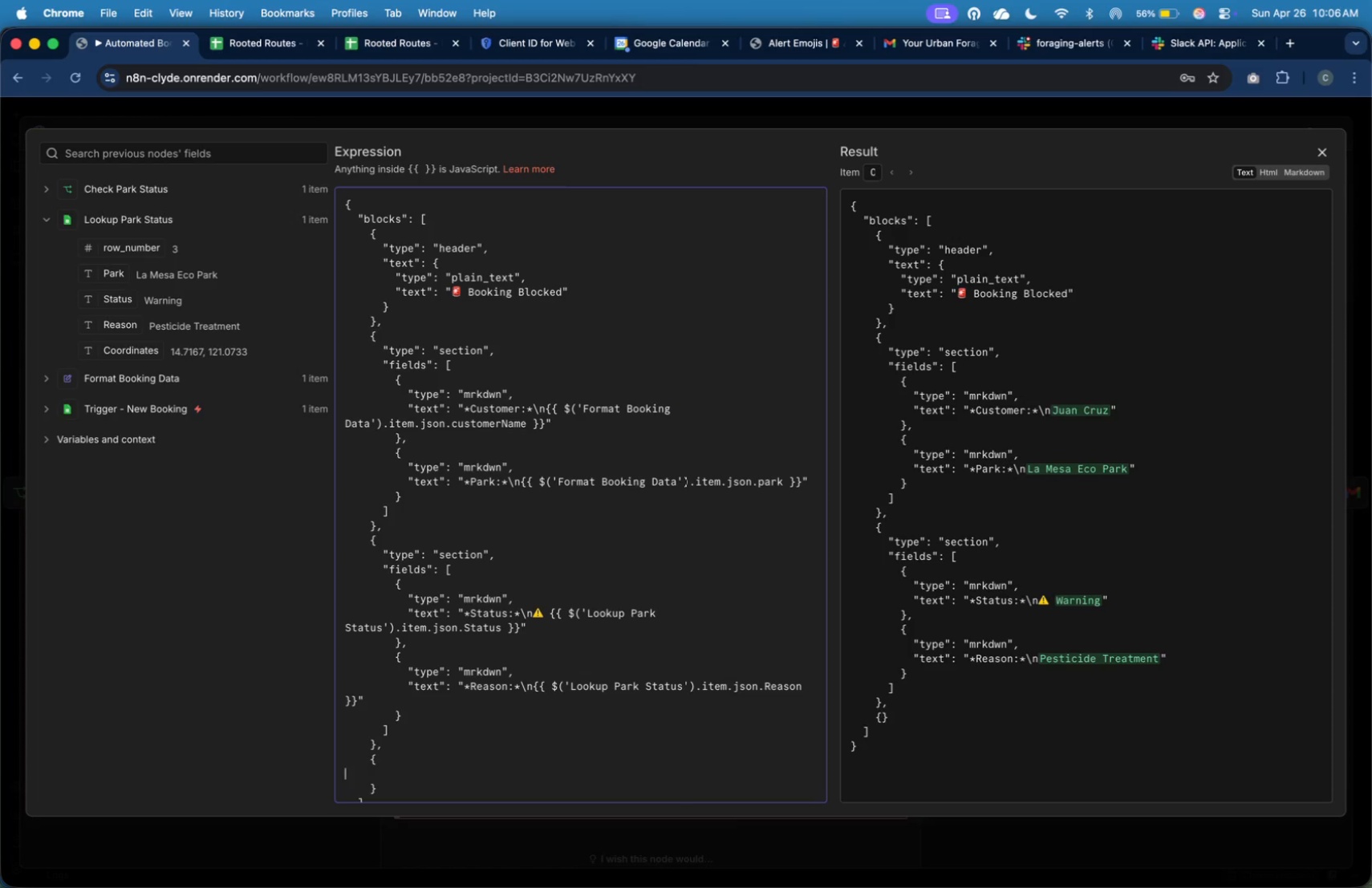 
key(Enter)
 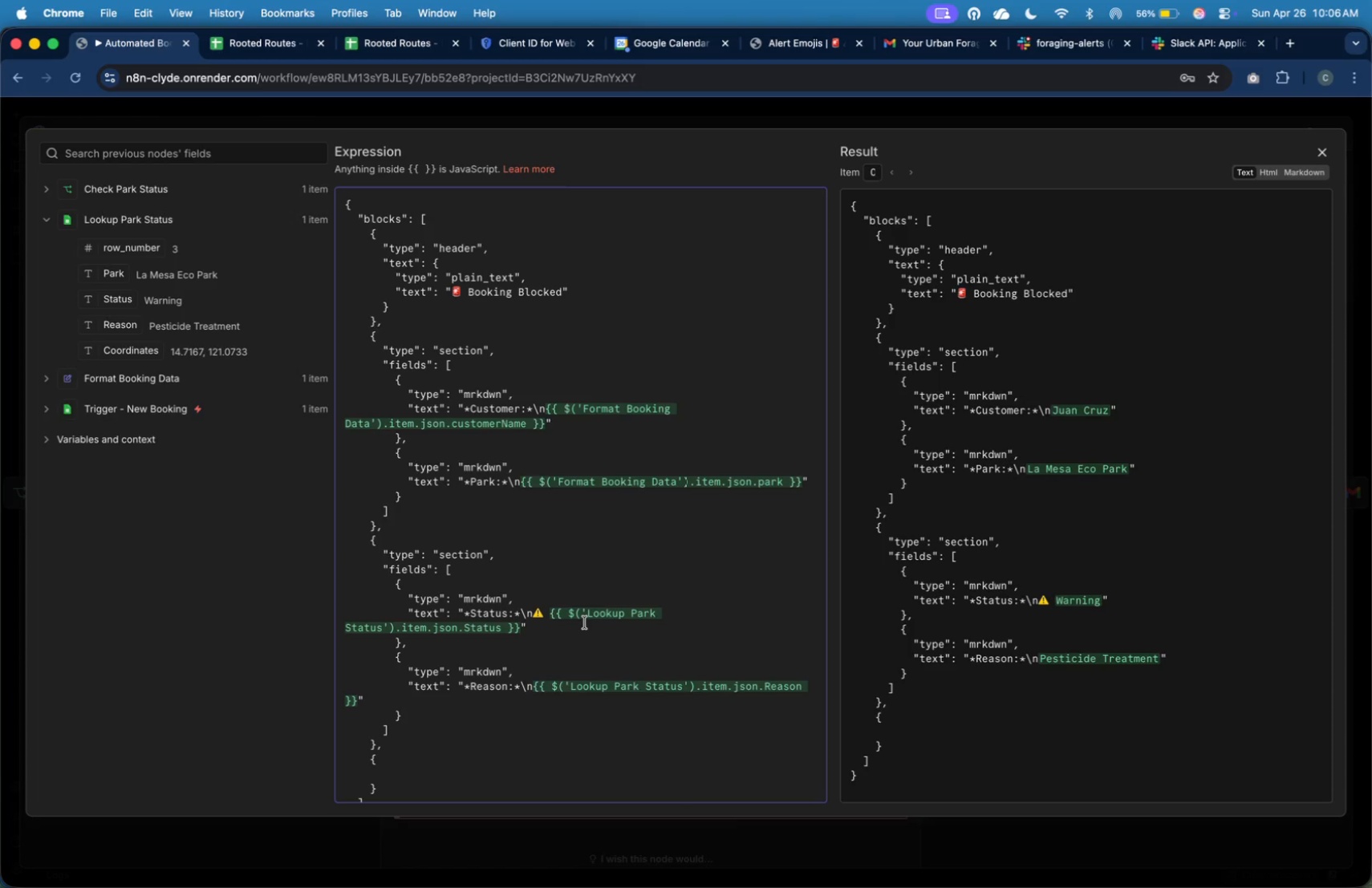 
scroll: coordinate [591, 611], scroll_direction: down, amount: 22.0
 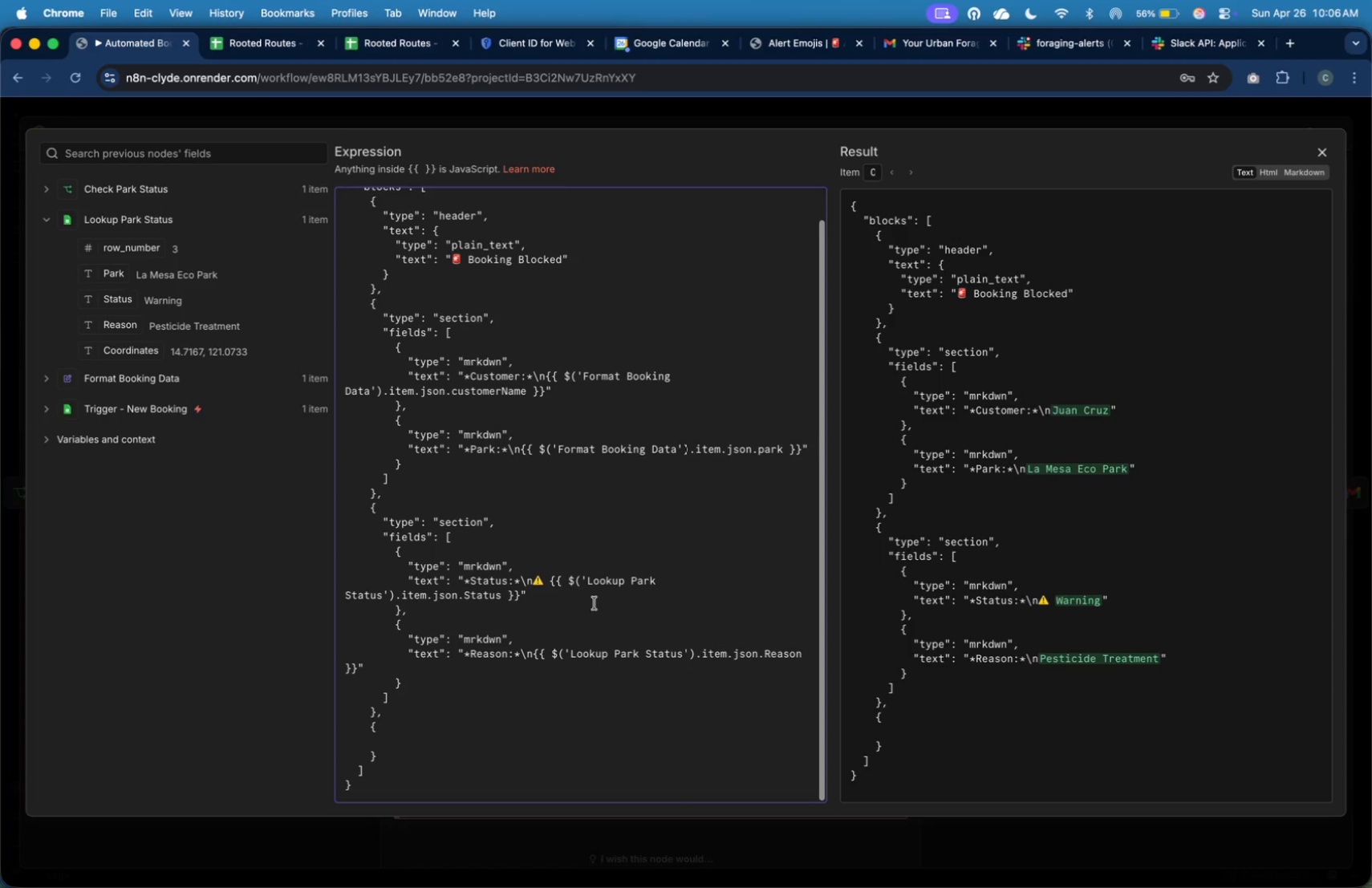 
key(Tab)
 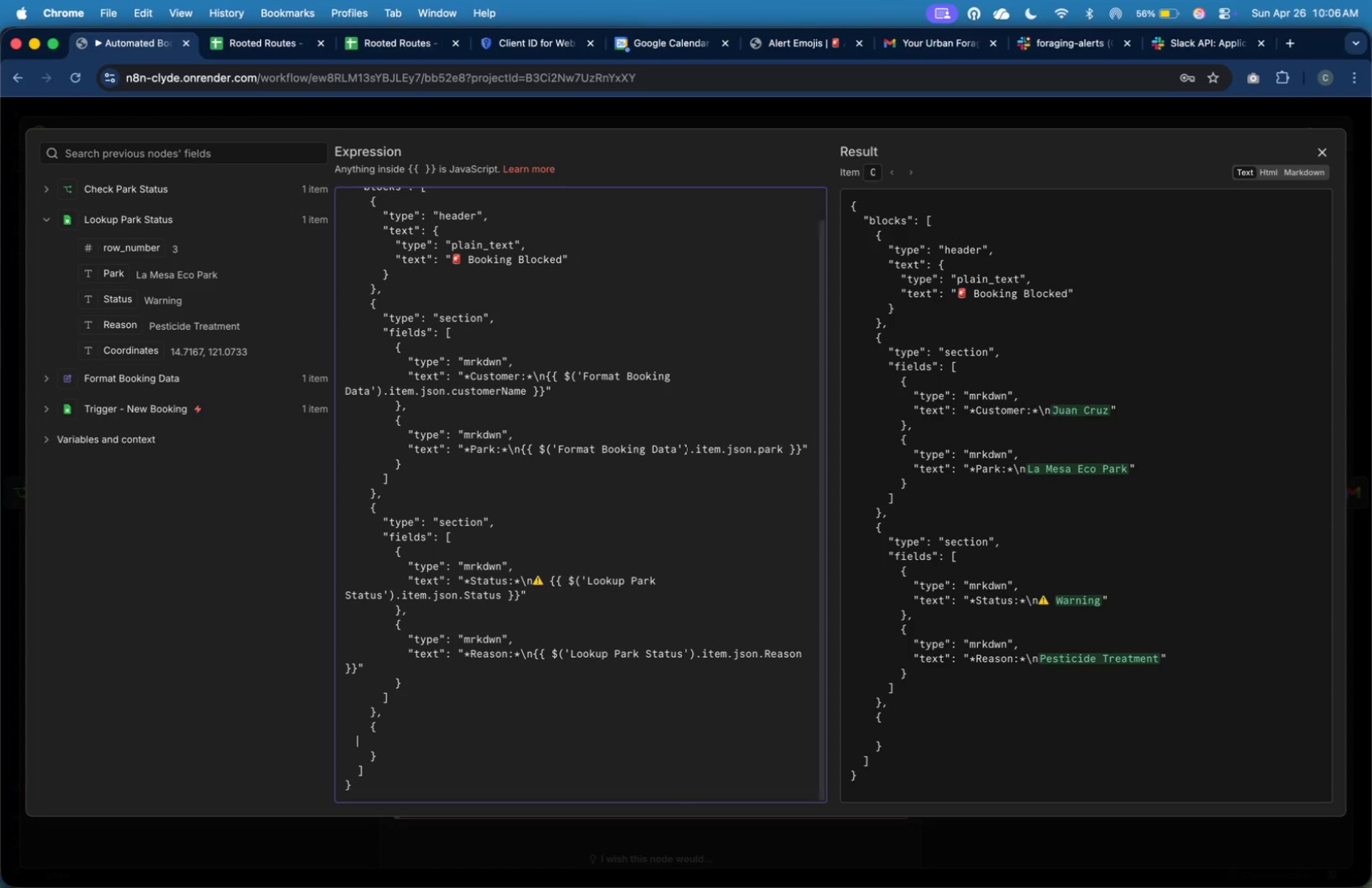 
key(Tab)
 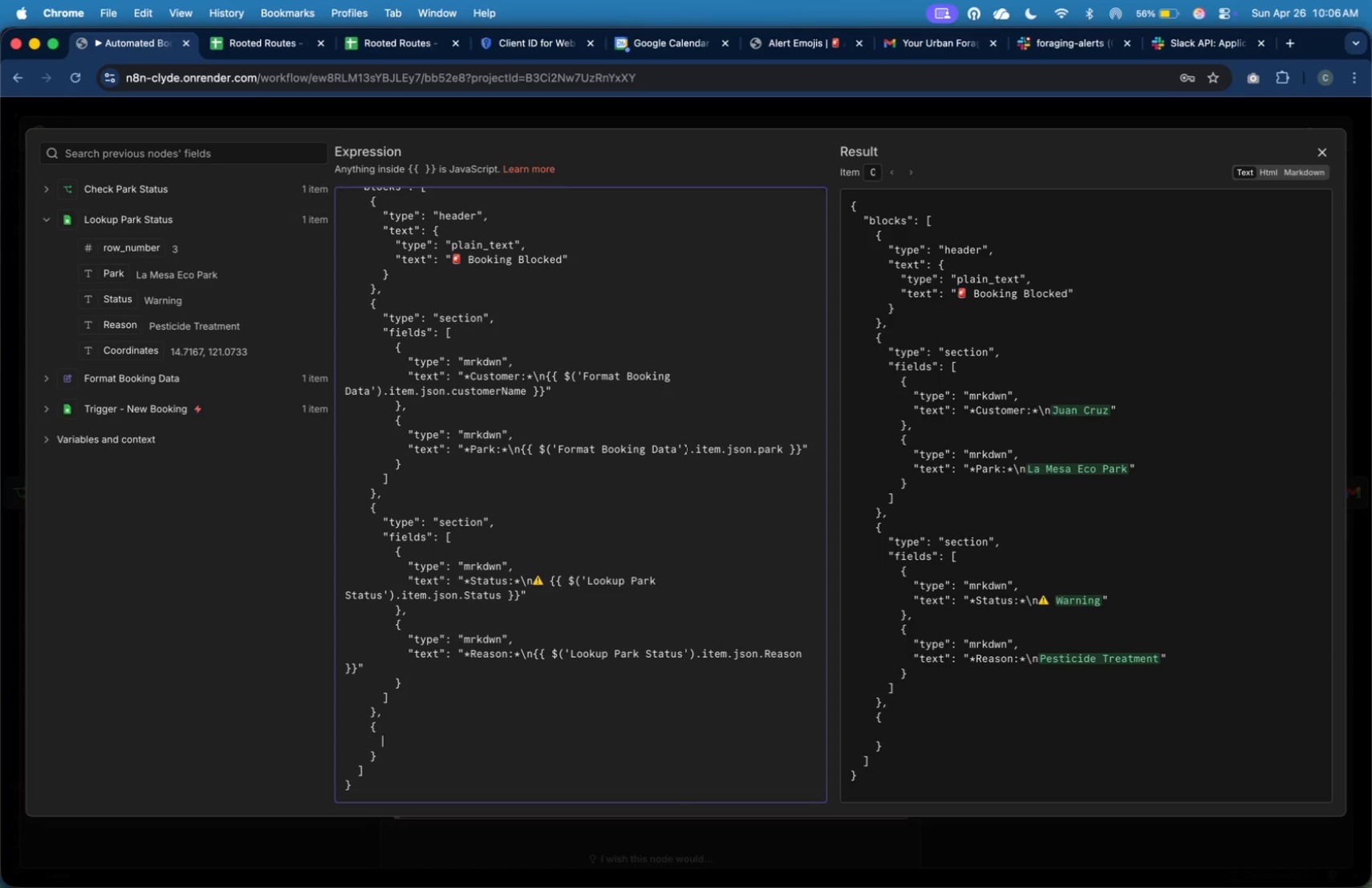 
key(Tab)
 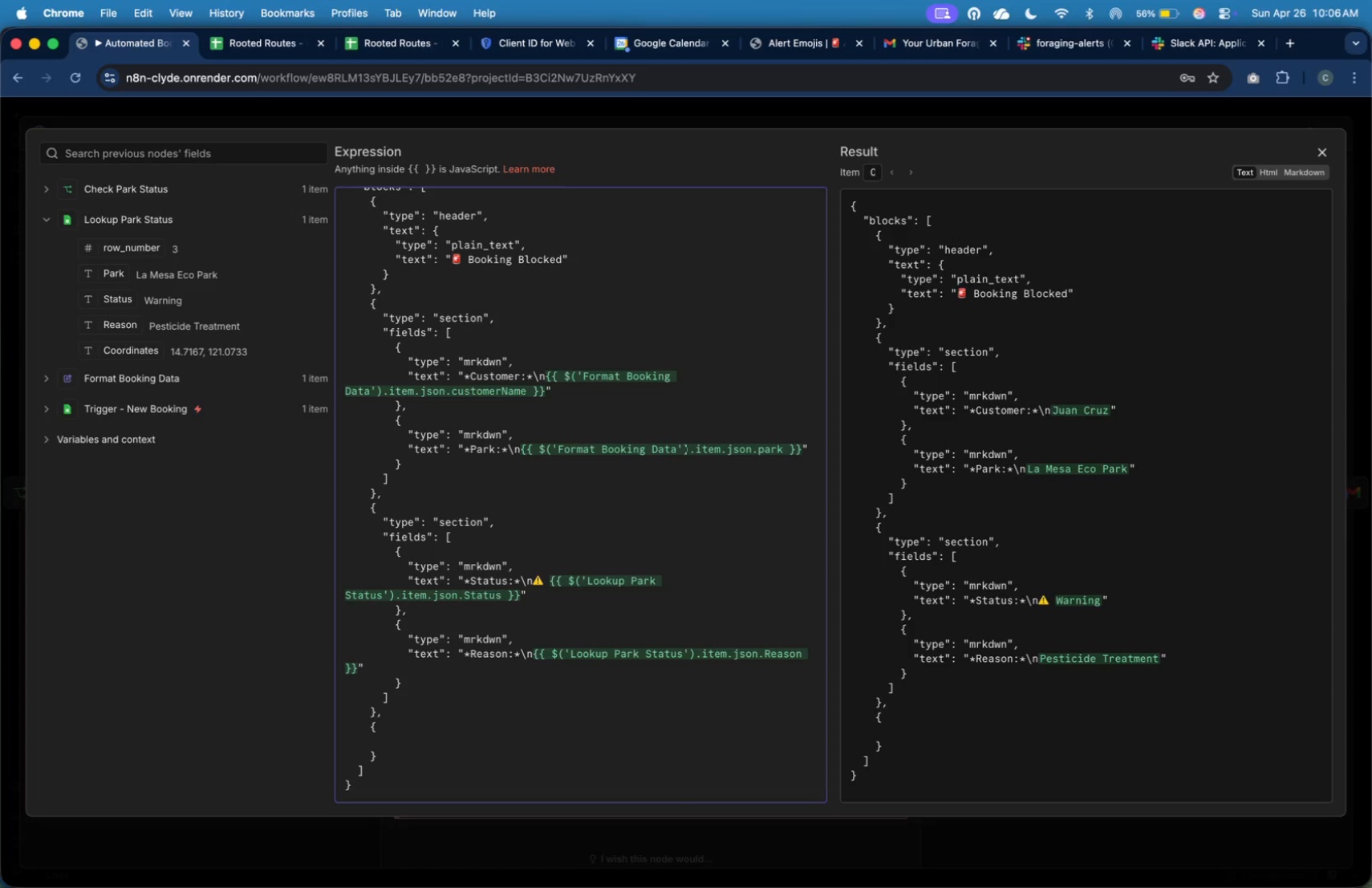 
key(Shift+Quote)
 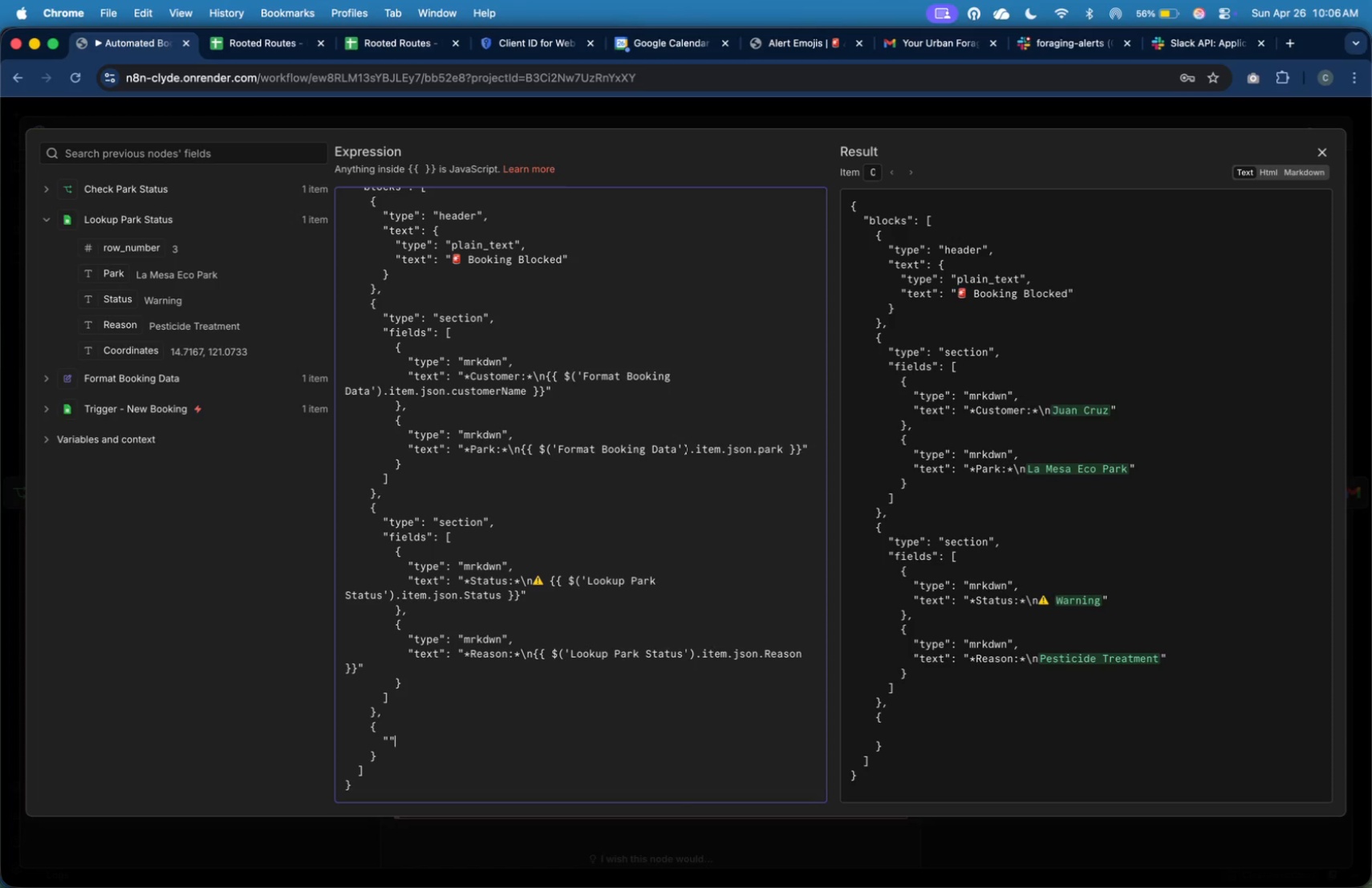 
key(Shift+Quote)
 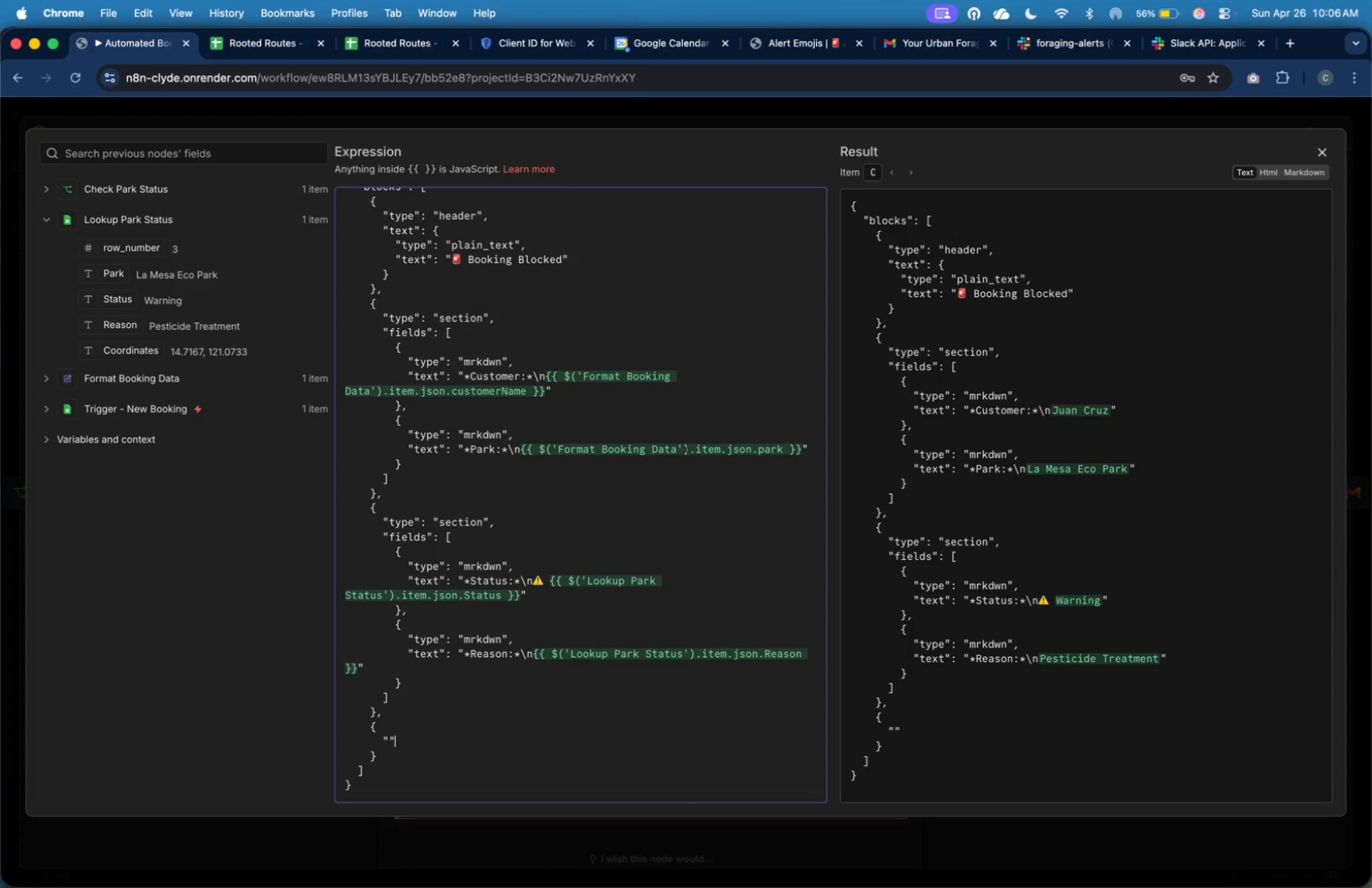 
key(ArrowLeft)
 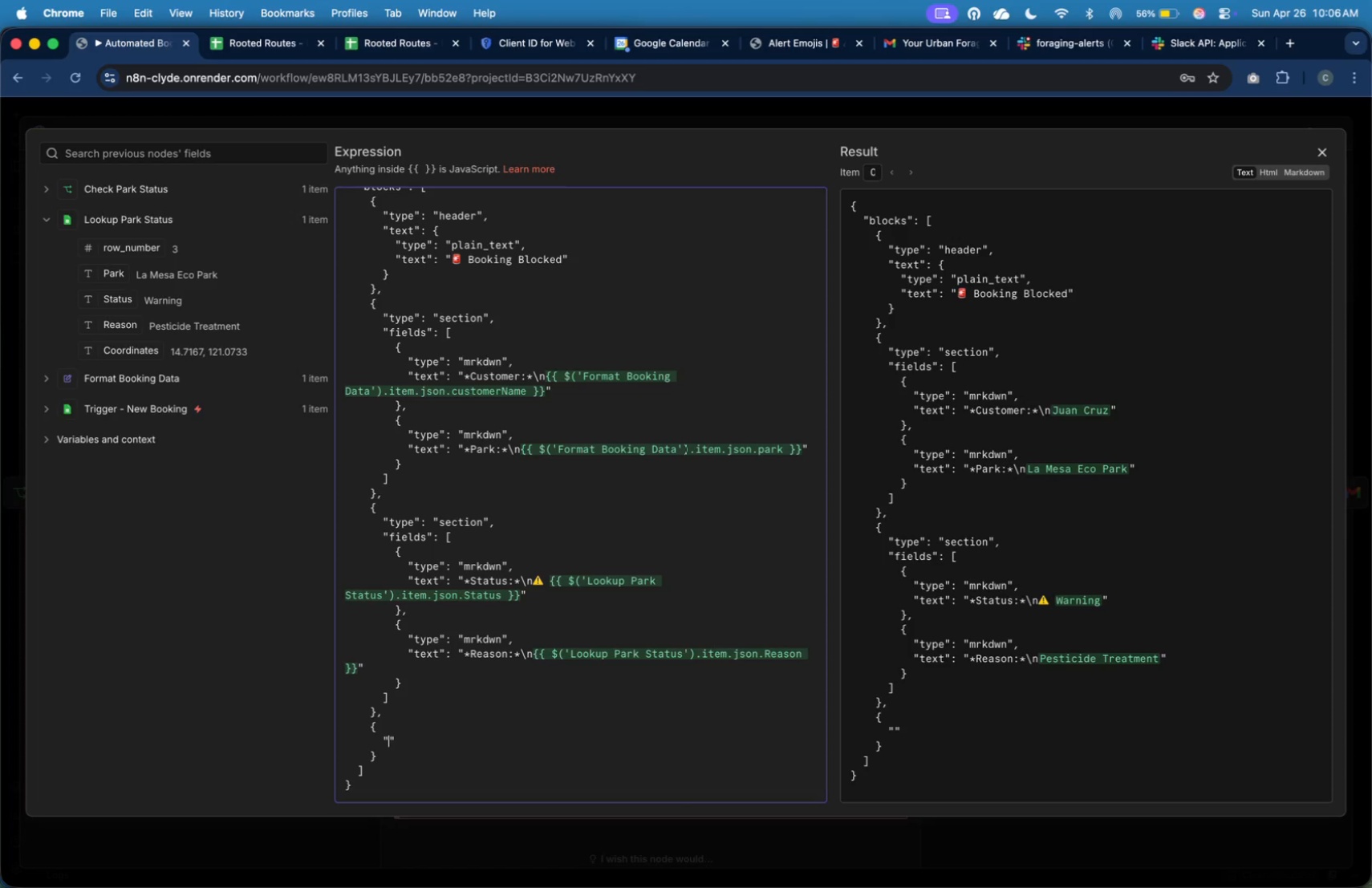 
type(type)
 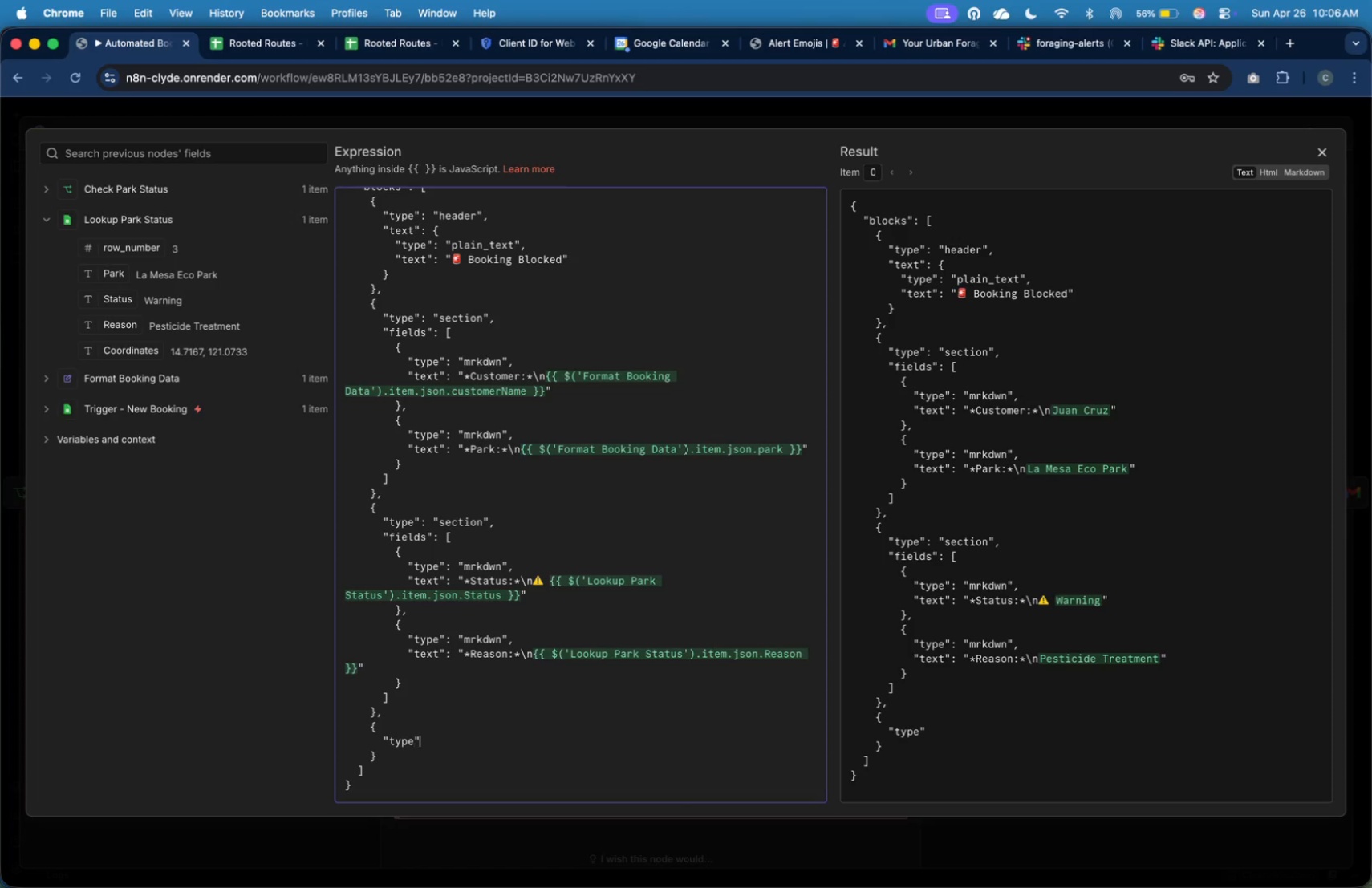 
key(ArrowRight)
 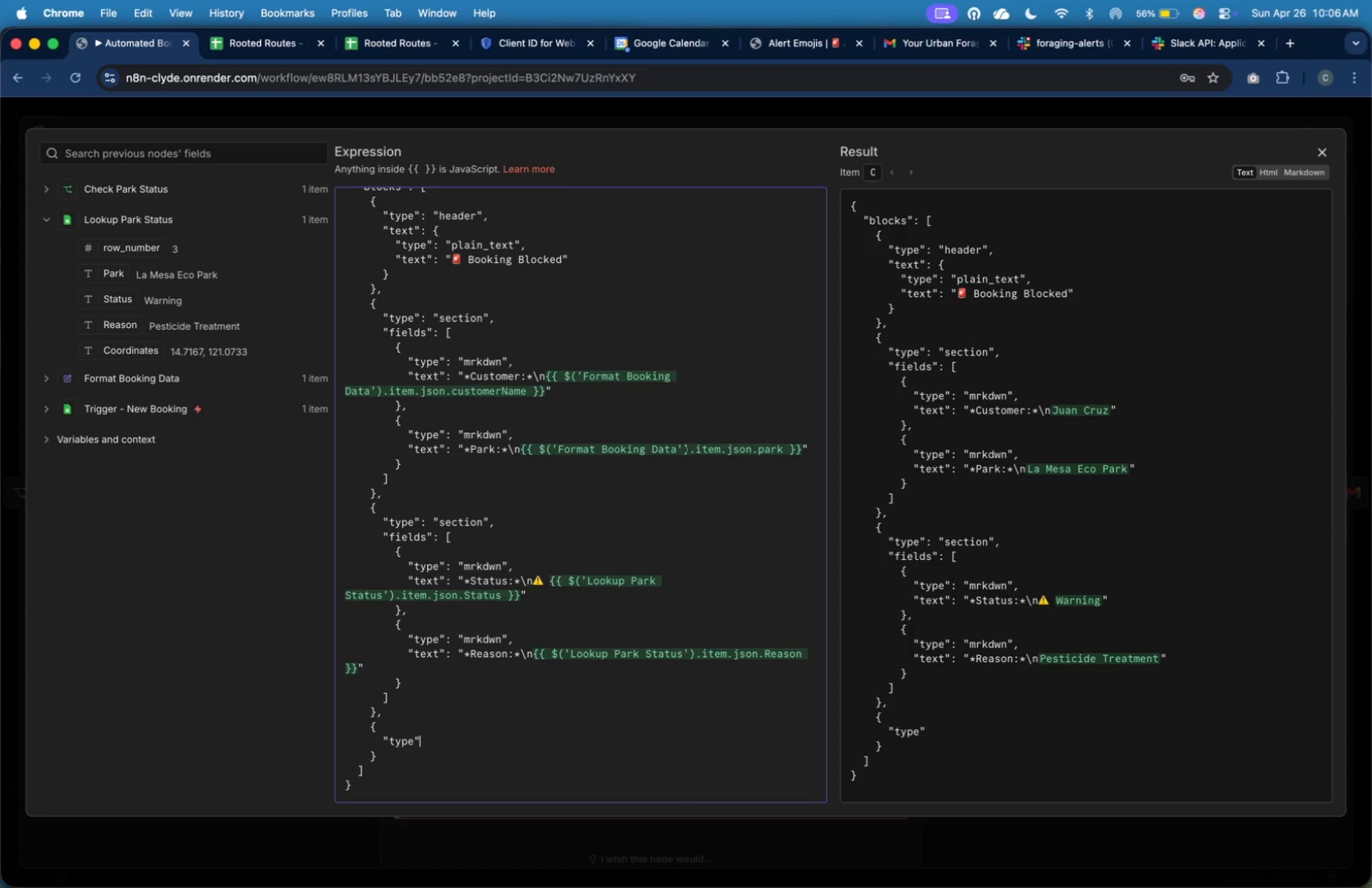 
key(Shift+Semicolon)
 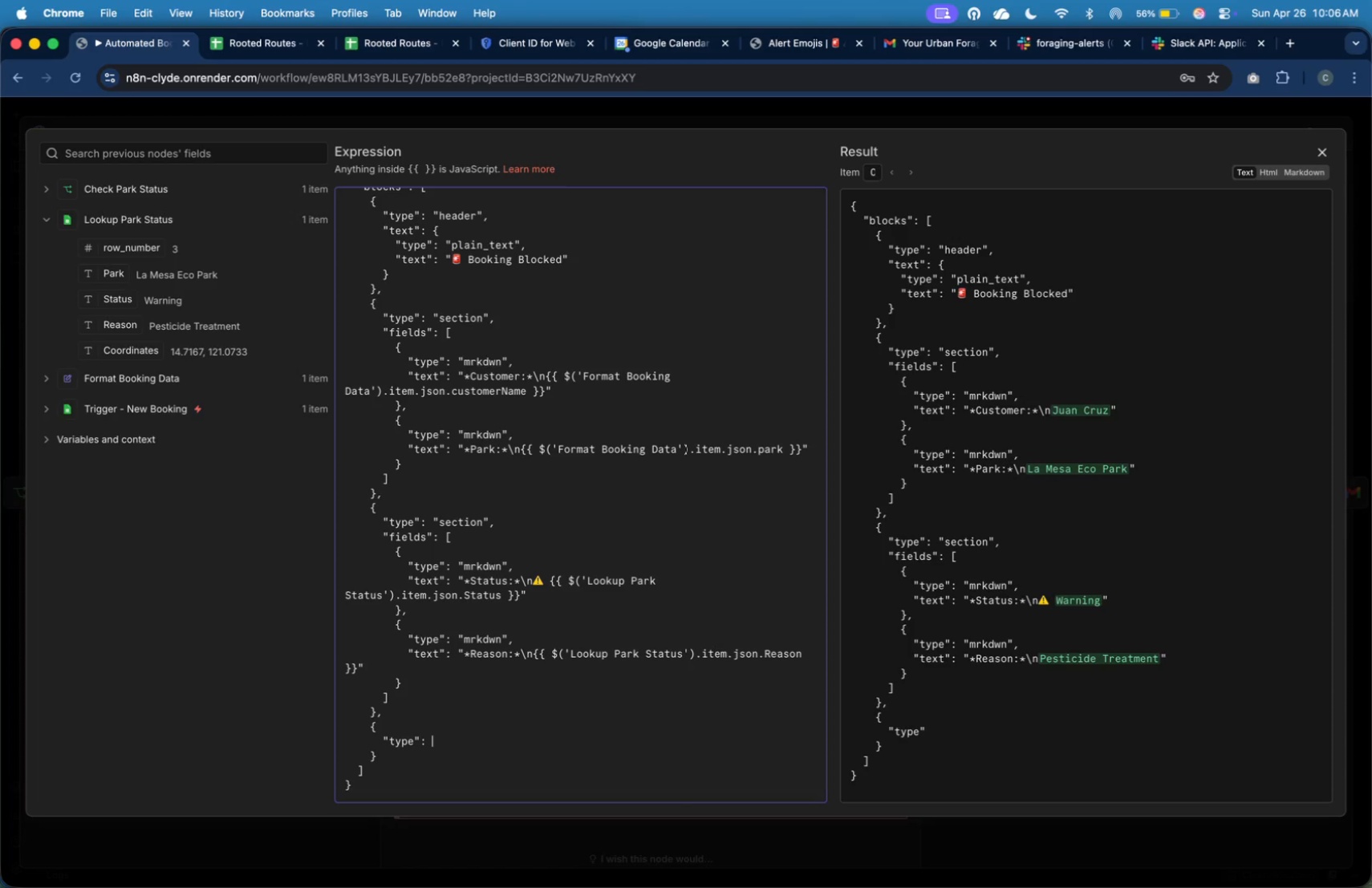 
key(Shift+Space)
 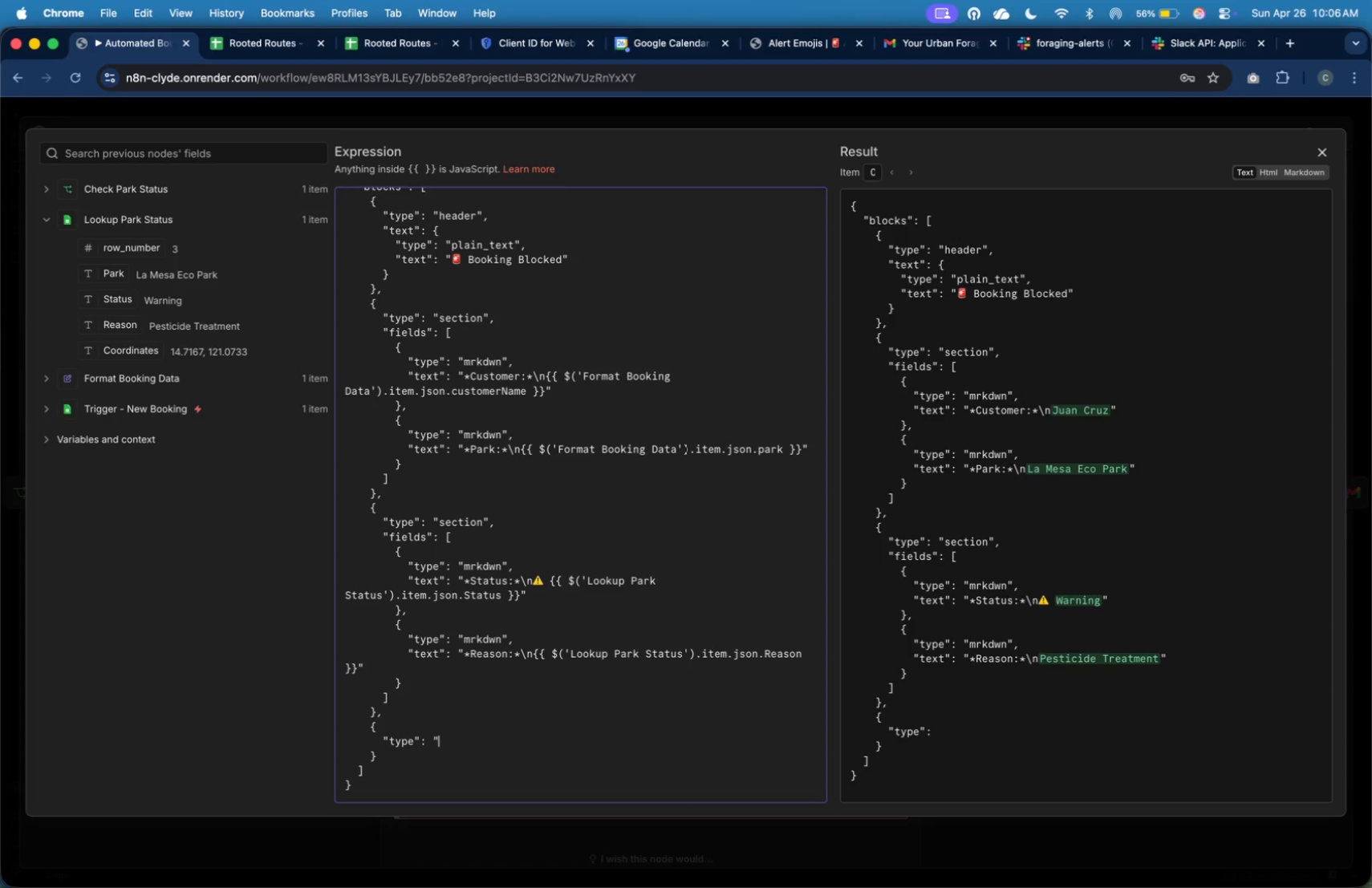 
key(Shift+Quote)
 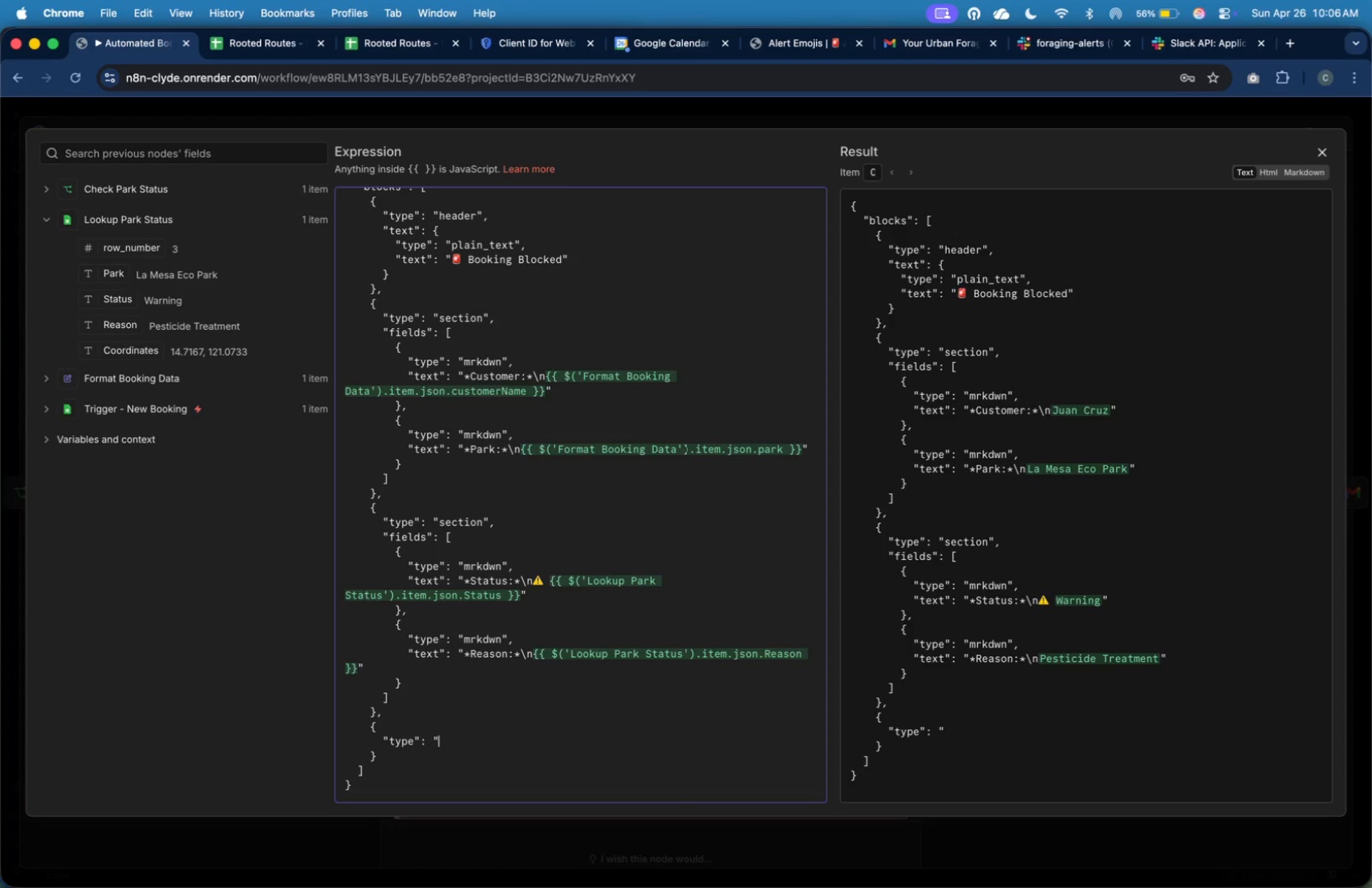 
key(Shift+Quote)
 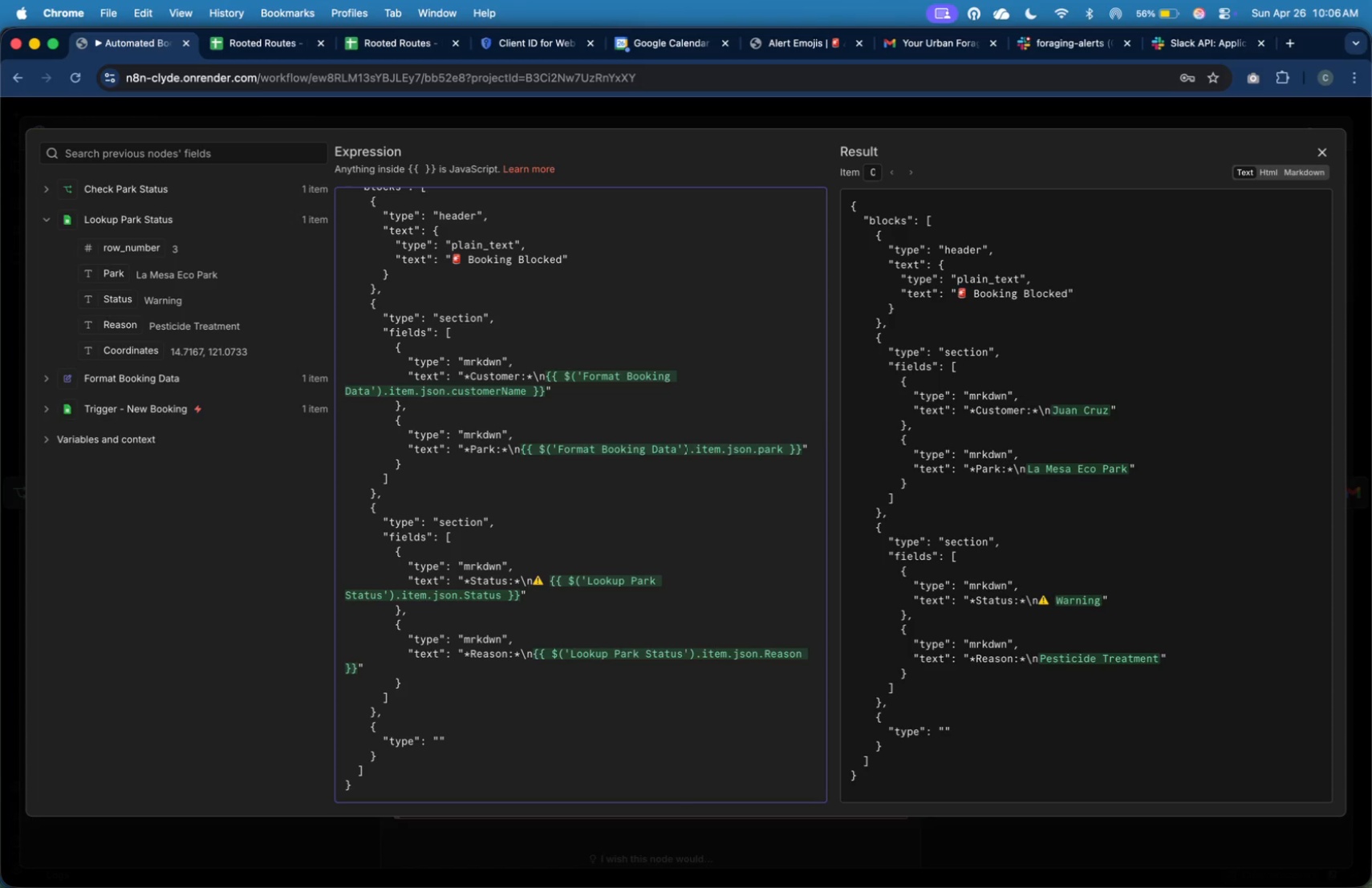 
key(ArrowLeft)
 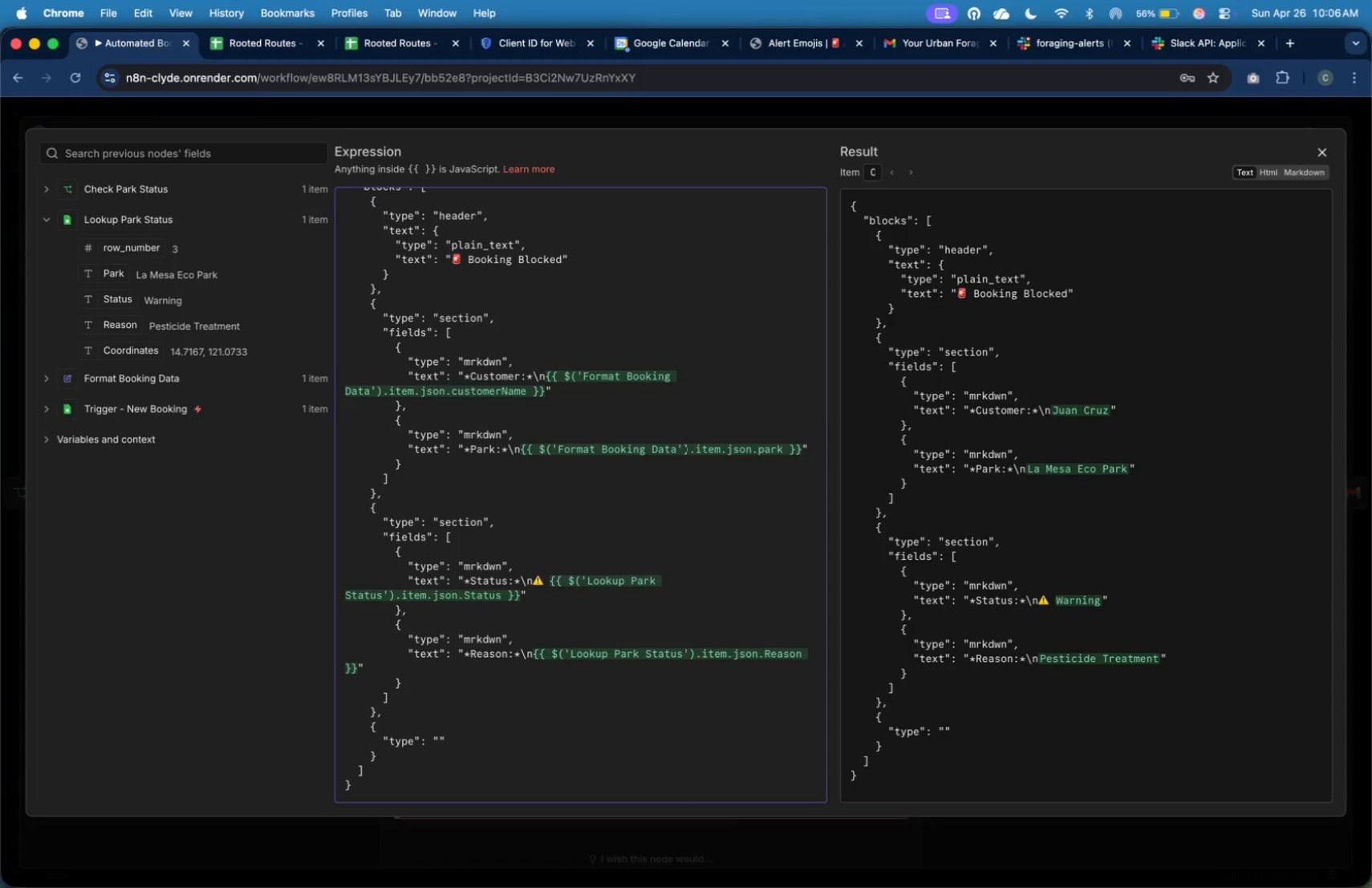 
type(context)
 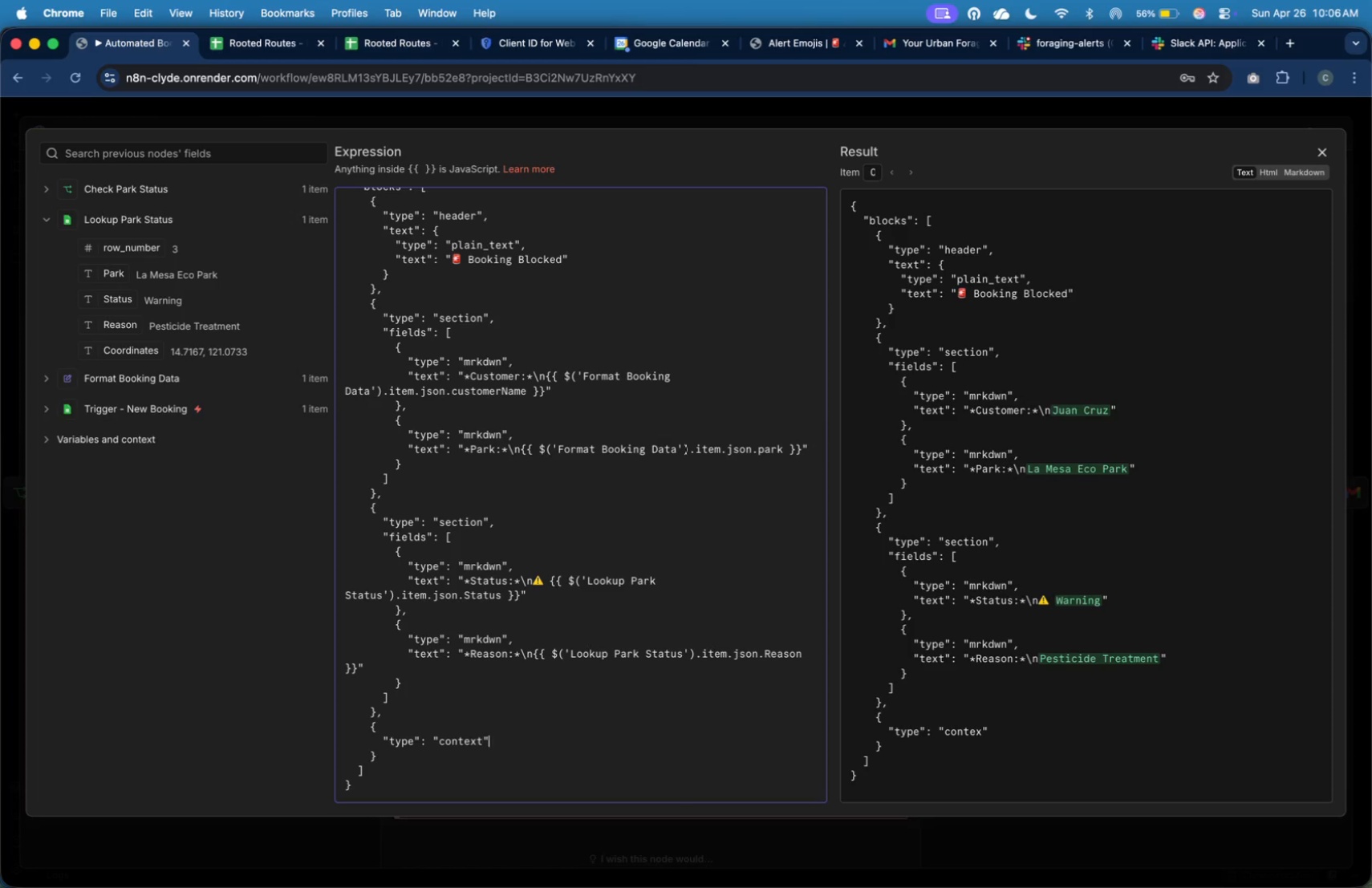 
key(ArrowRight)
 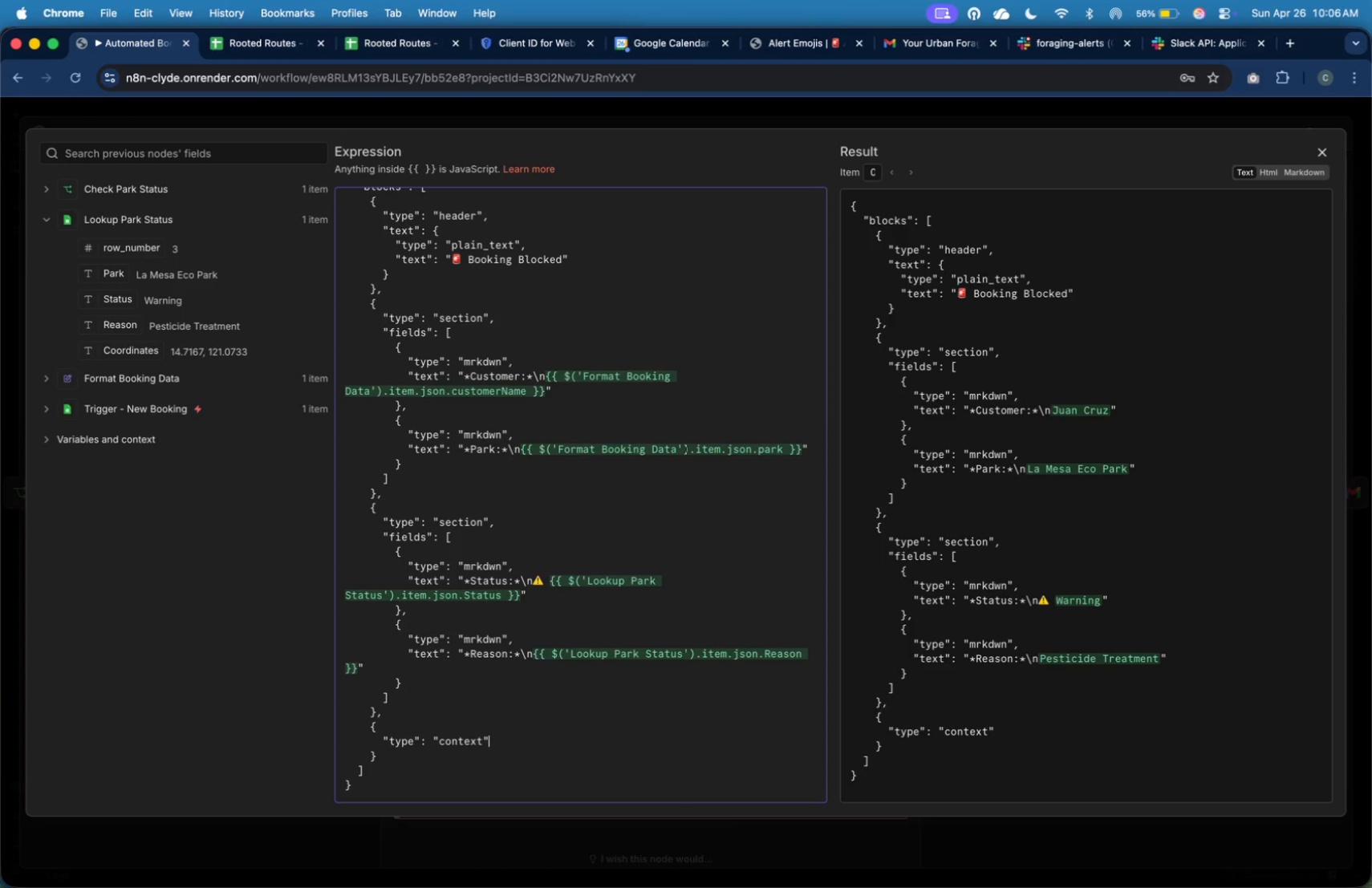 
key(Comma)
 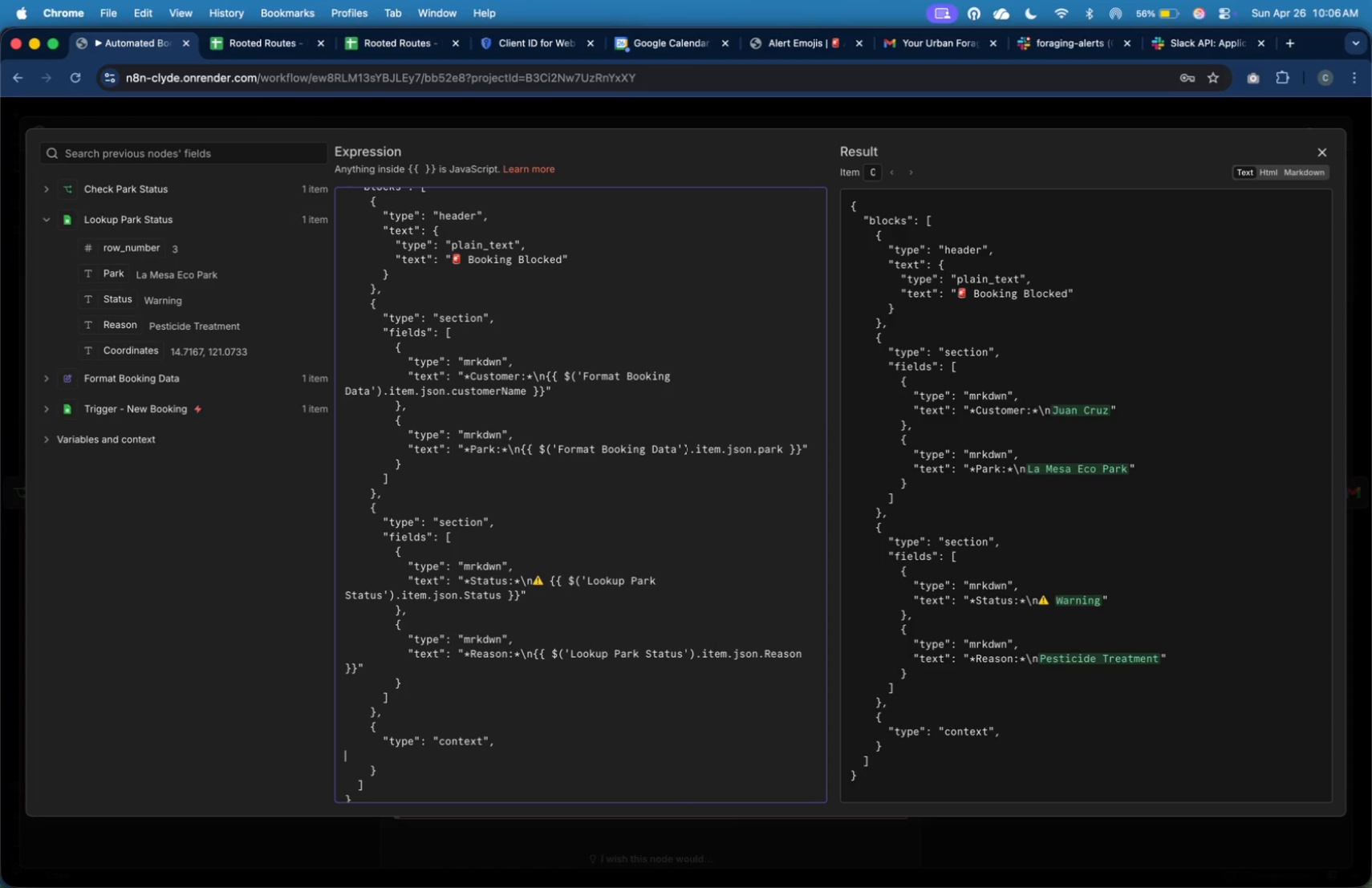 
key(Enter)
 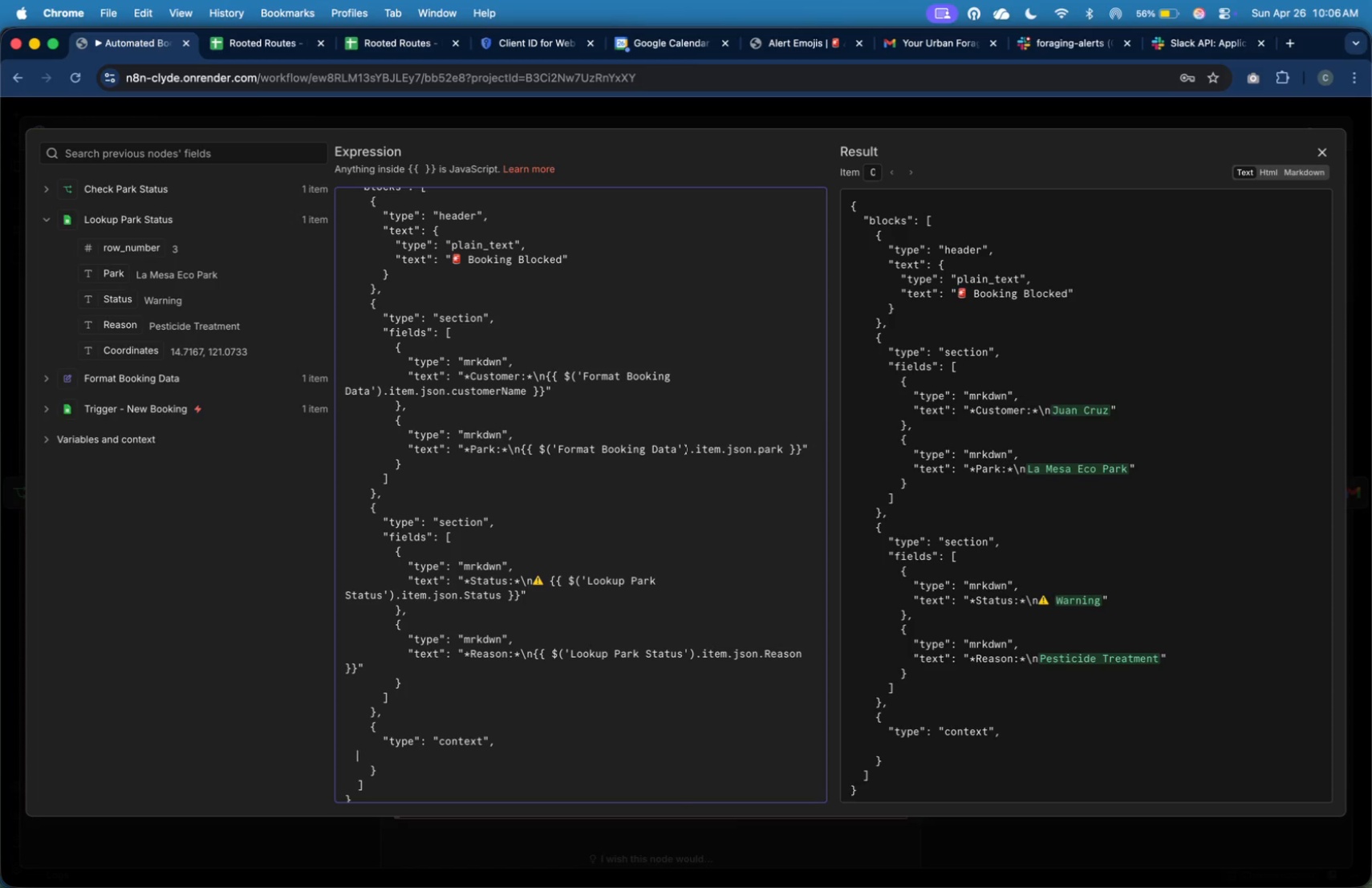 
key(Tab)
 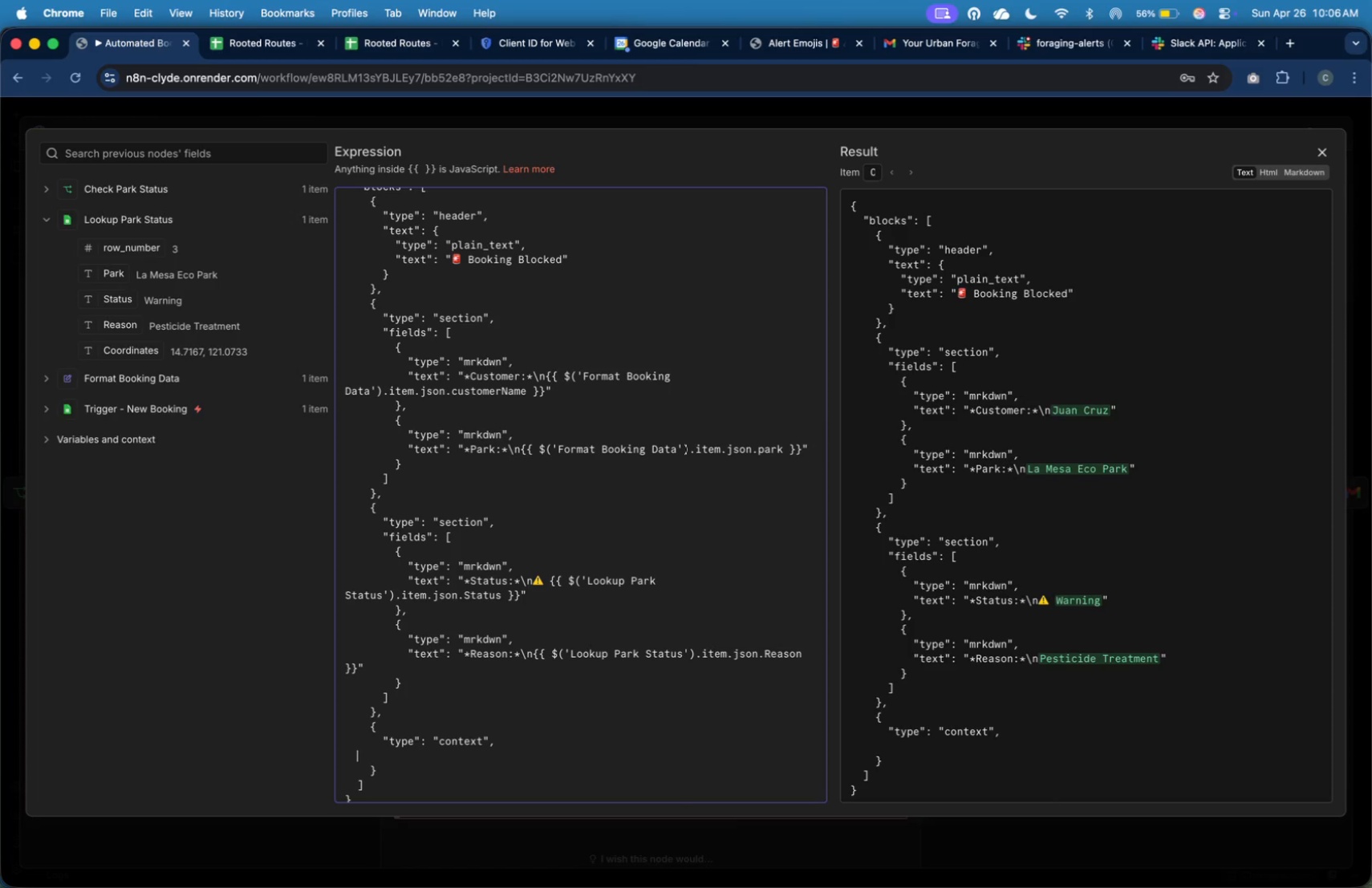 
key(Tab)
 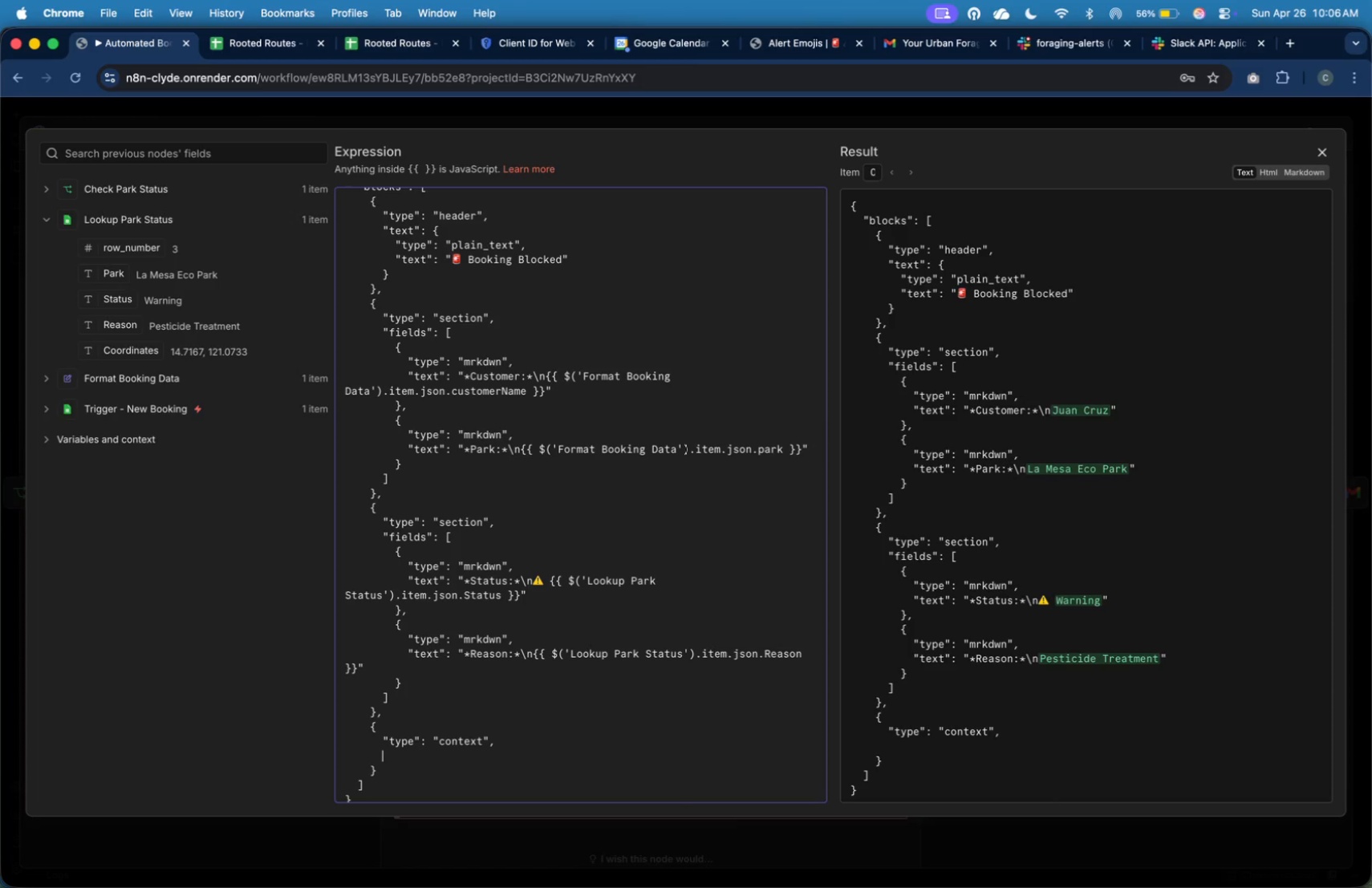 
key(Tab)
 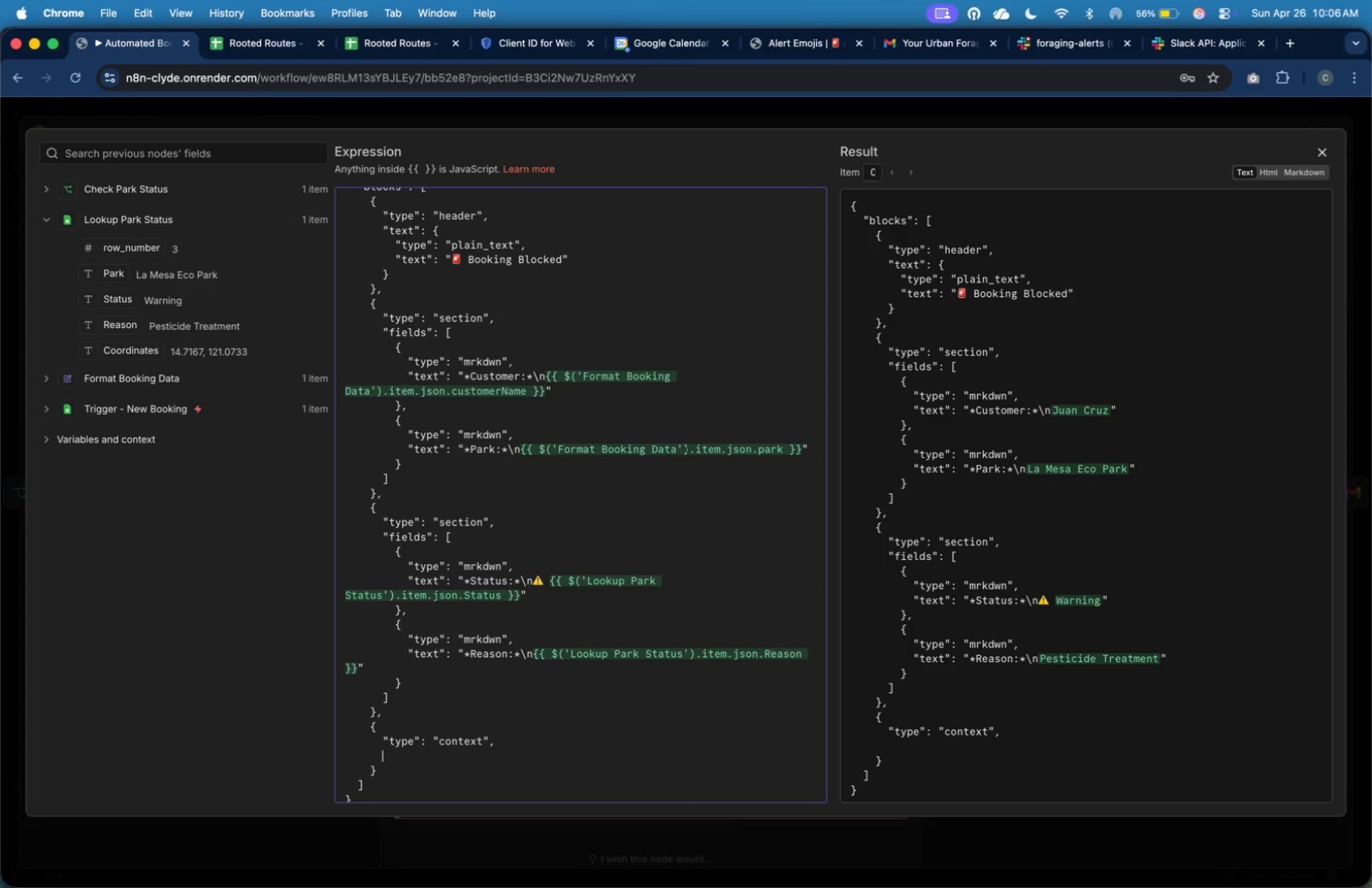 
key(Shift+Quote)
 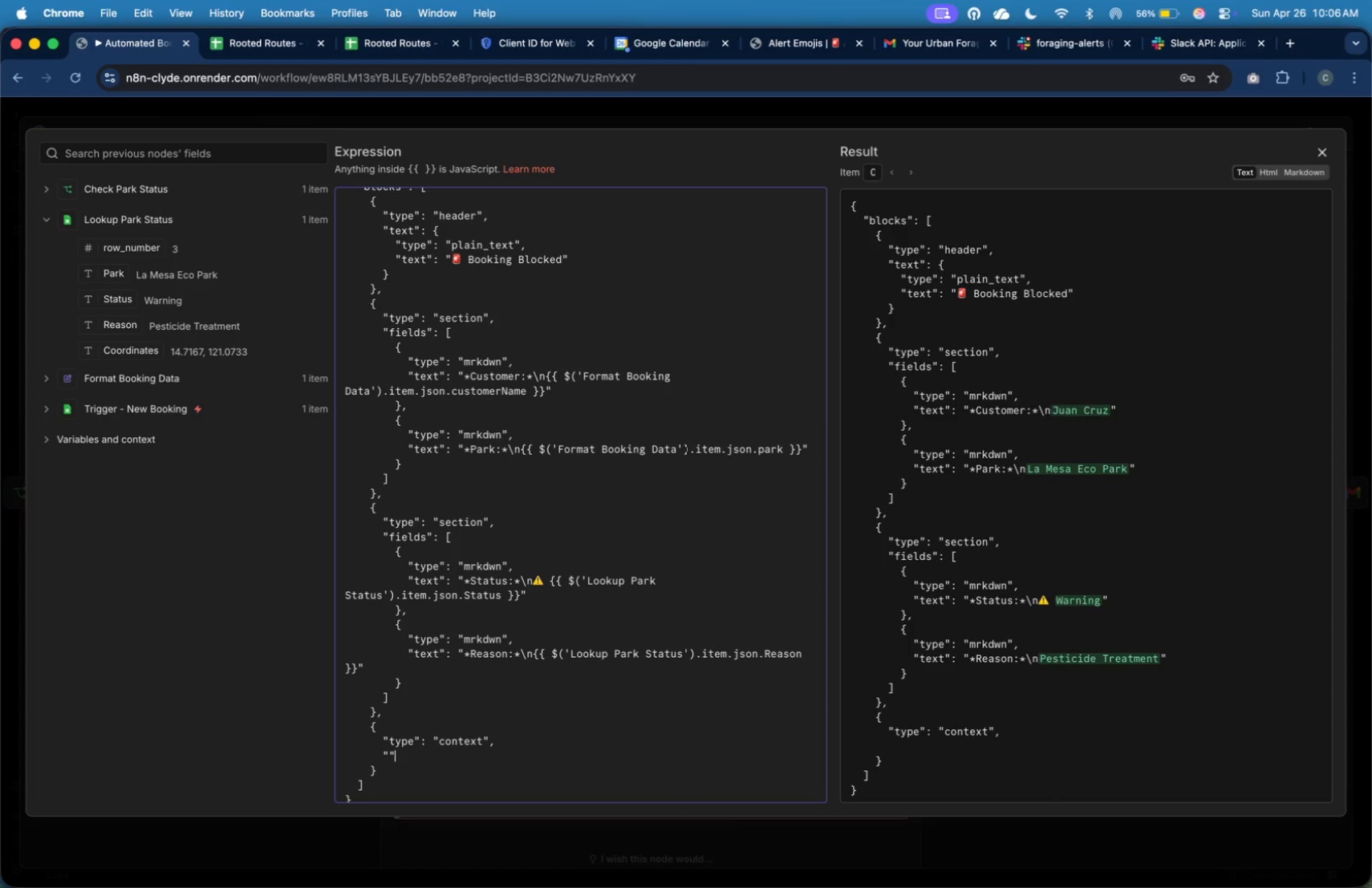 
key(Shift+Quote)
 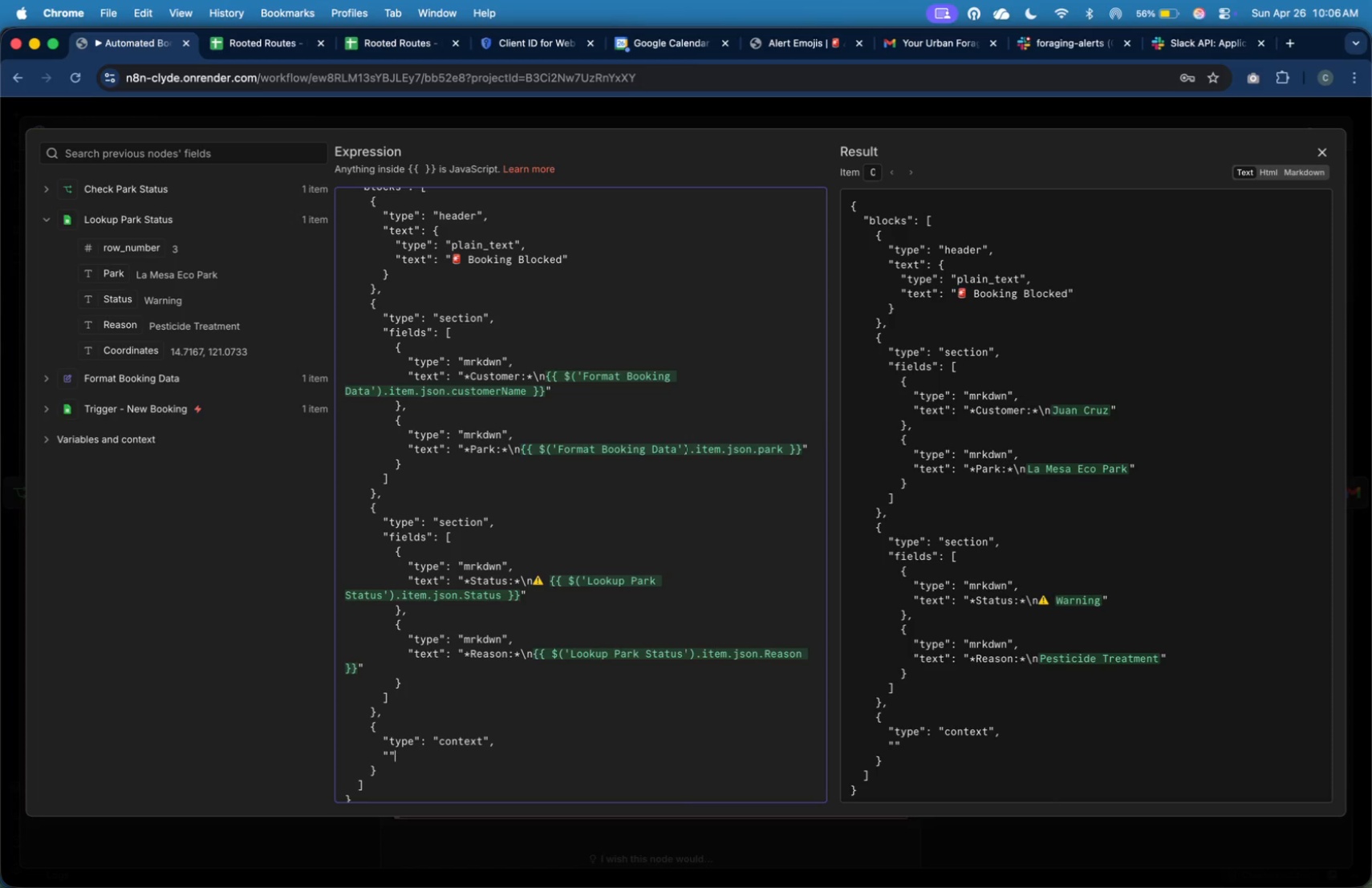 
wait(6.52)
 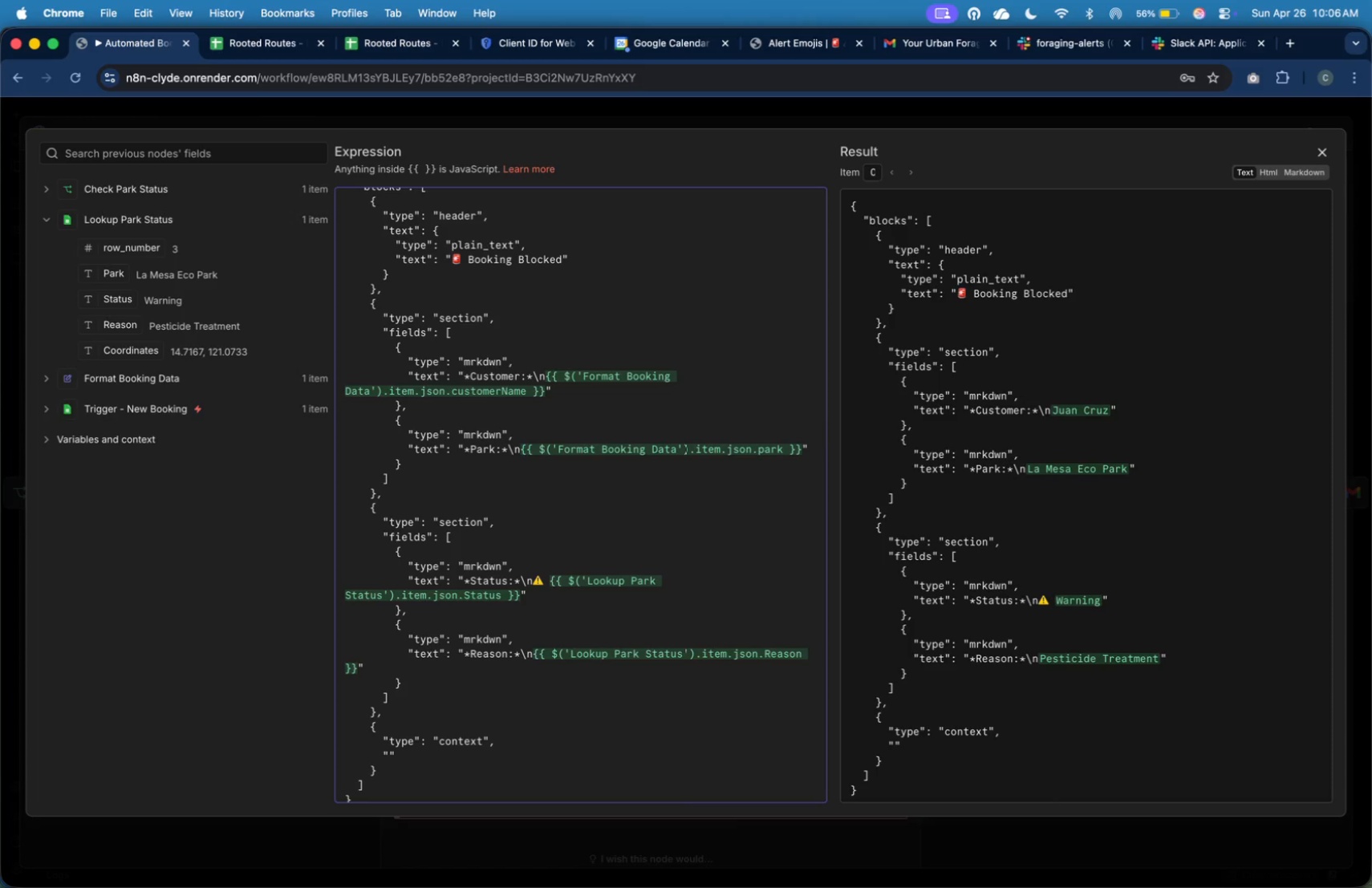 
key(ArrowLeft)
 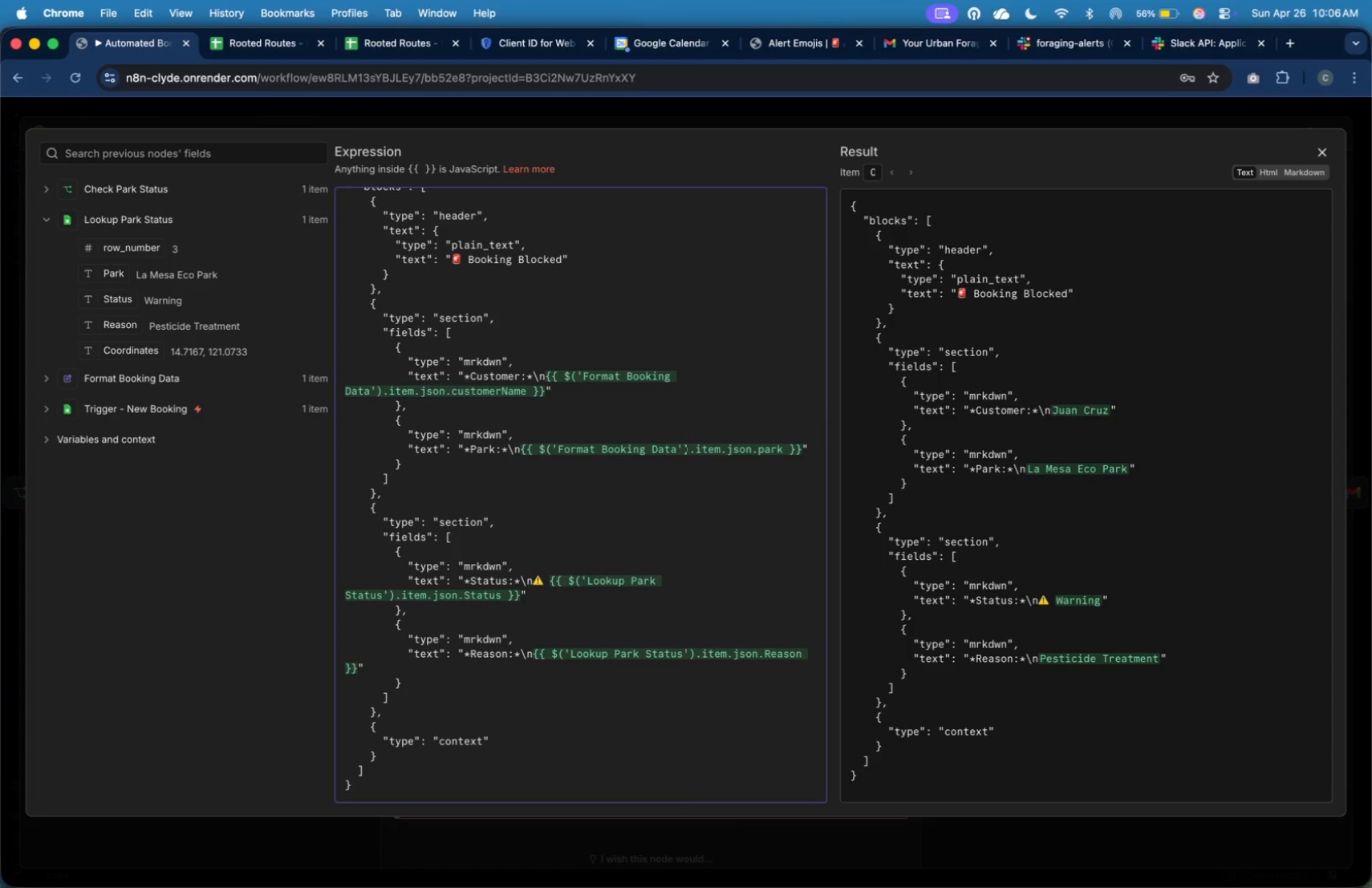 
key(ArrowLeft)
 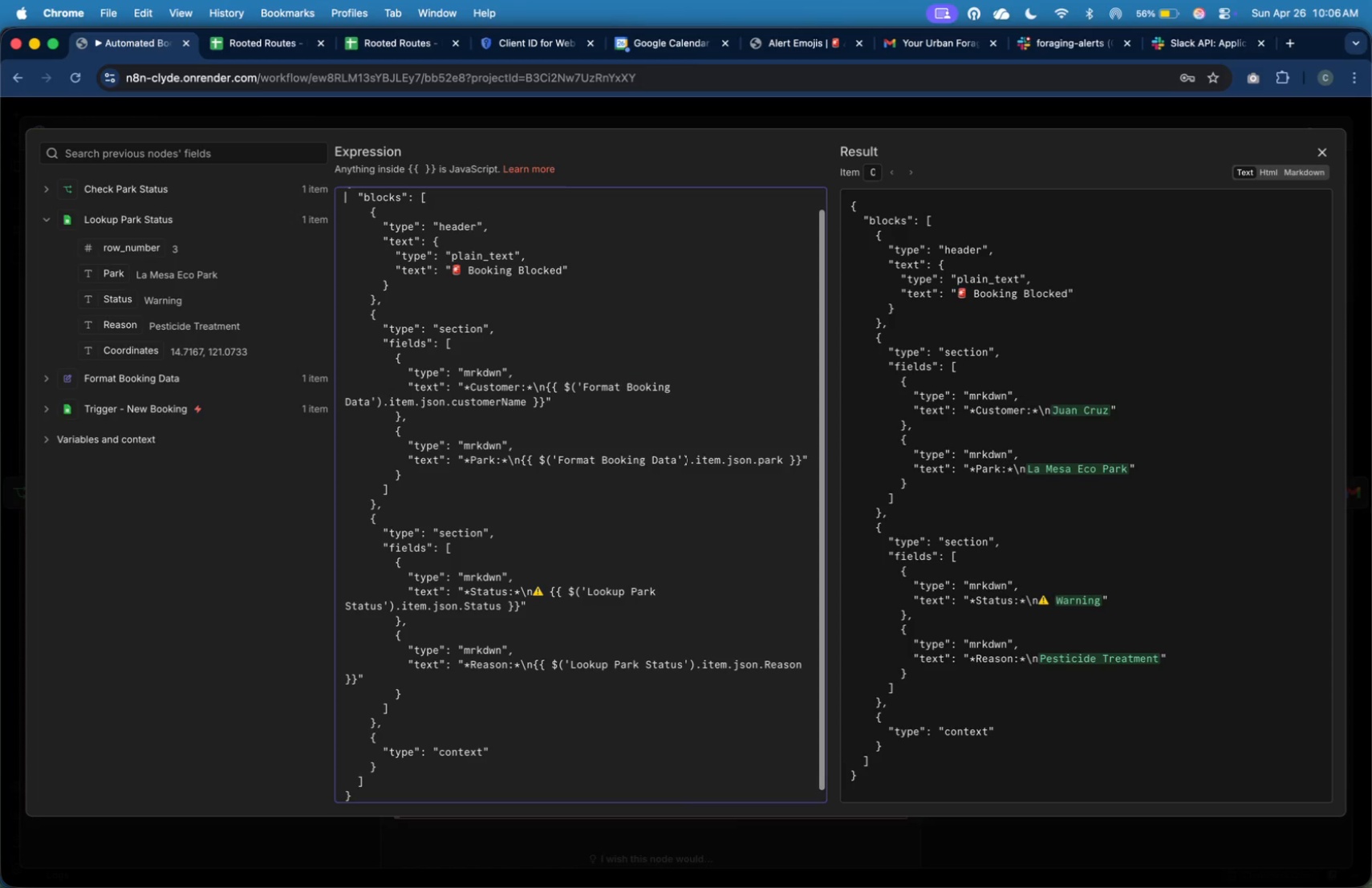 
hold_key(key=ArrowDown, duration=0.72)
 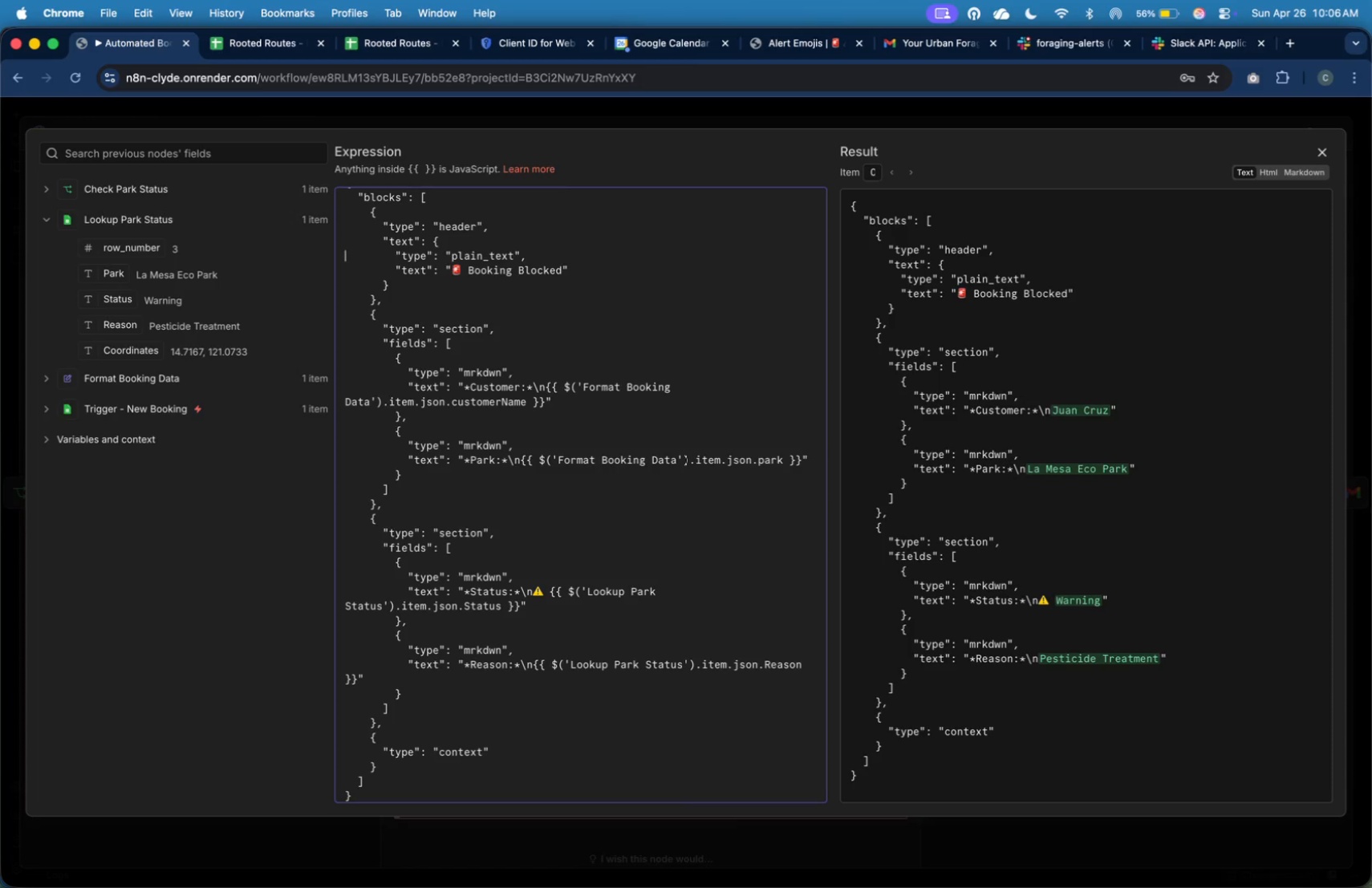 
key(ArrowDown)
 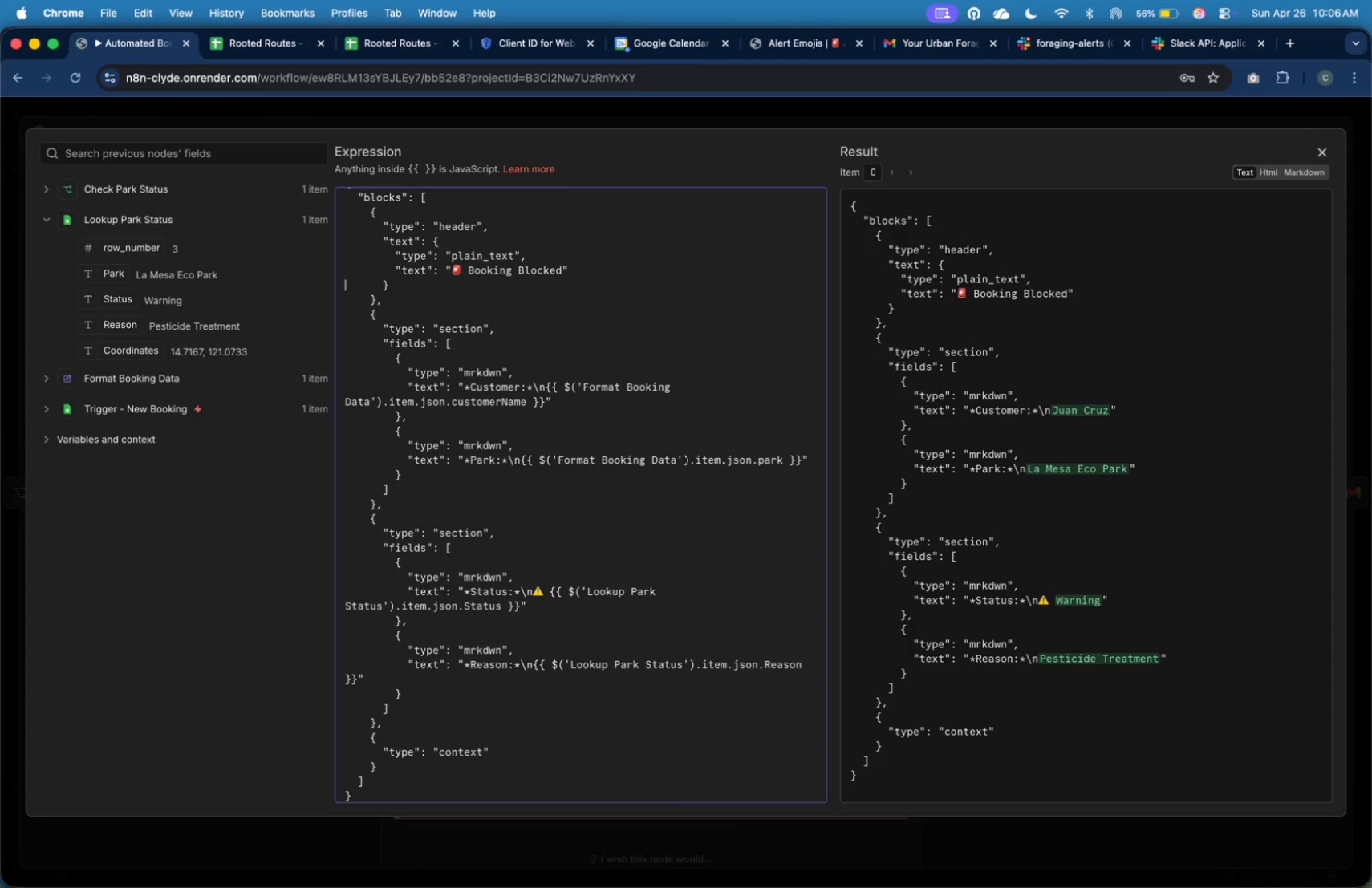 
key(ArrowDown)
 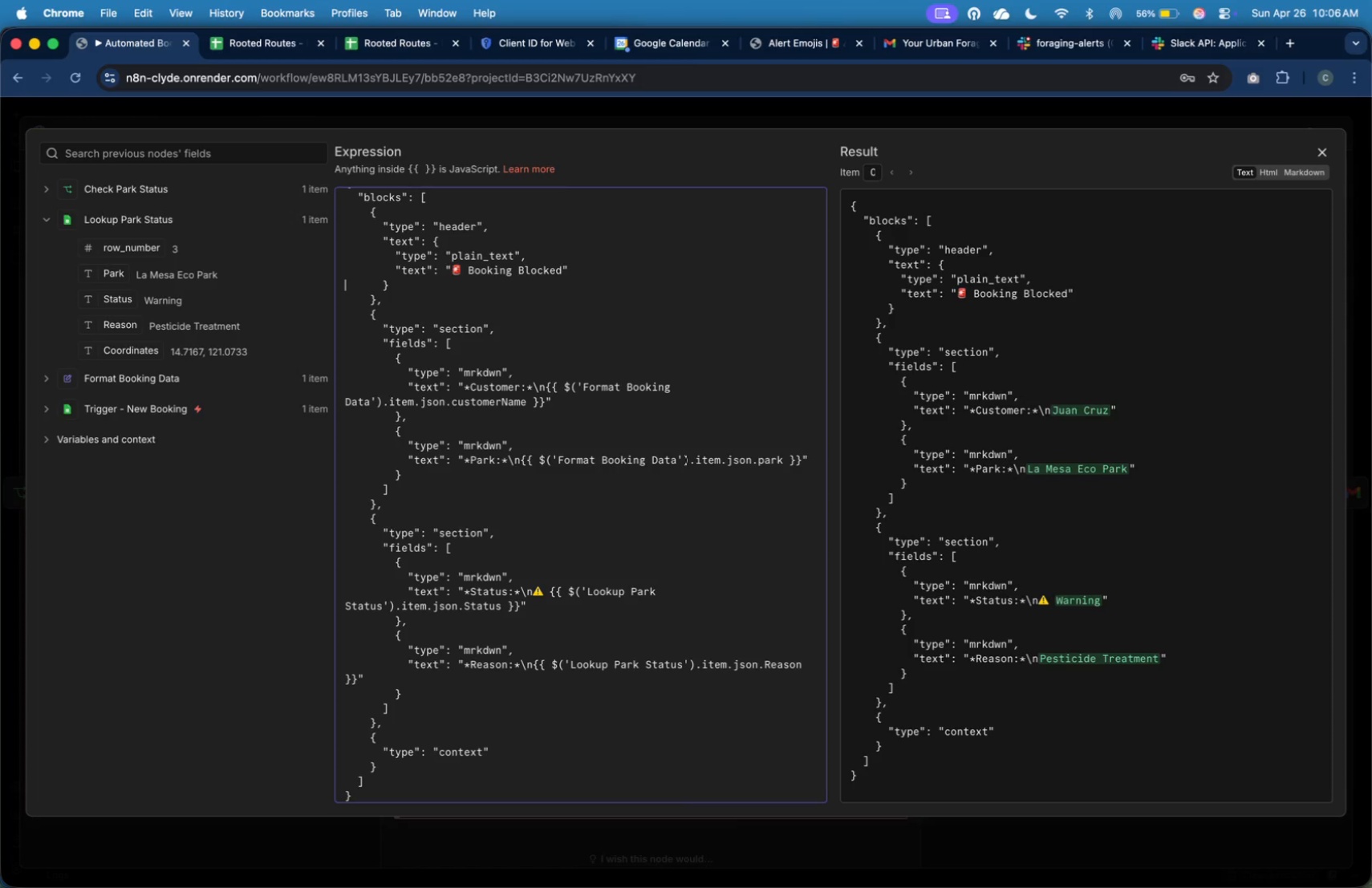 
key(ArrowDown)
 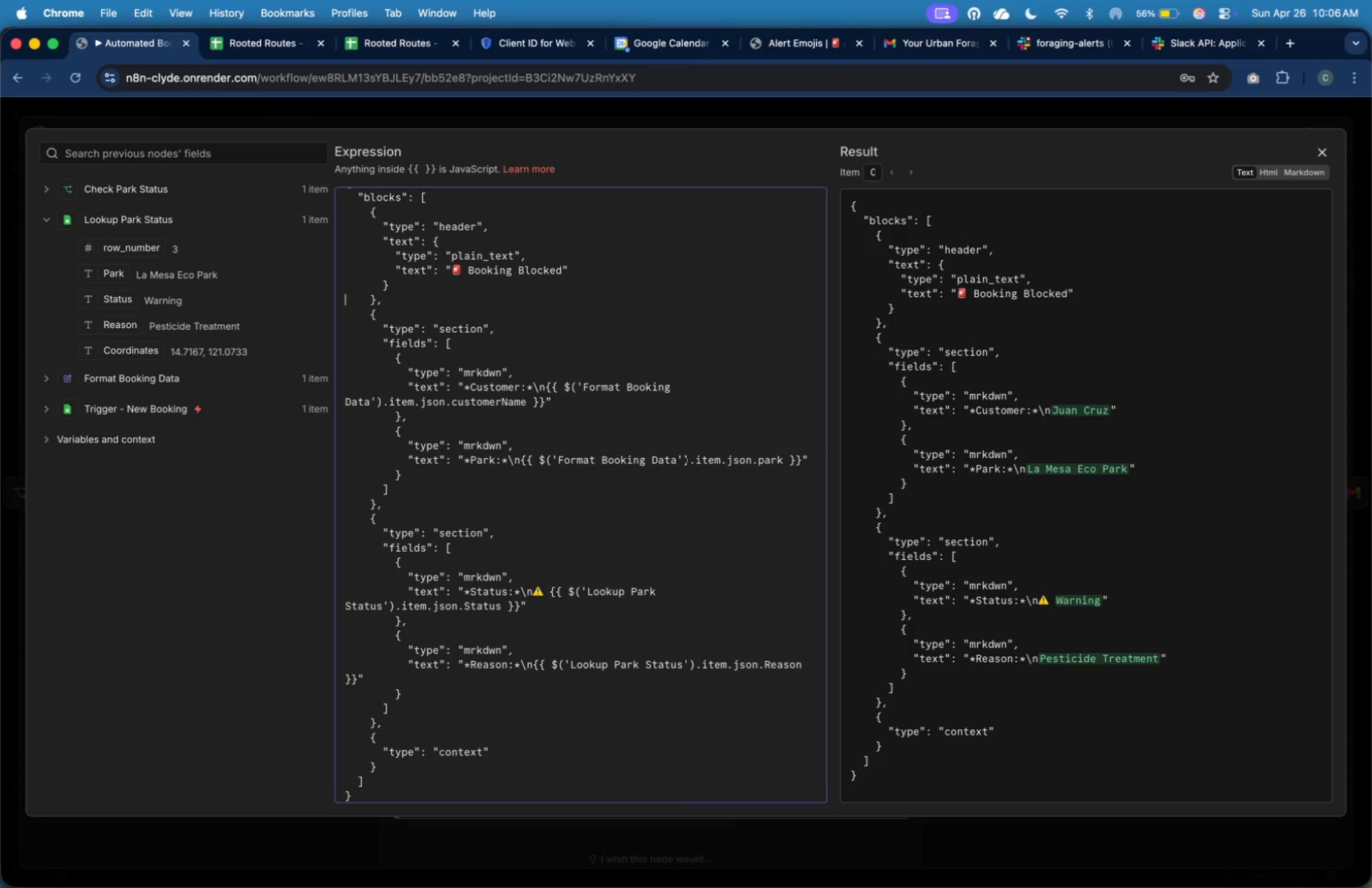 
key(ArrowDown)
 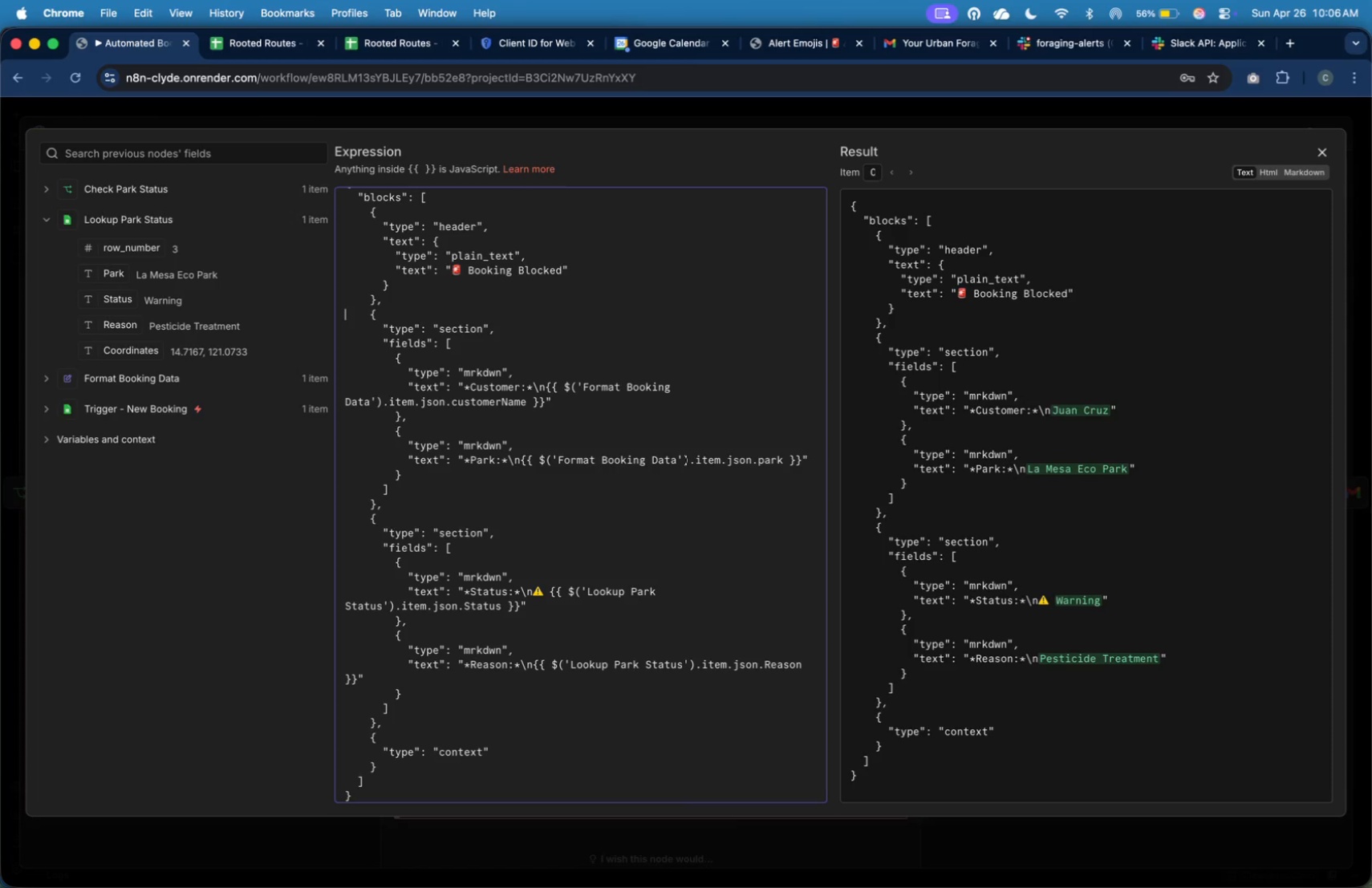 
key(ArrowDown)
 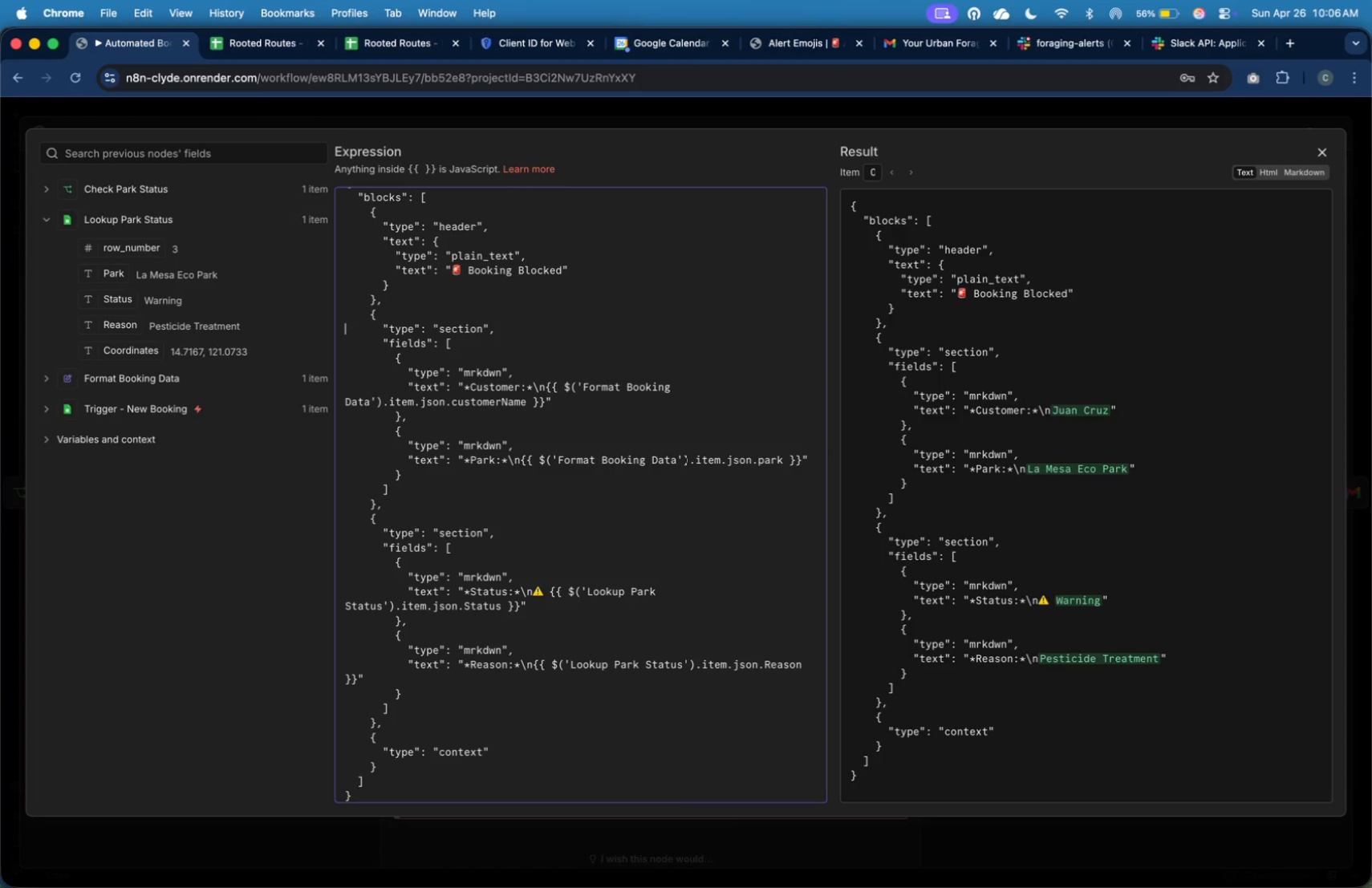 
key(ArrowDown)
 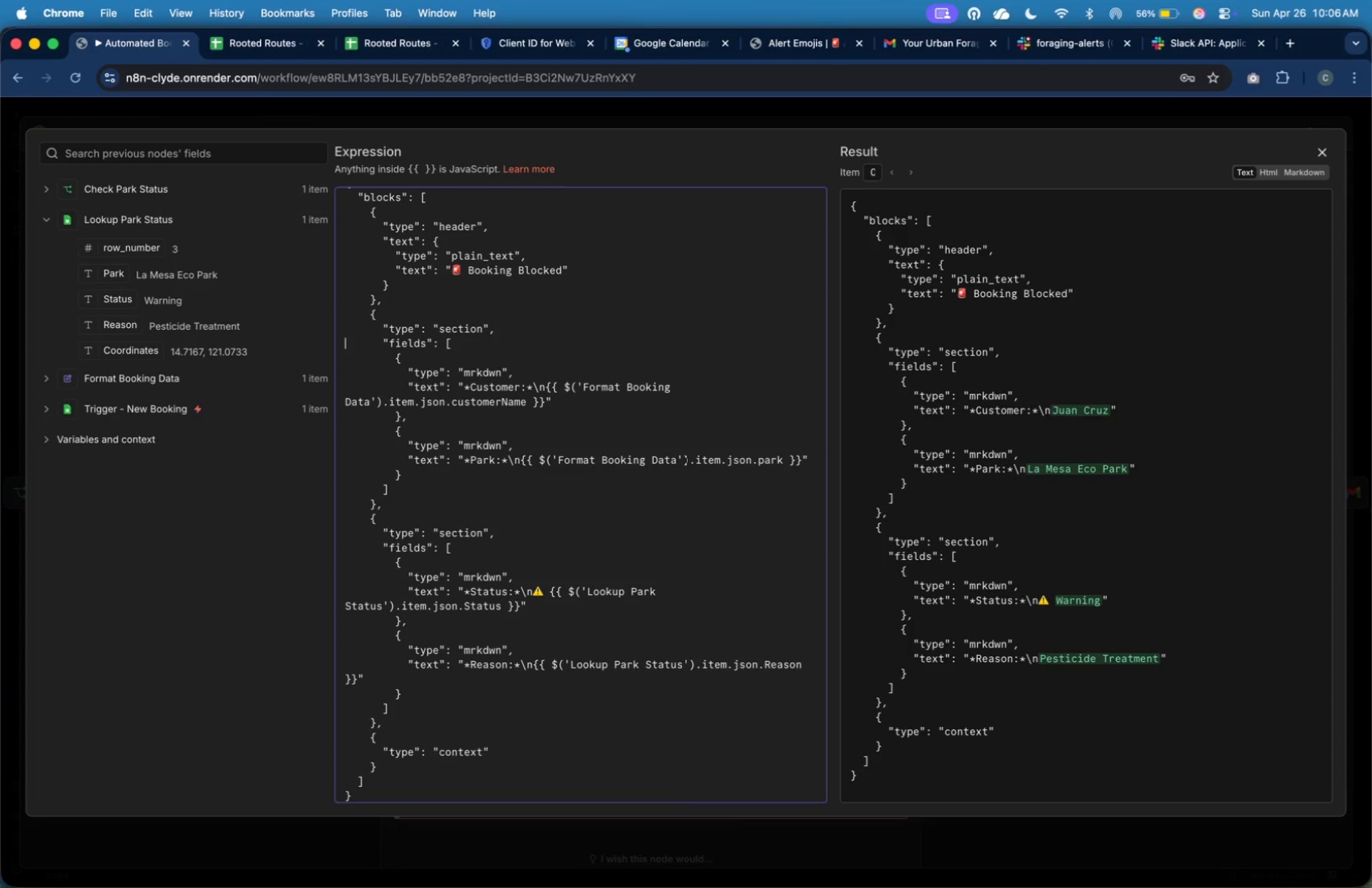 
key(ArrowDown)
 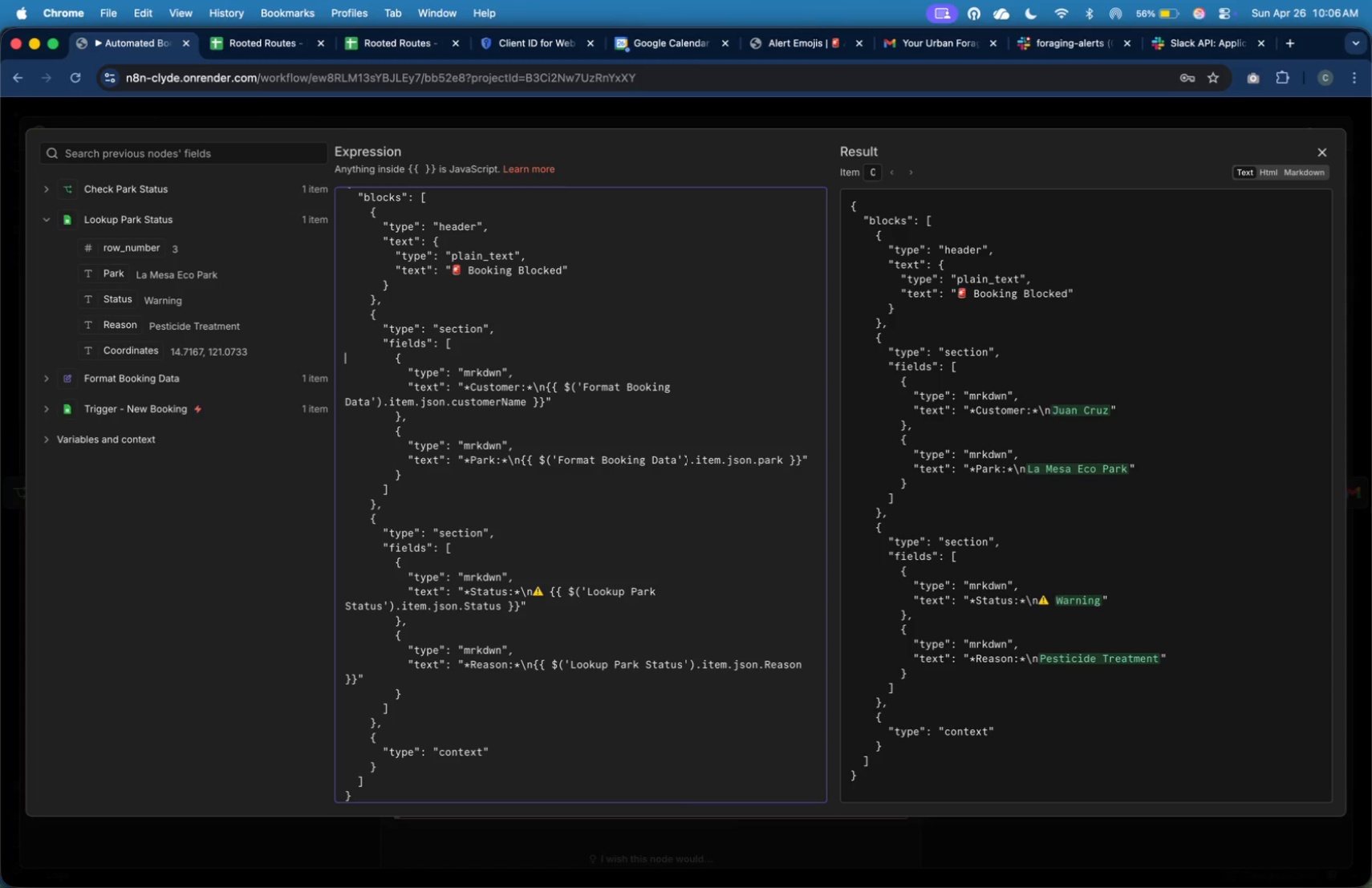 
key(ArrowDown)
 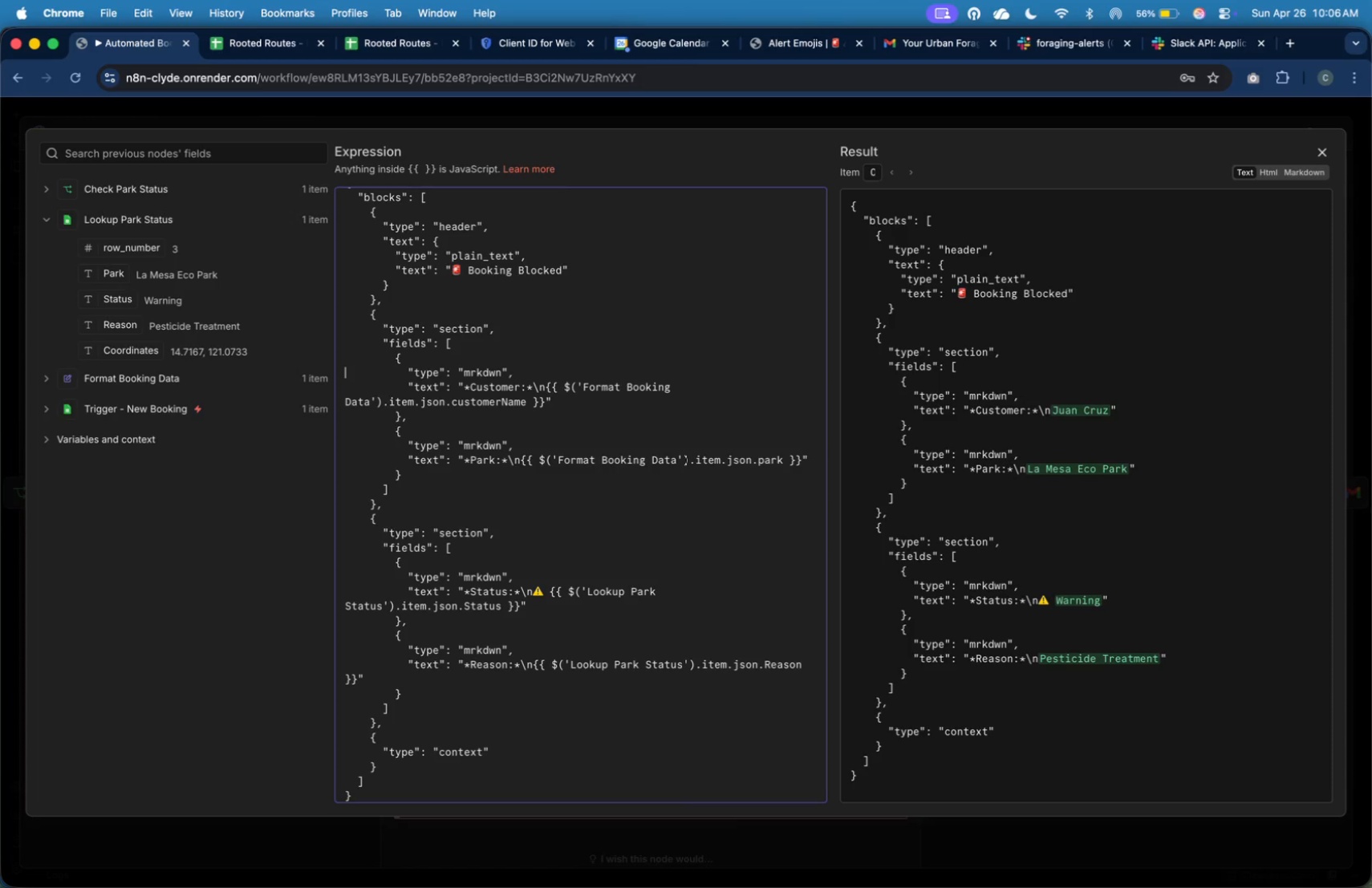 
key(ArrowDown)
 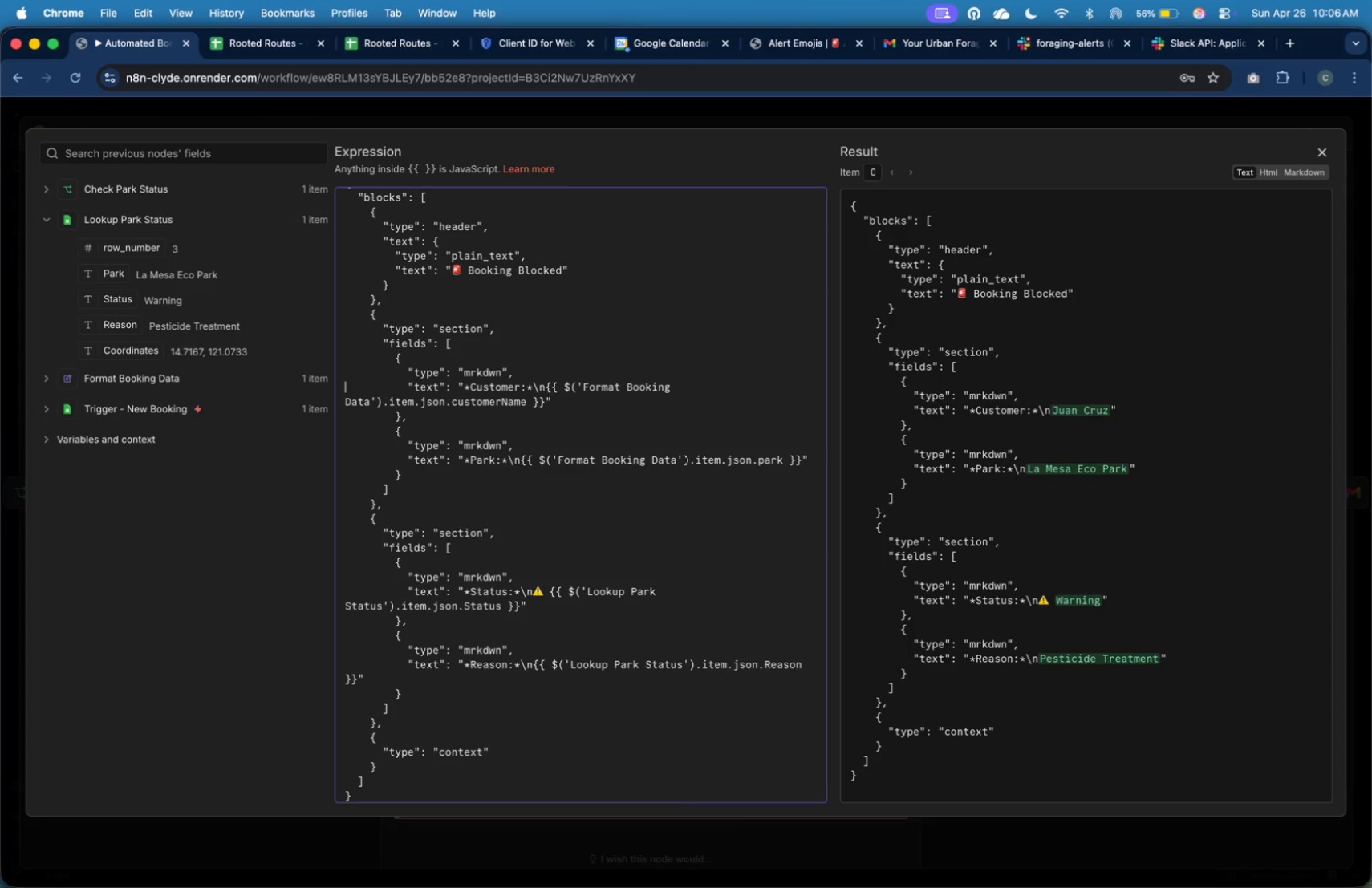 
key(ArrowDown)
 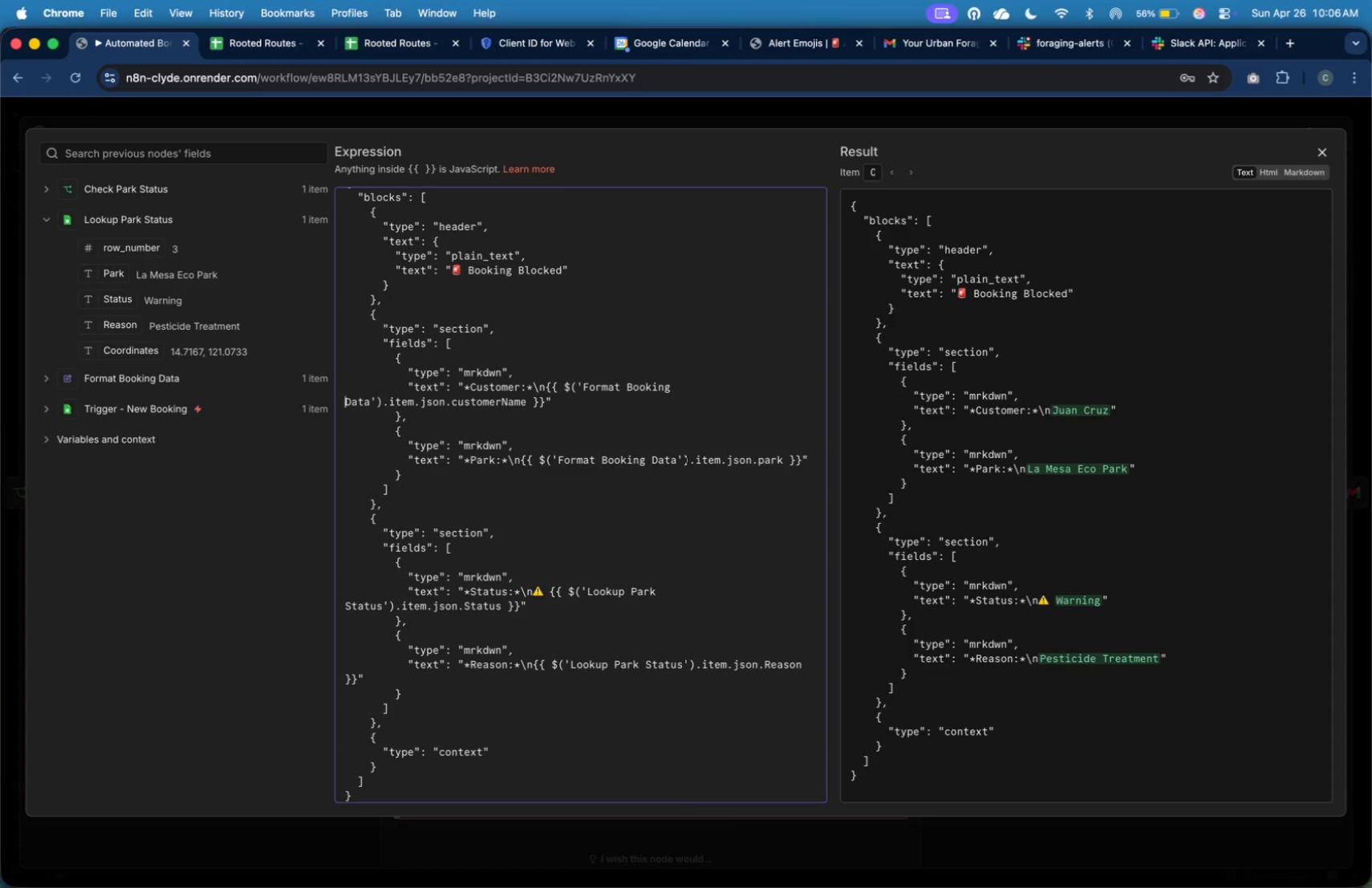 
key(ArrowDown)
 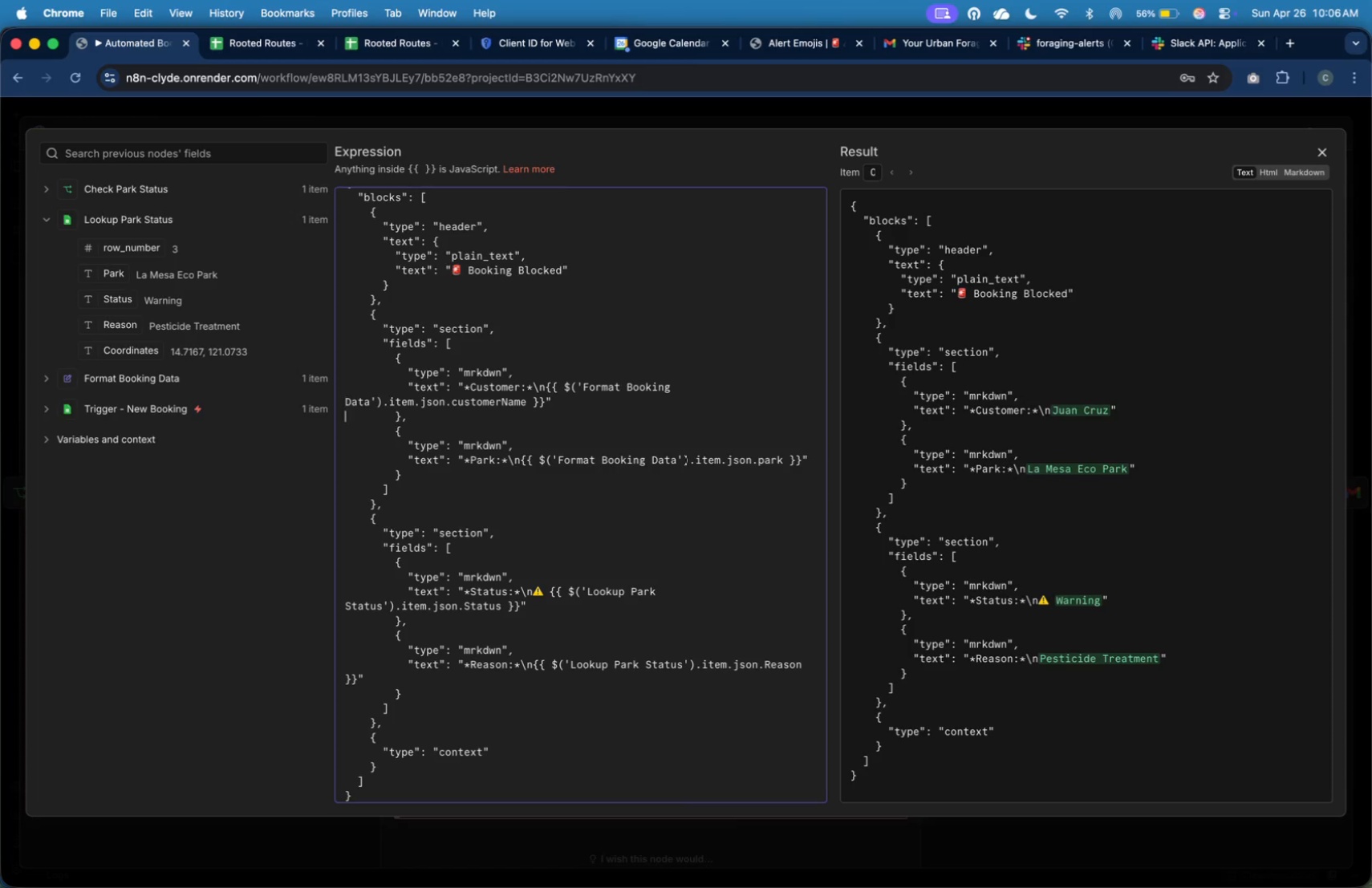 
key(ArrowDown)
 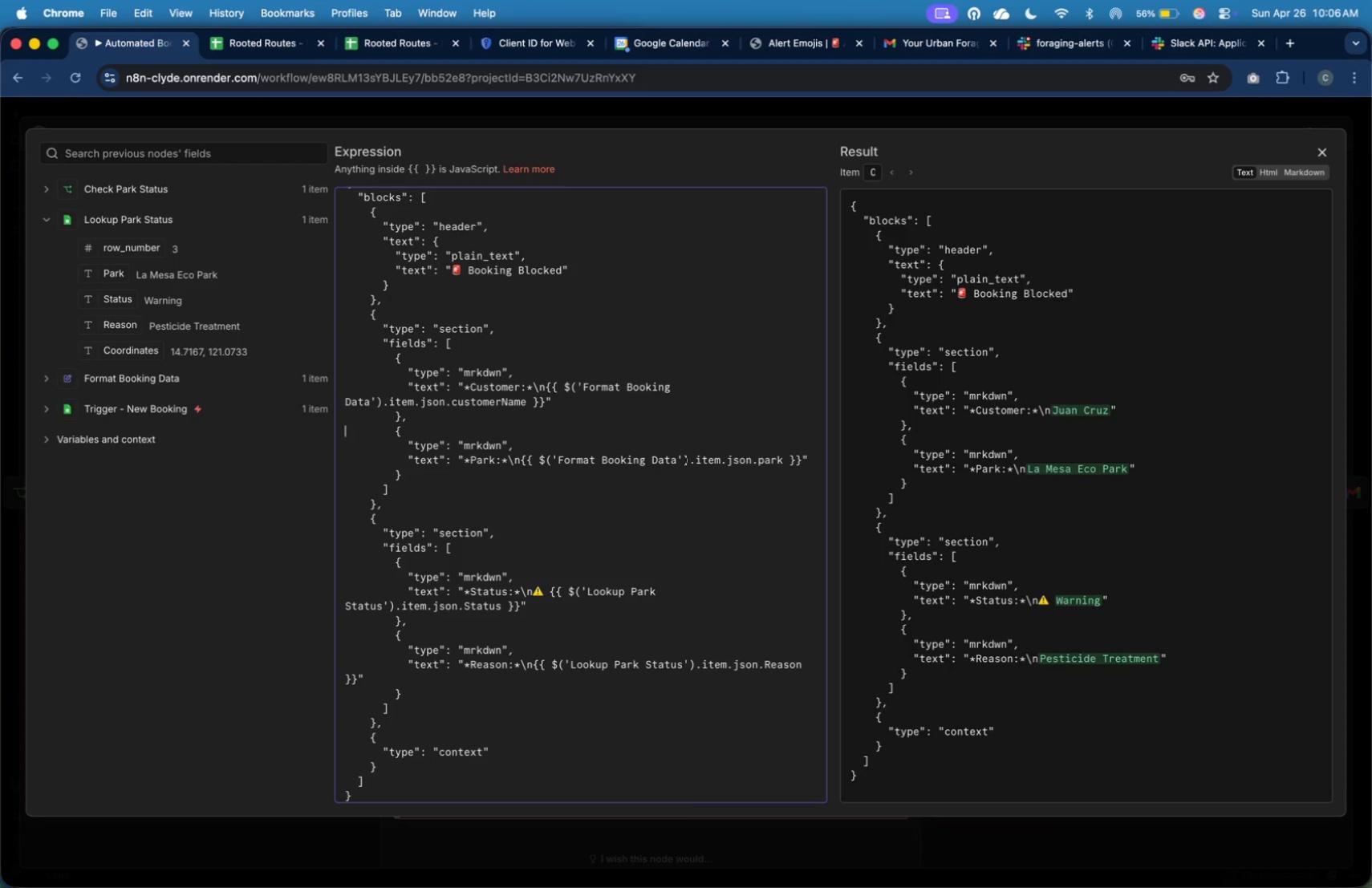 
key(ArrowDown)
 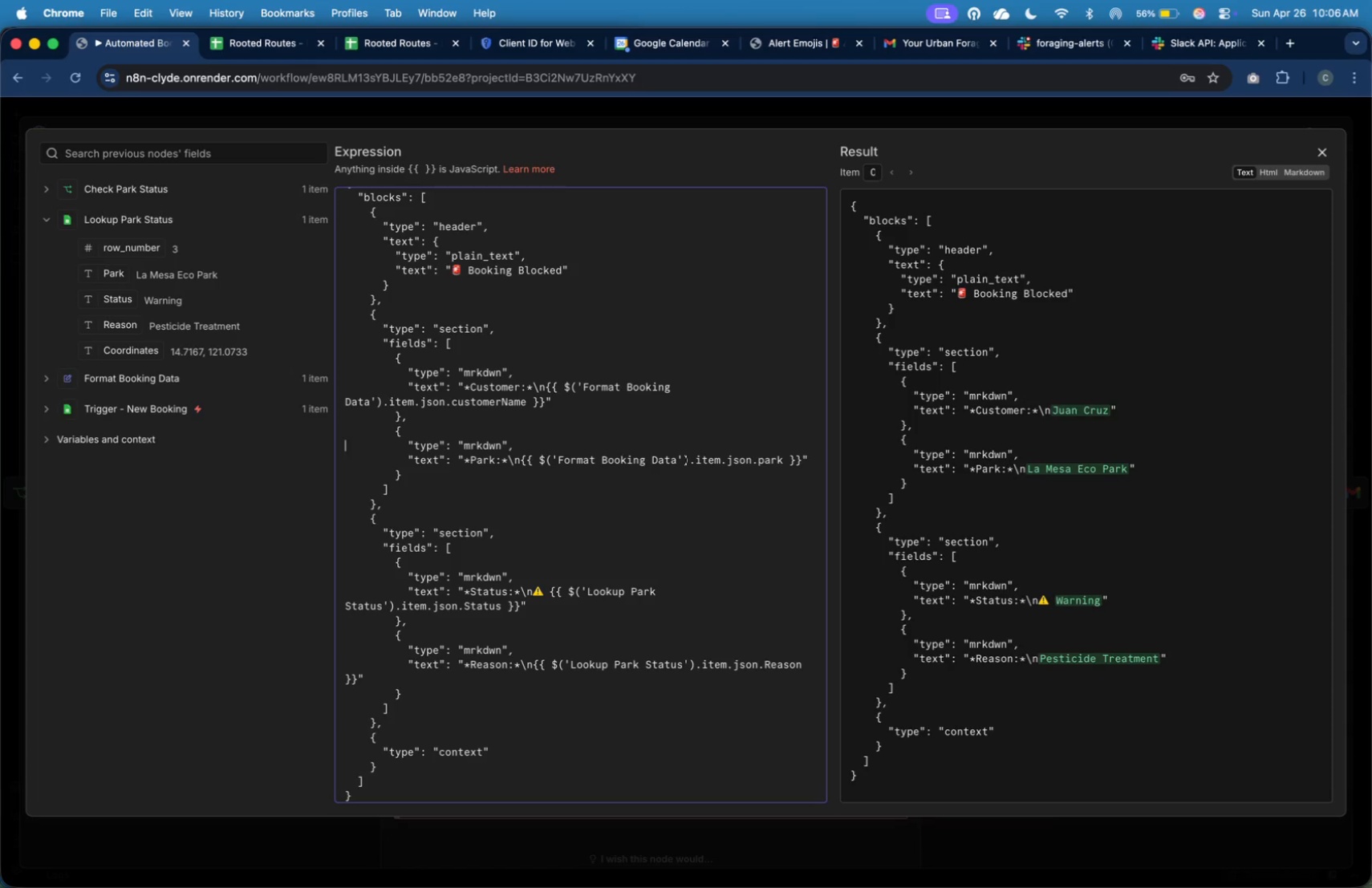 
key(ArrowDown)
 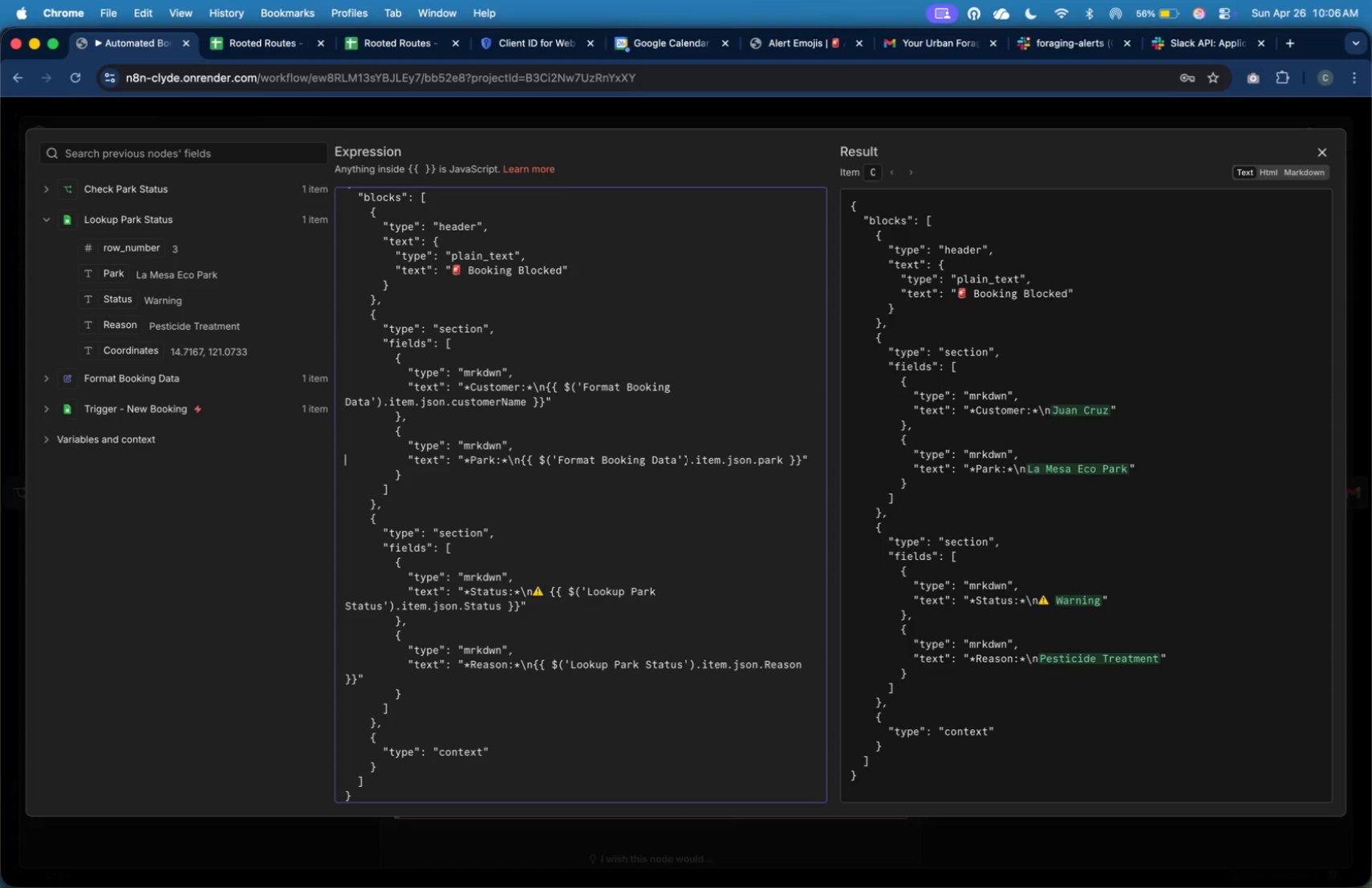 
key(ArrowDown)
 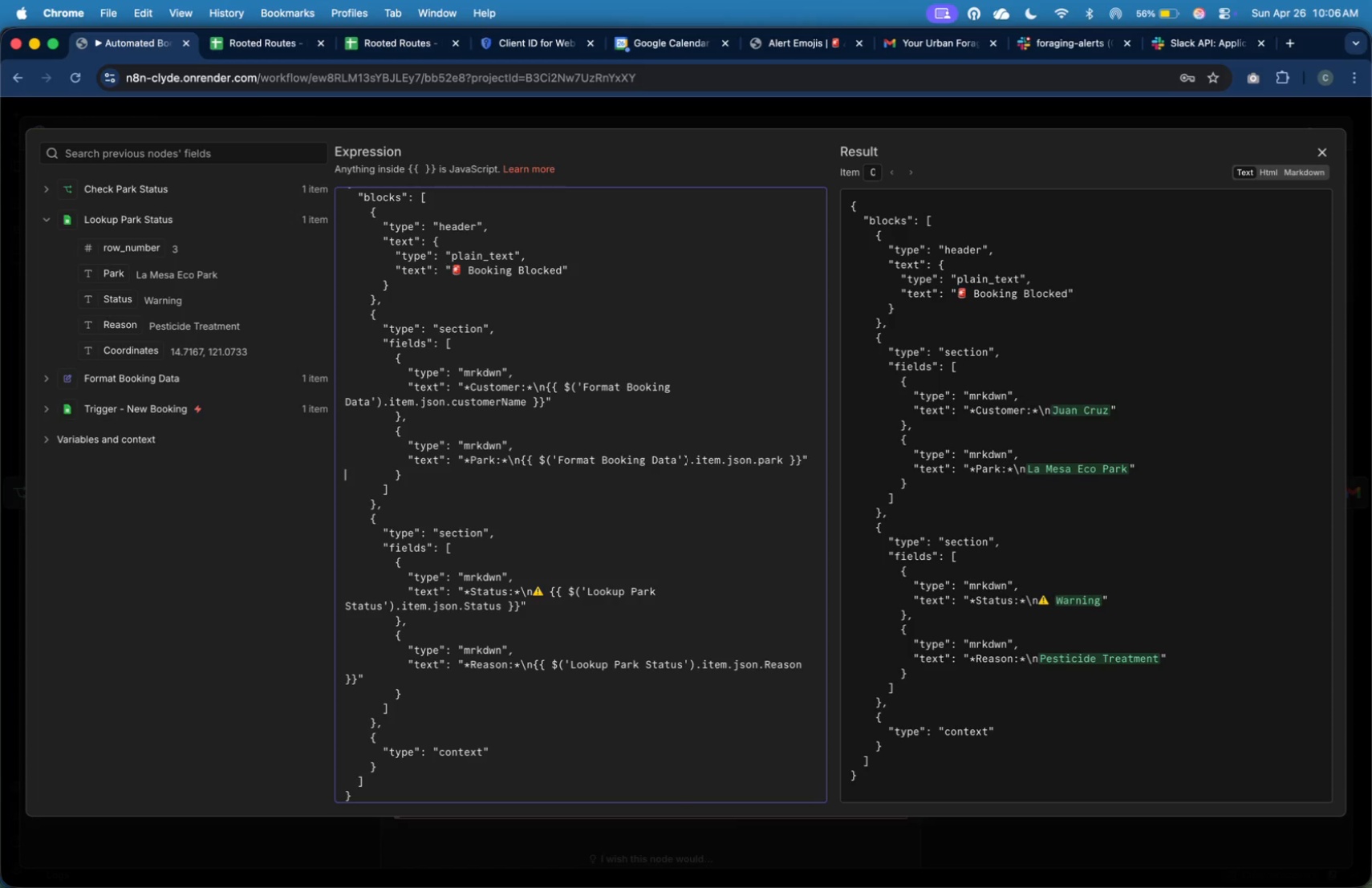 
key(ArrowDown)
 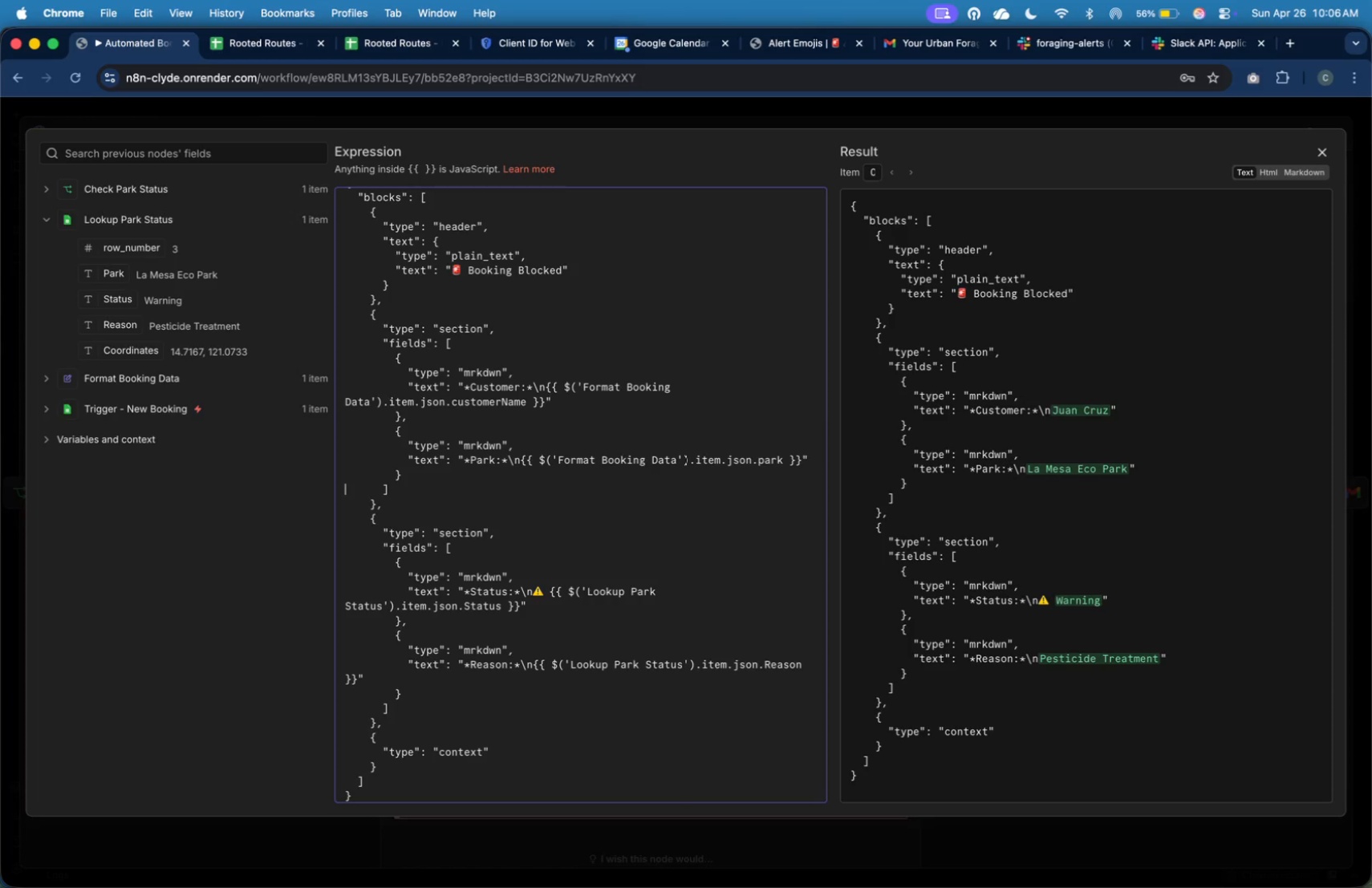 
key(ArrowDown)
 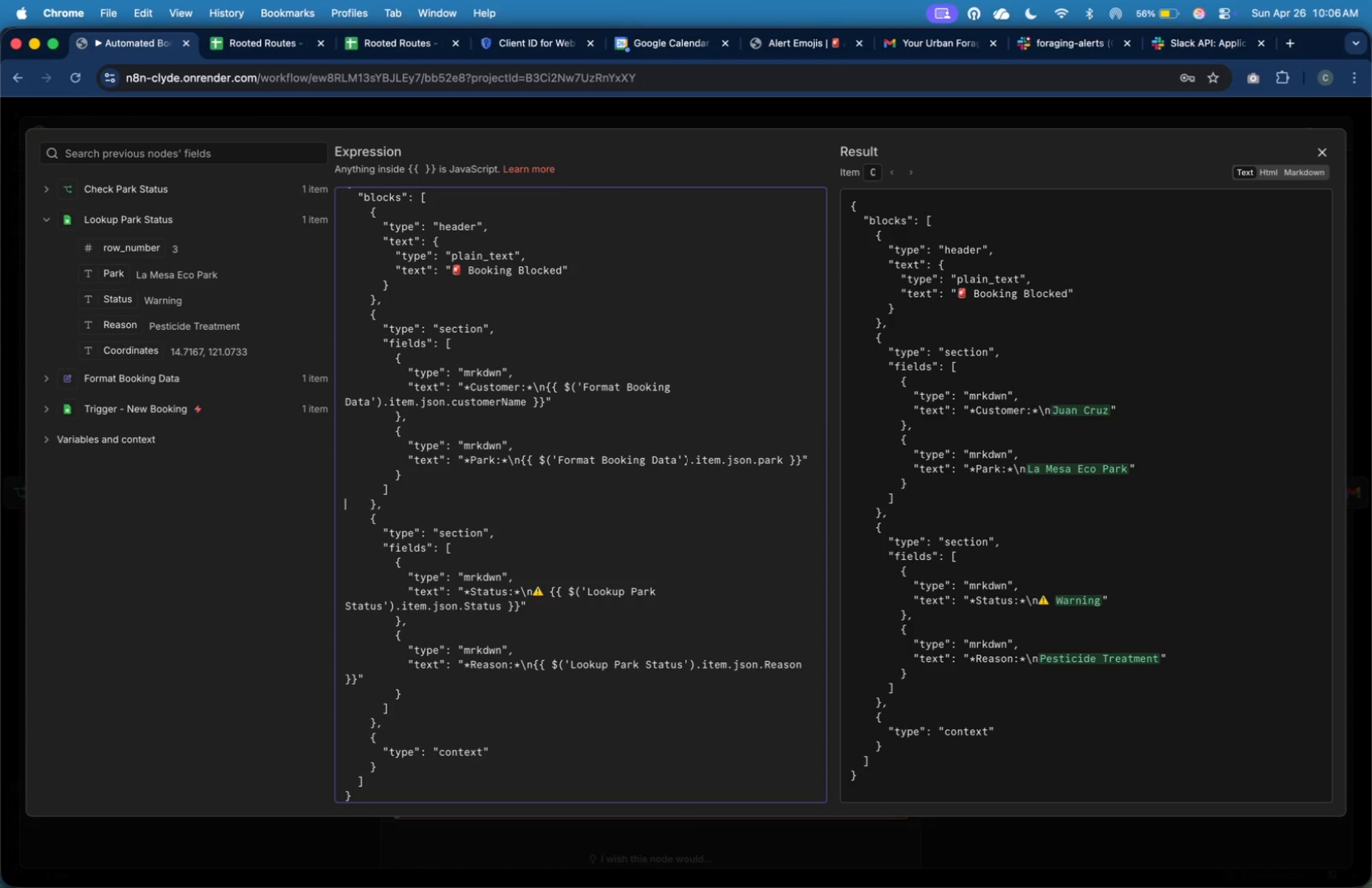 
key(ArrowDown)
 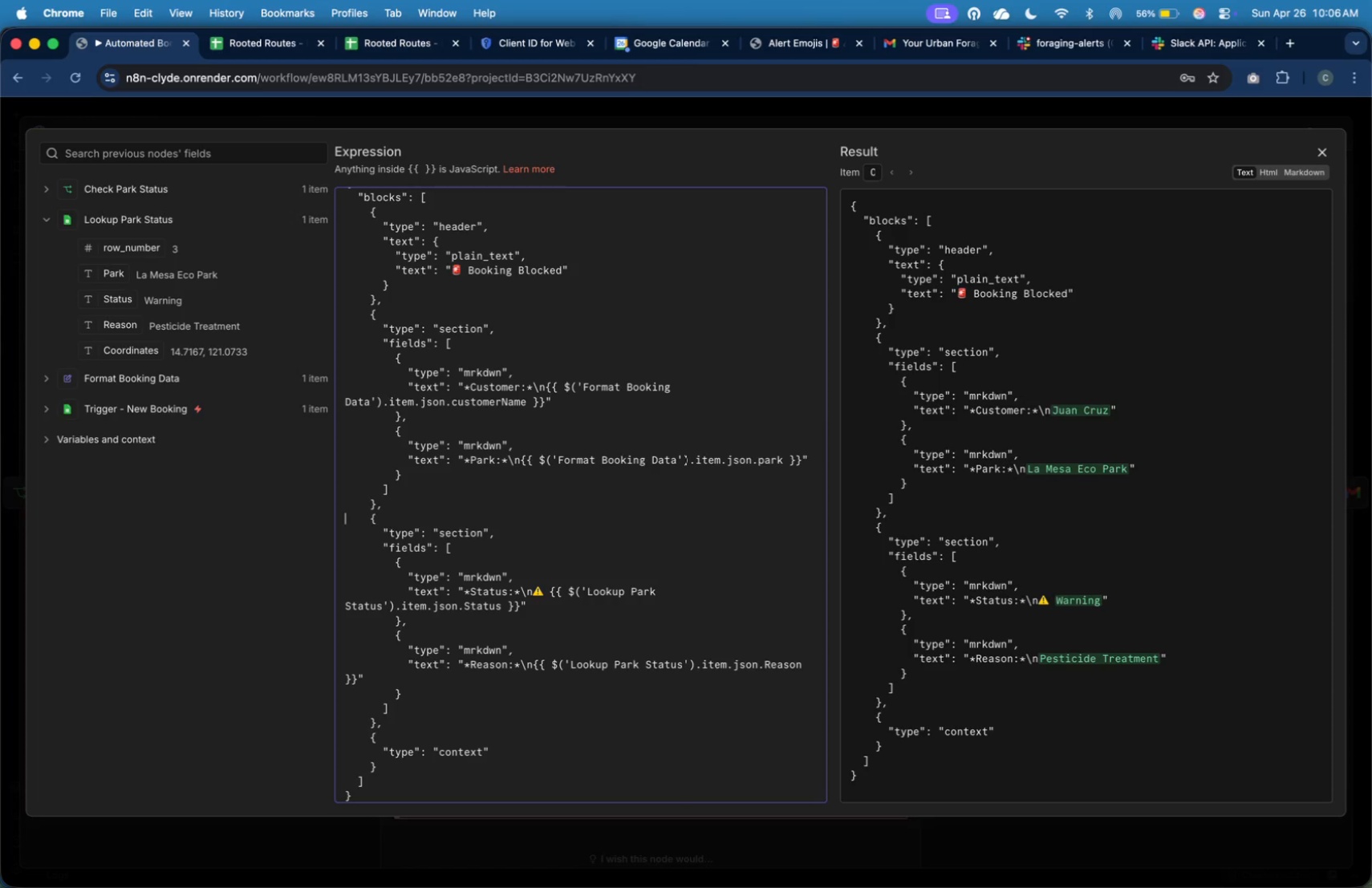 
key(ArrowDown)
 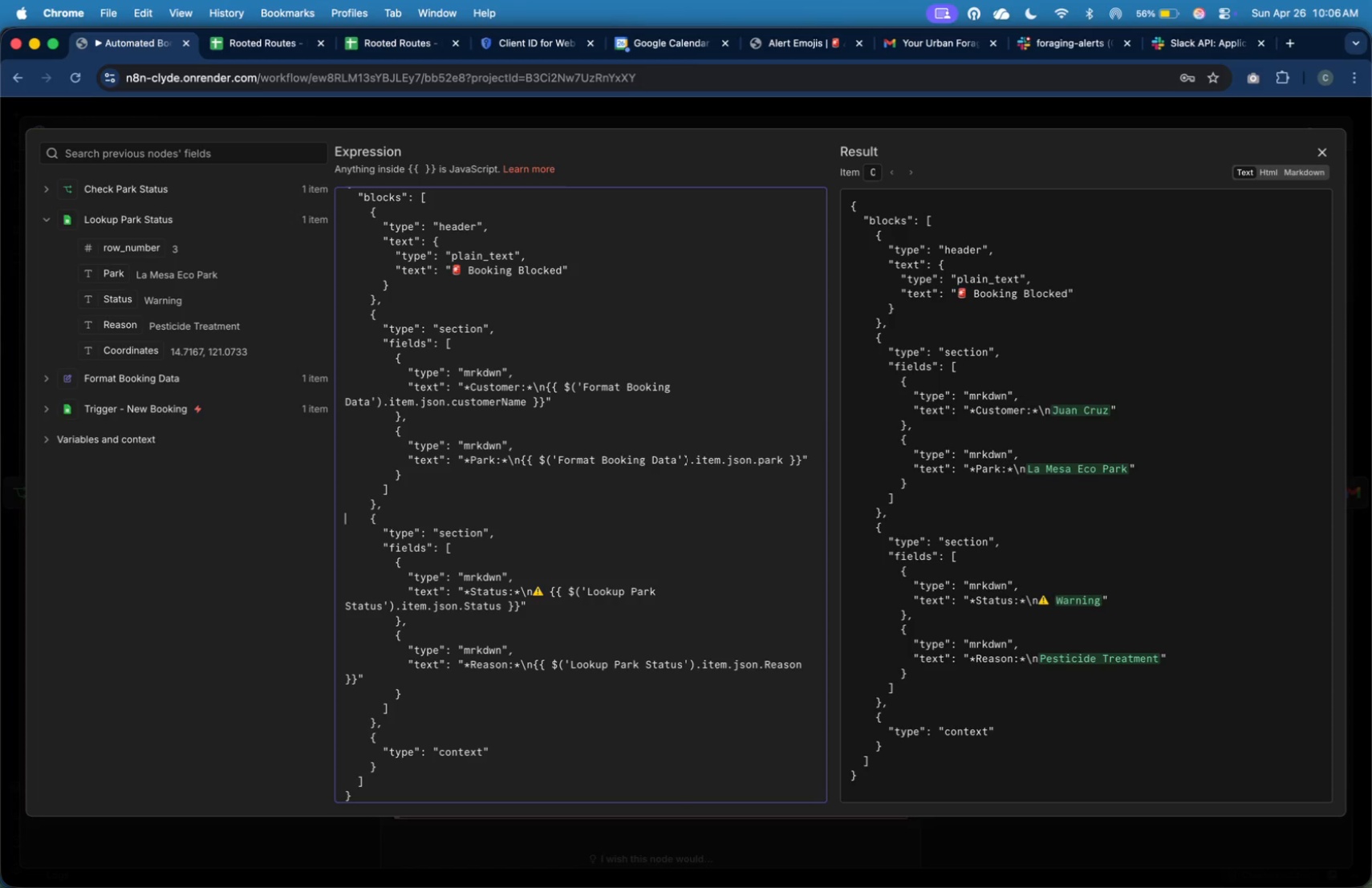 
key(ArrowDown)
 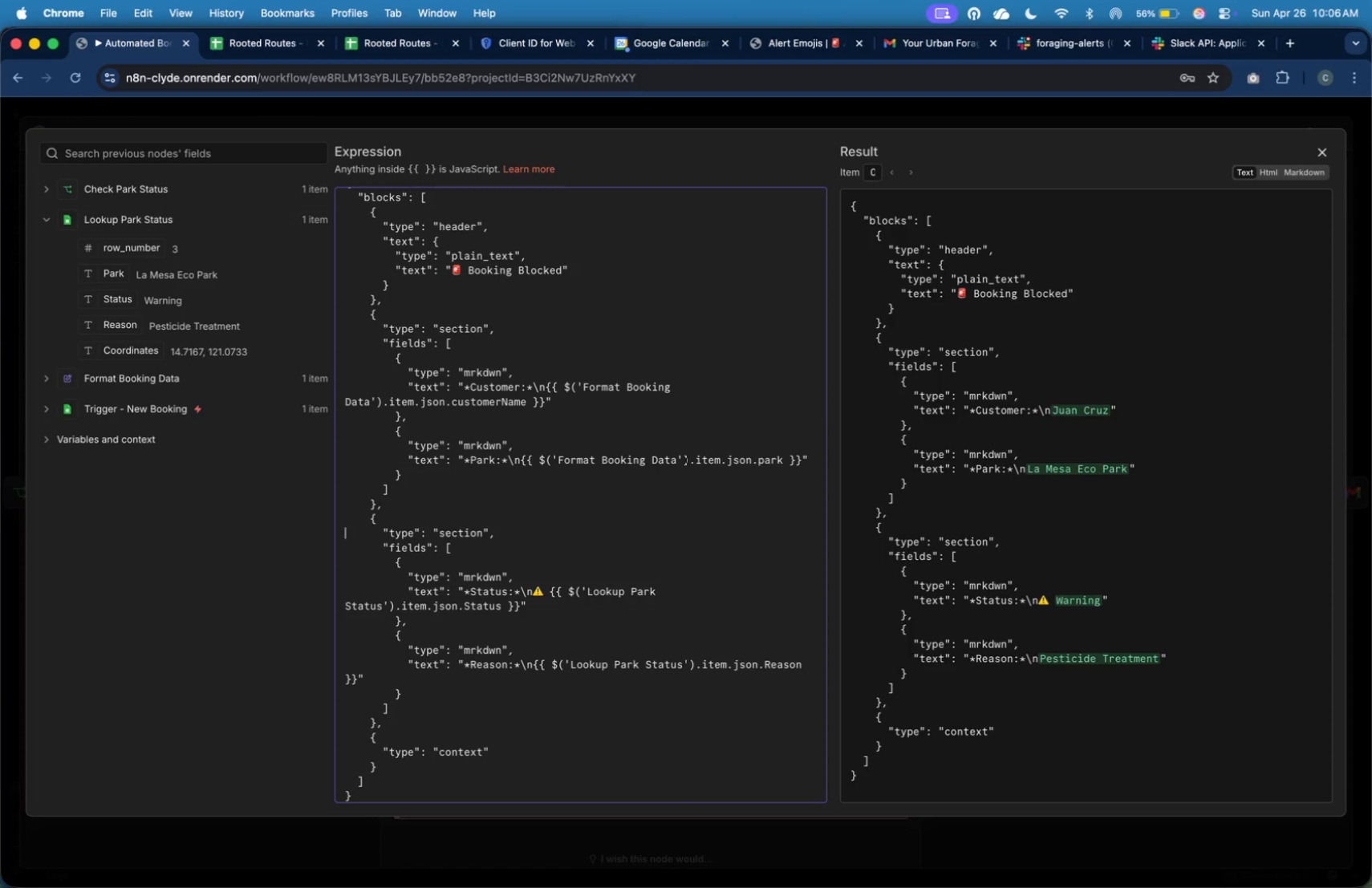 
key(ArrowDown)
 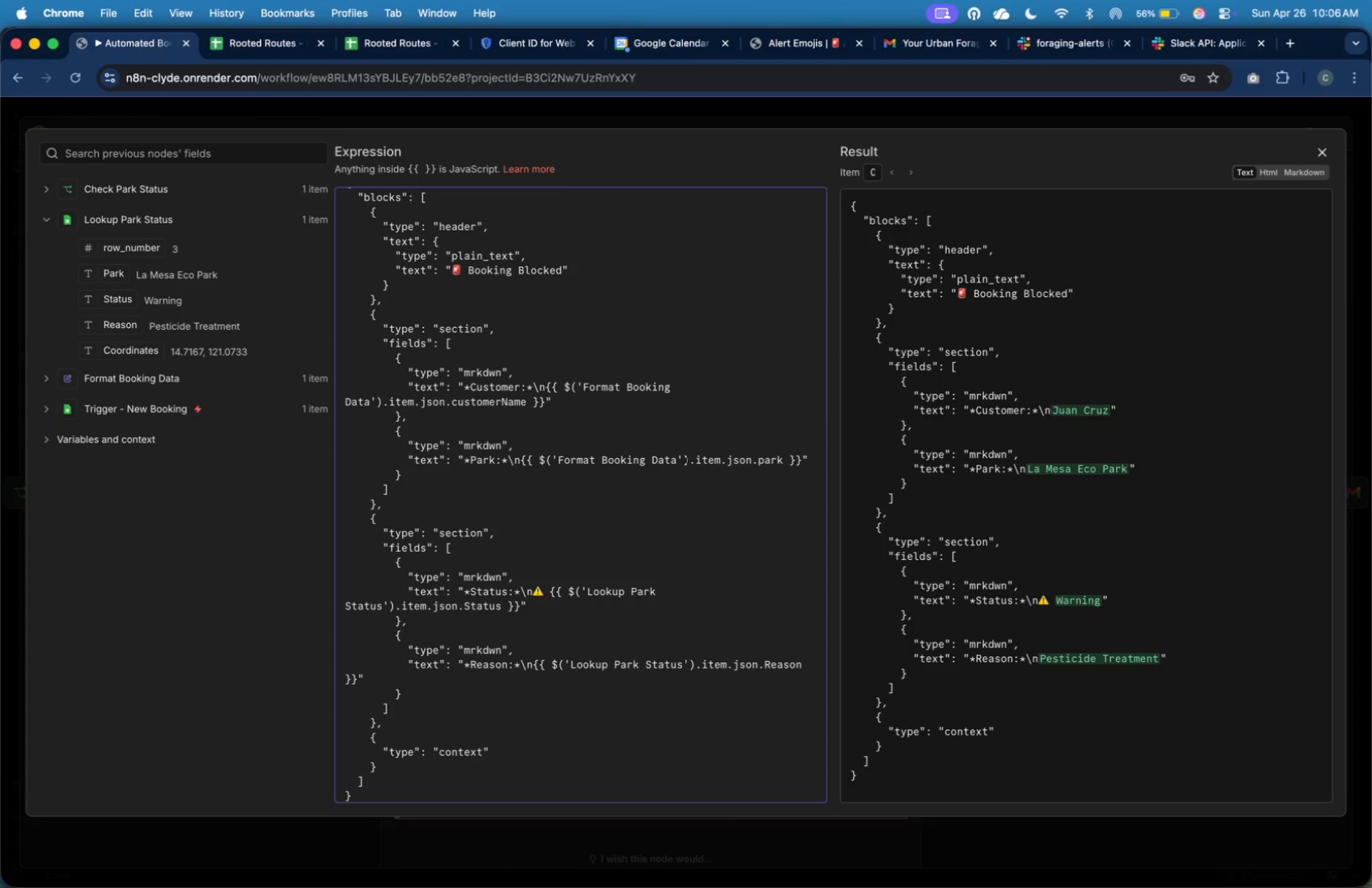 
key(ArrowDown)
 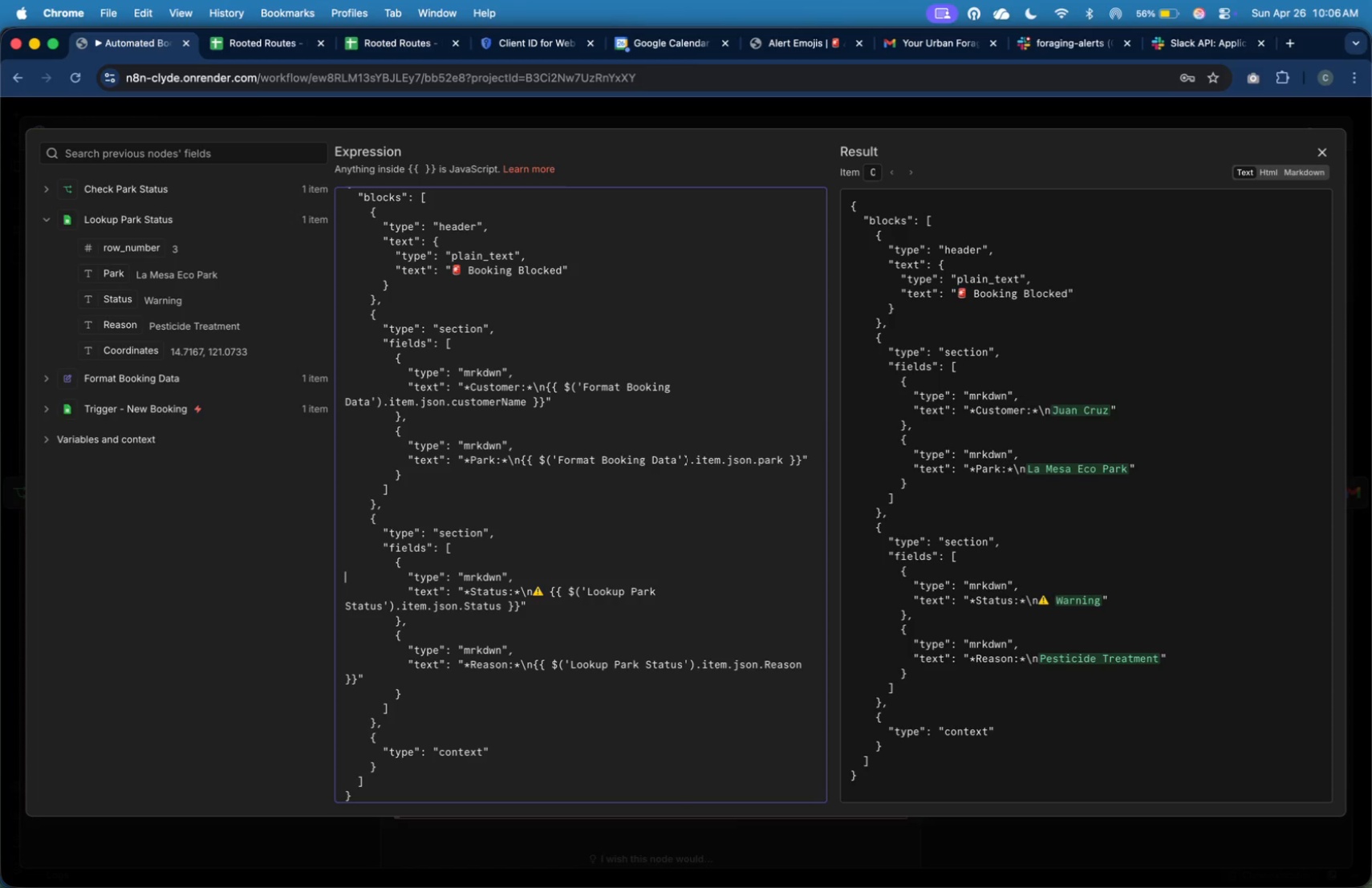 
key(ArrowDown)
 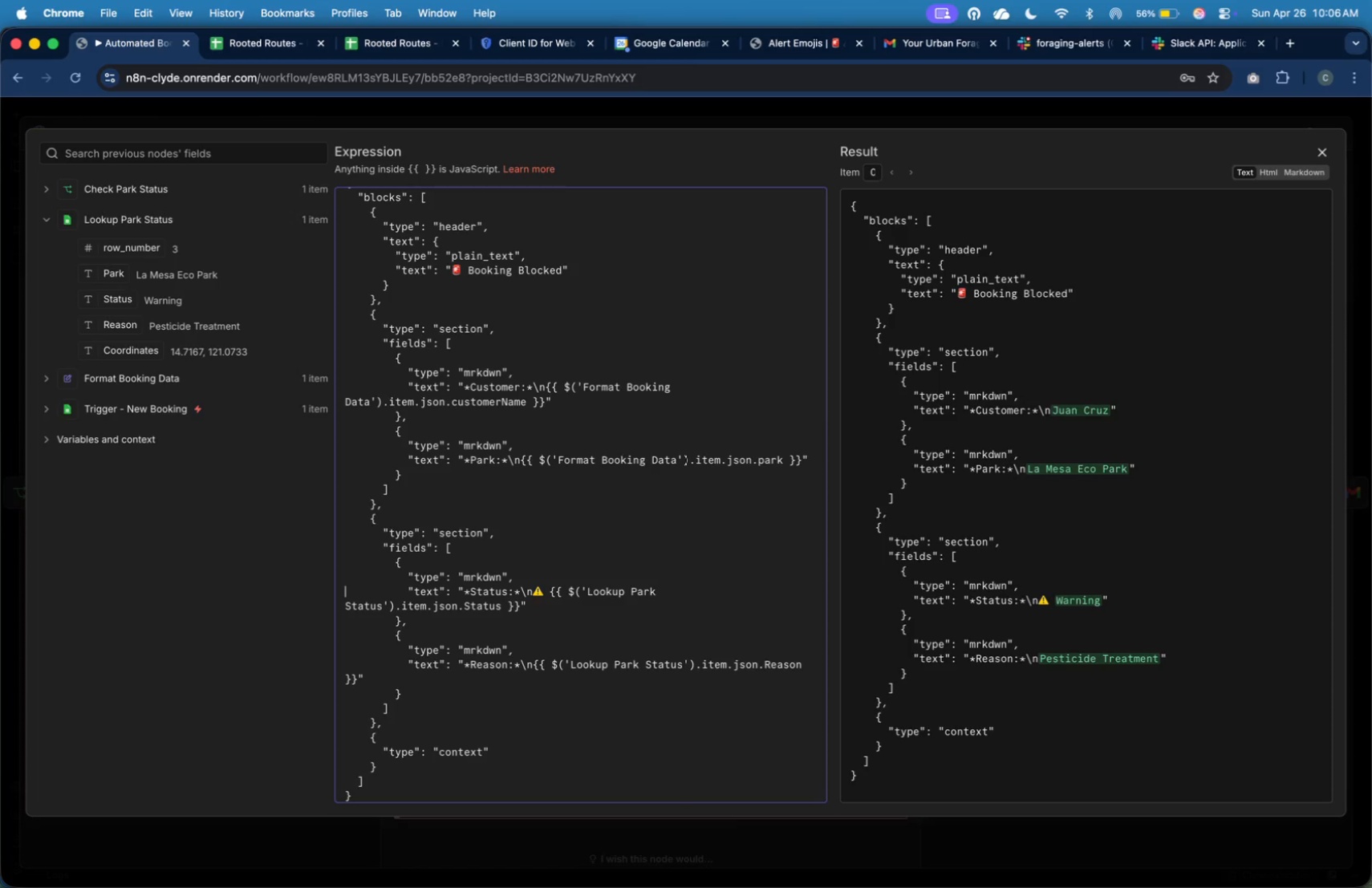 
key(ArrowDown)
 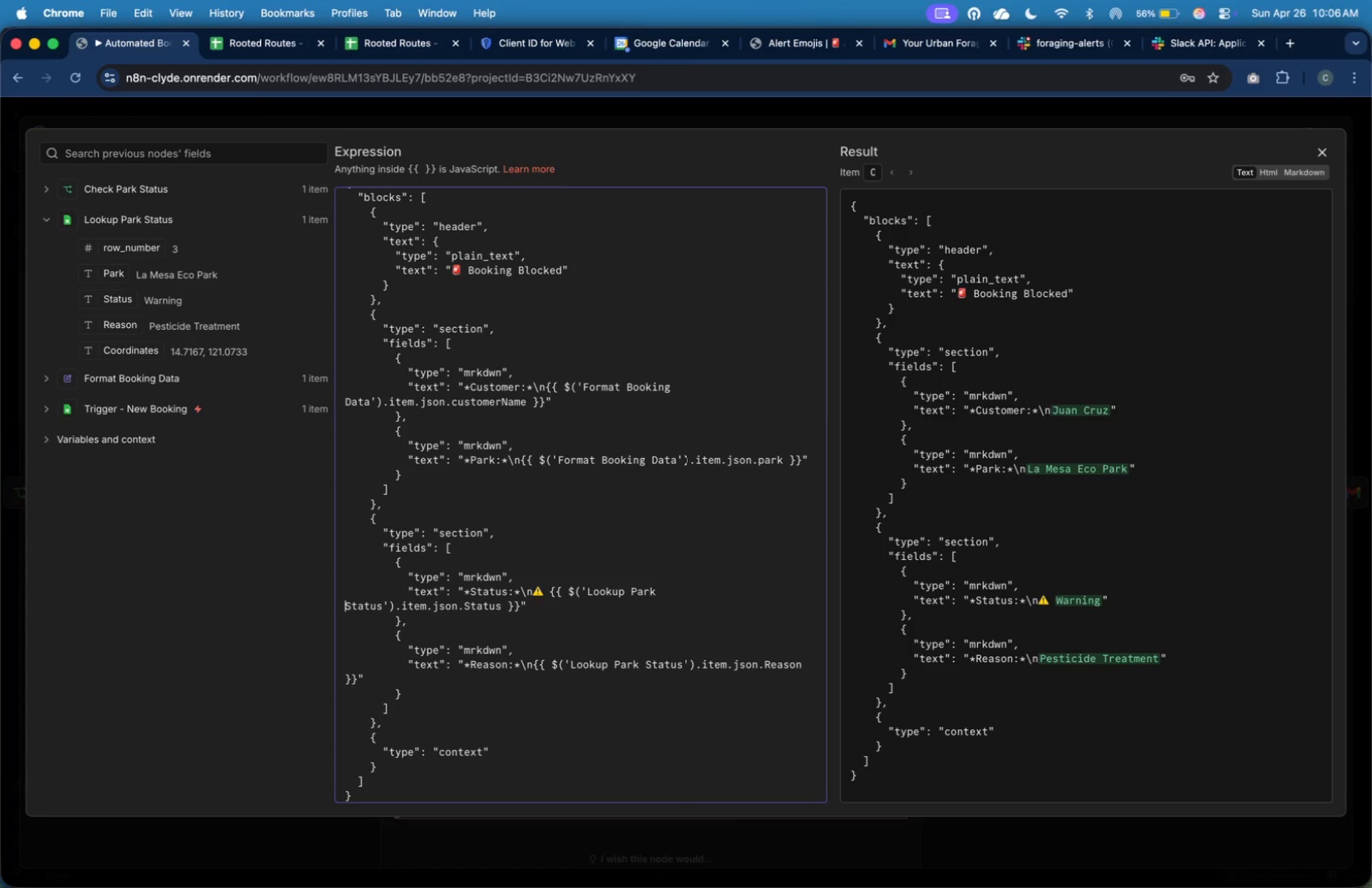 
key(ArrowDown)
 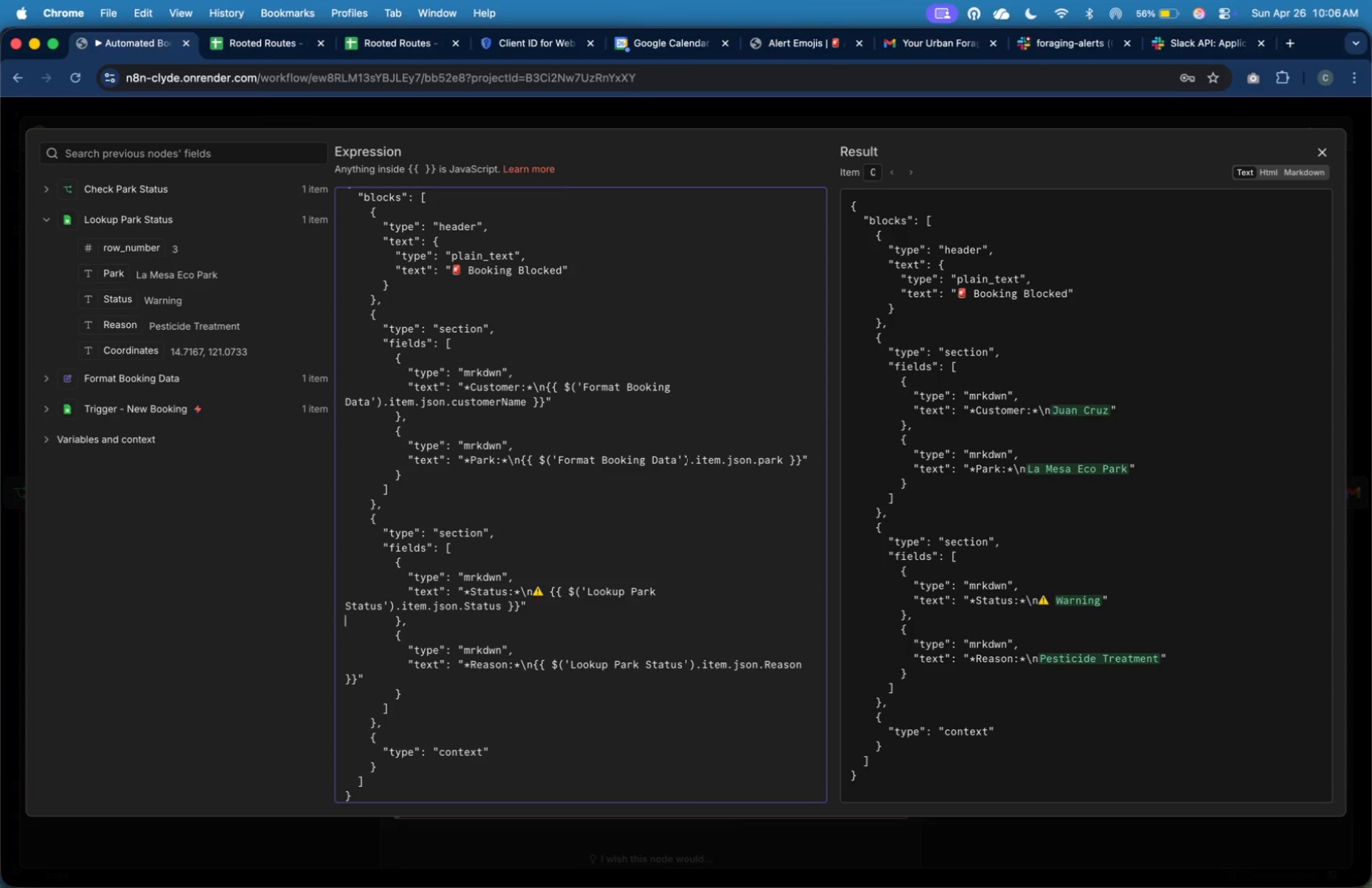 
key(ArrowDown)
 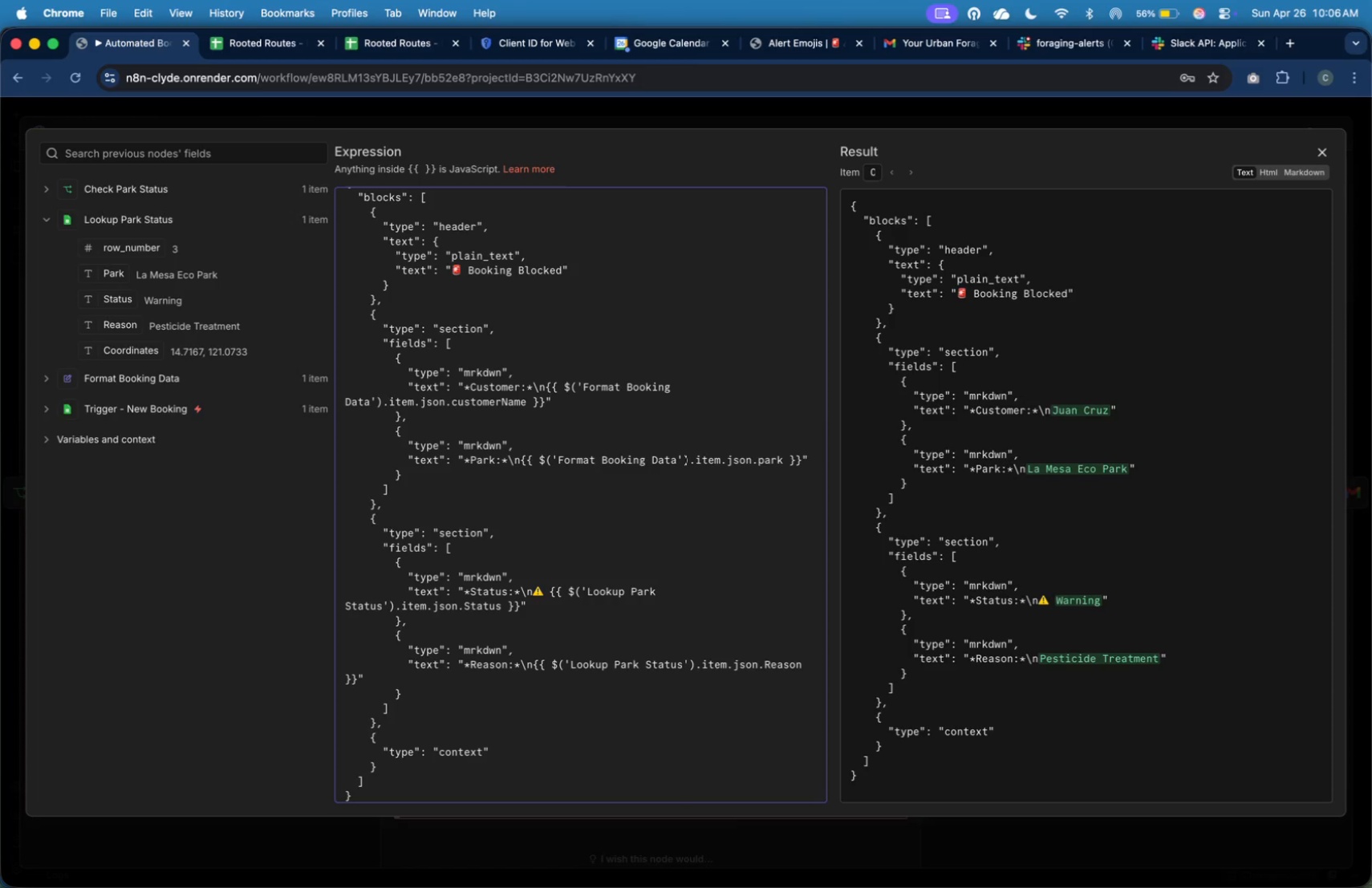 
key(ArrowDown)
 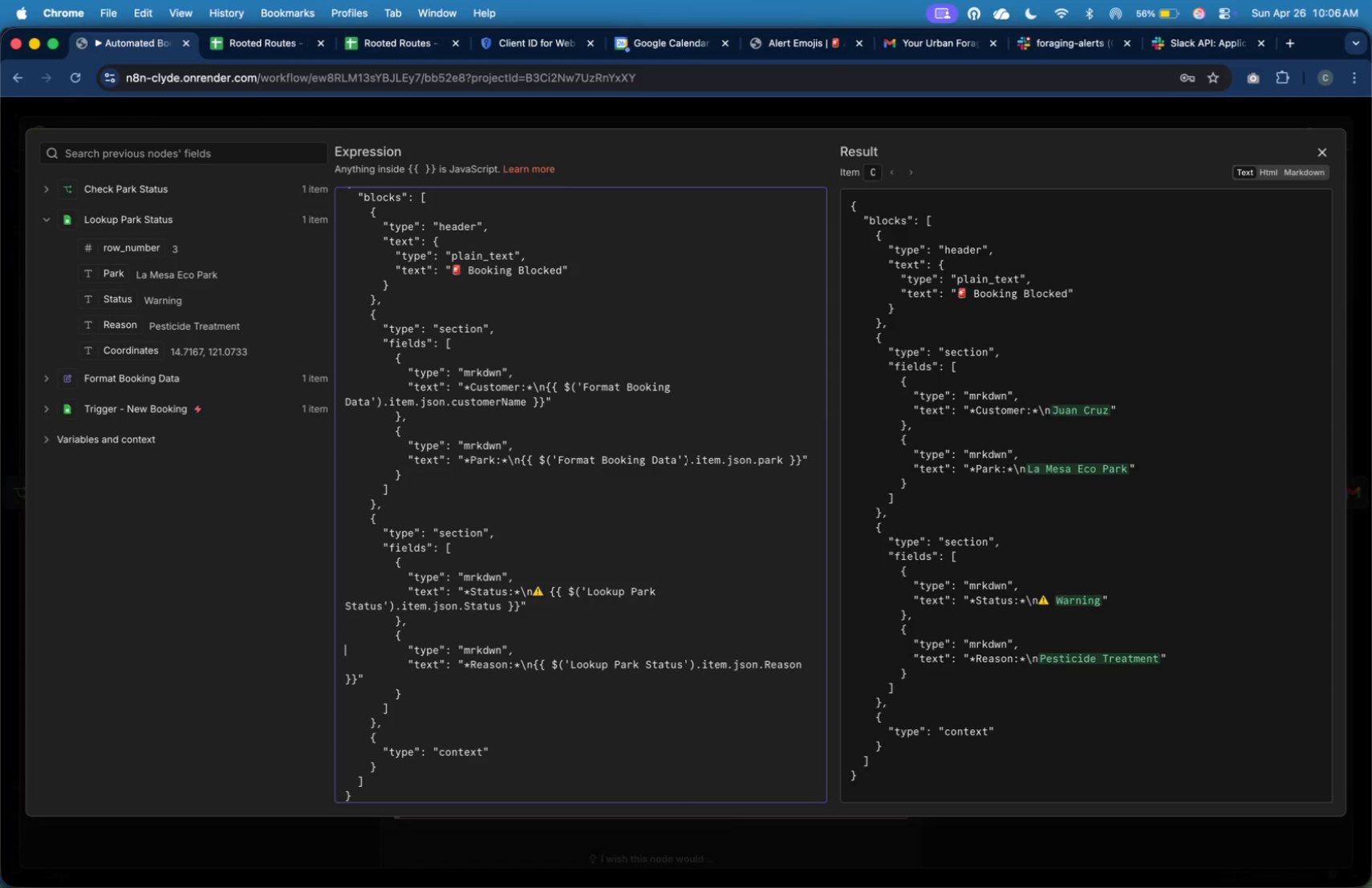 
key(ArrowDown)
 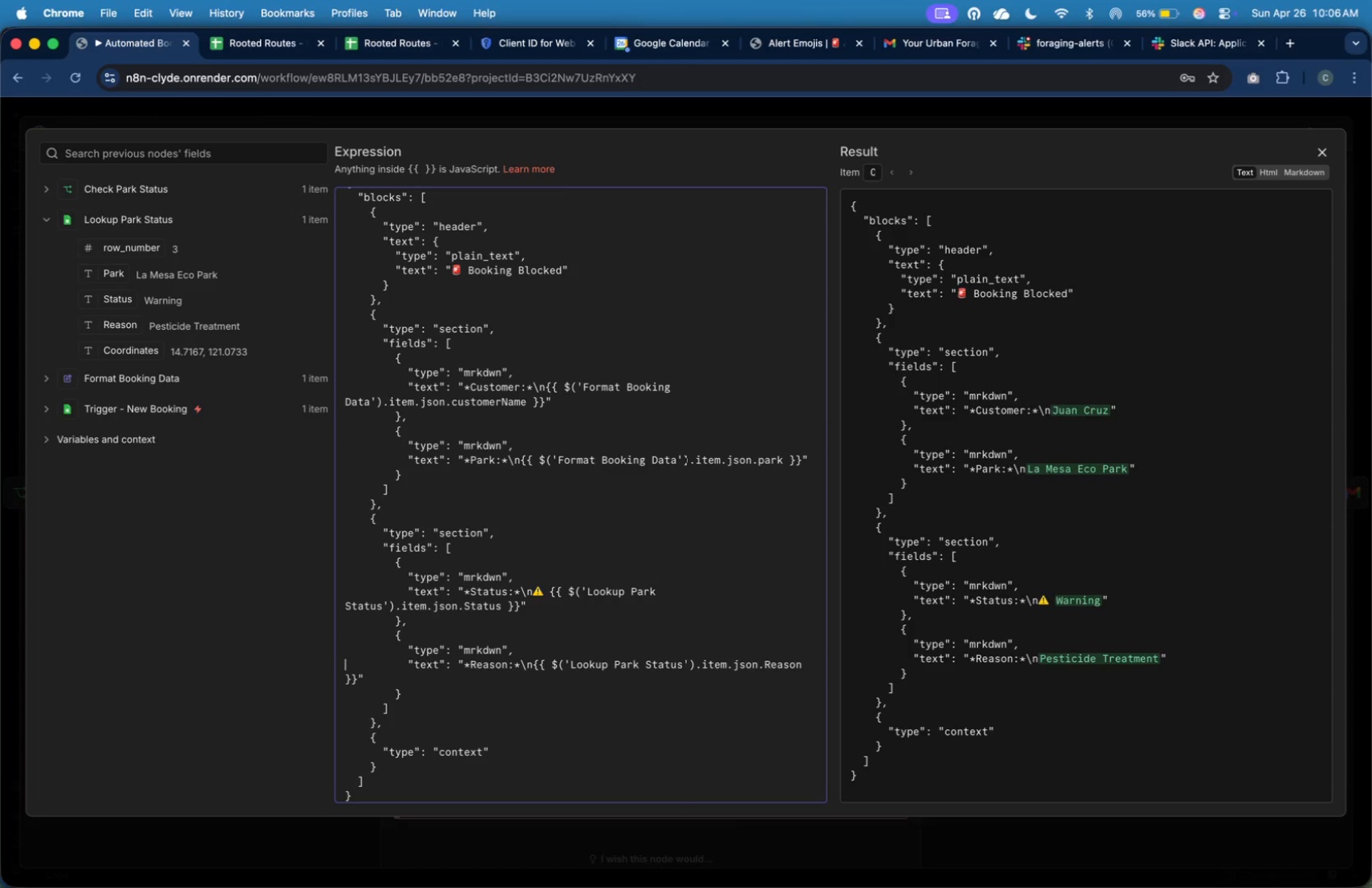 
key(ArrowDown)
 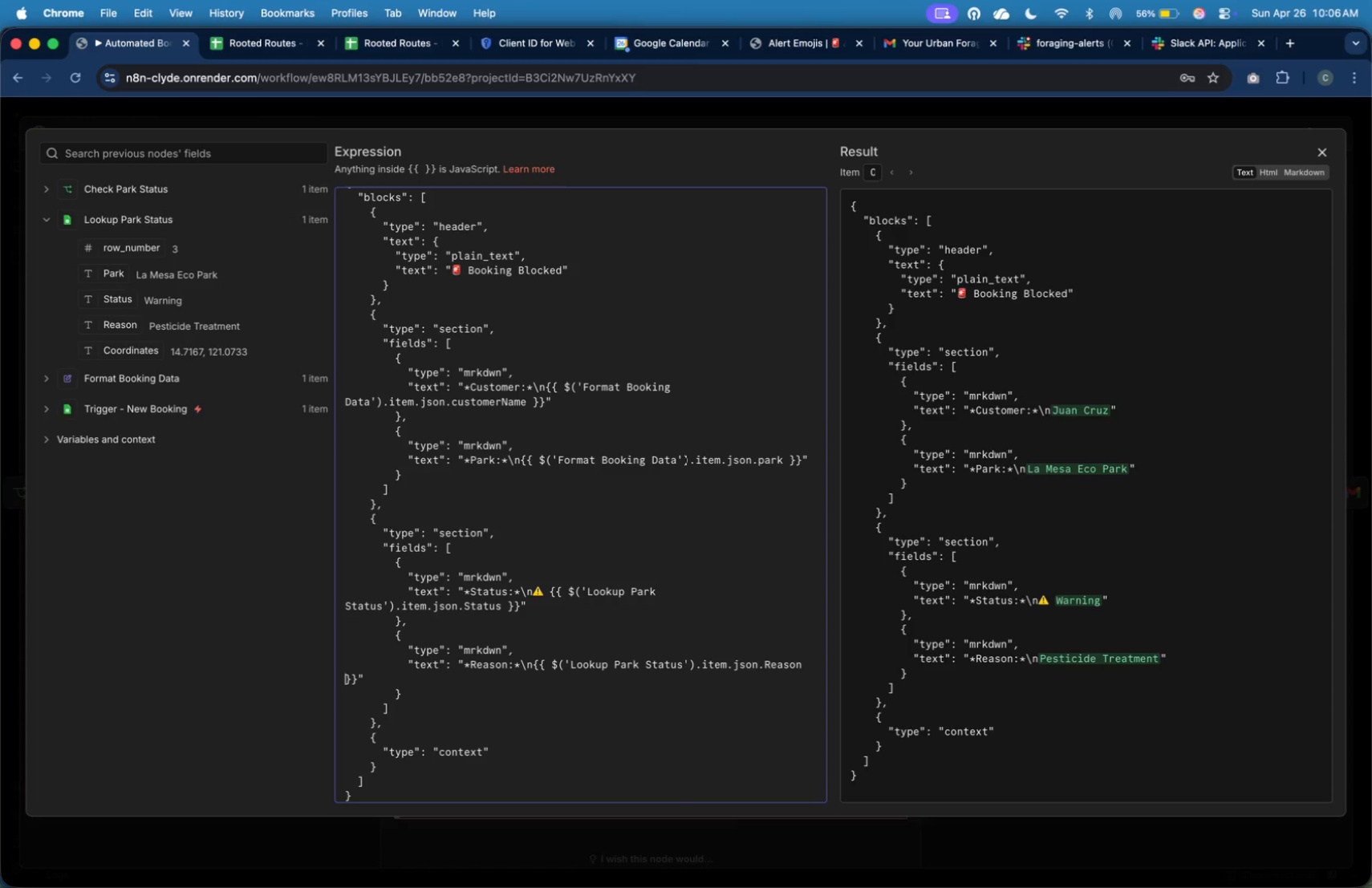 
key(ArrowDown)
 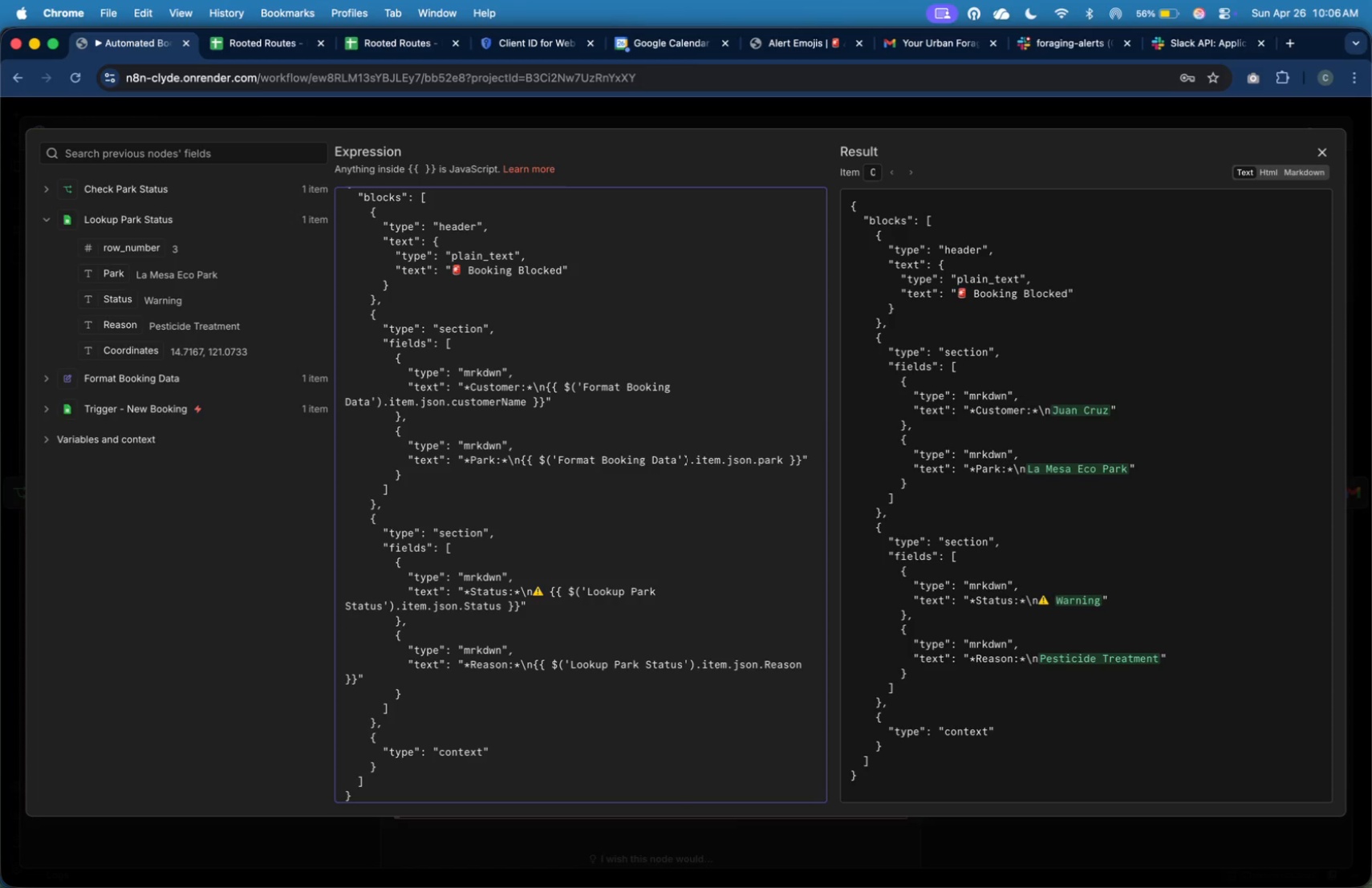 
key(ArrowDown)
 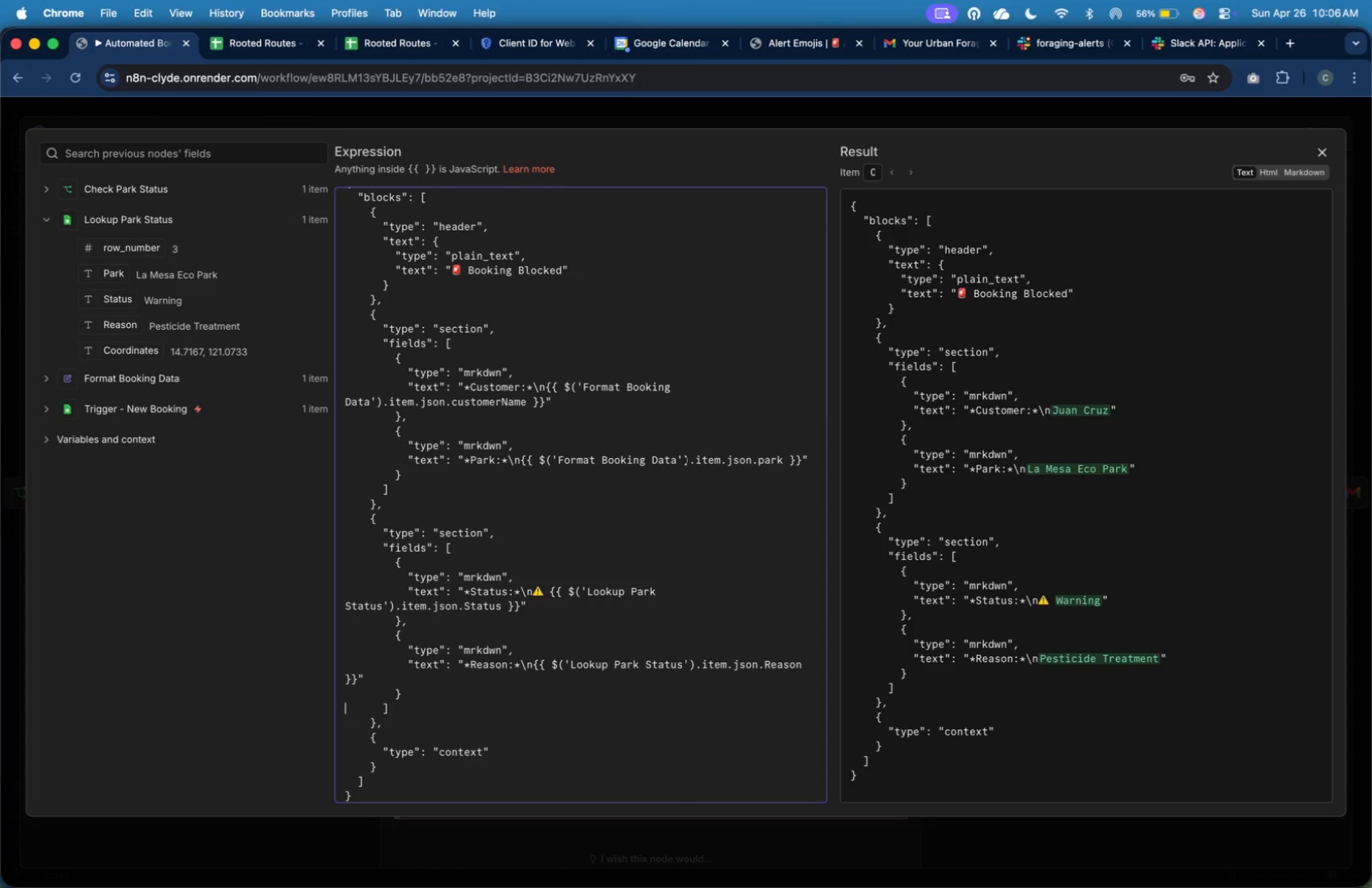 
key(ArrowDown)
 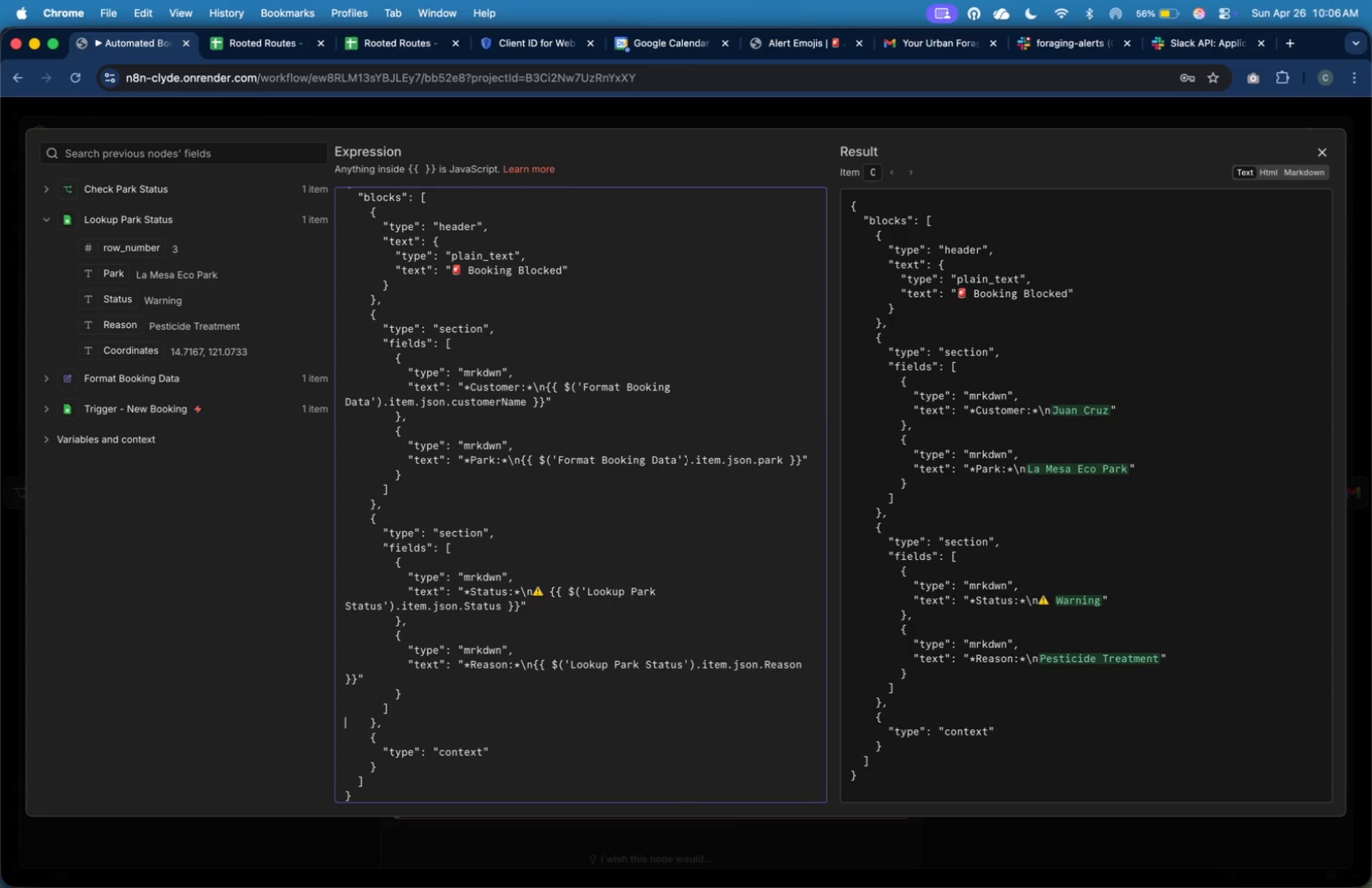 
key(ArrowDown)
 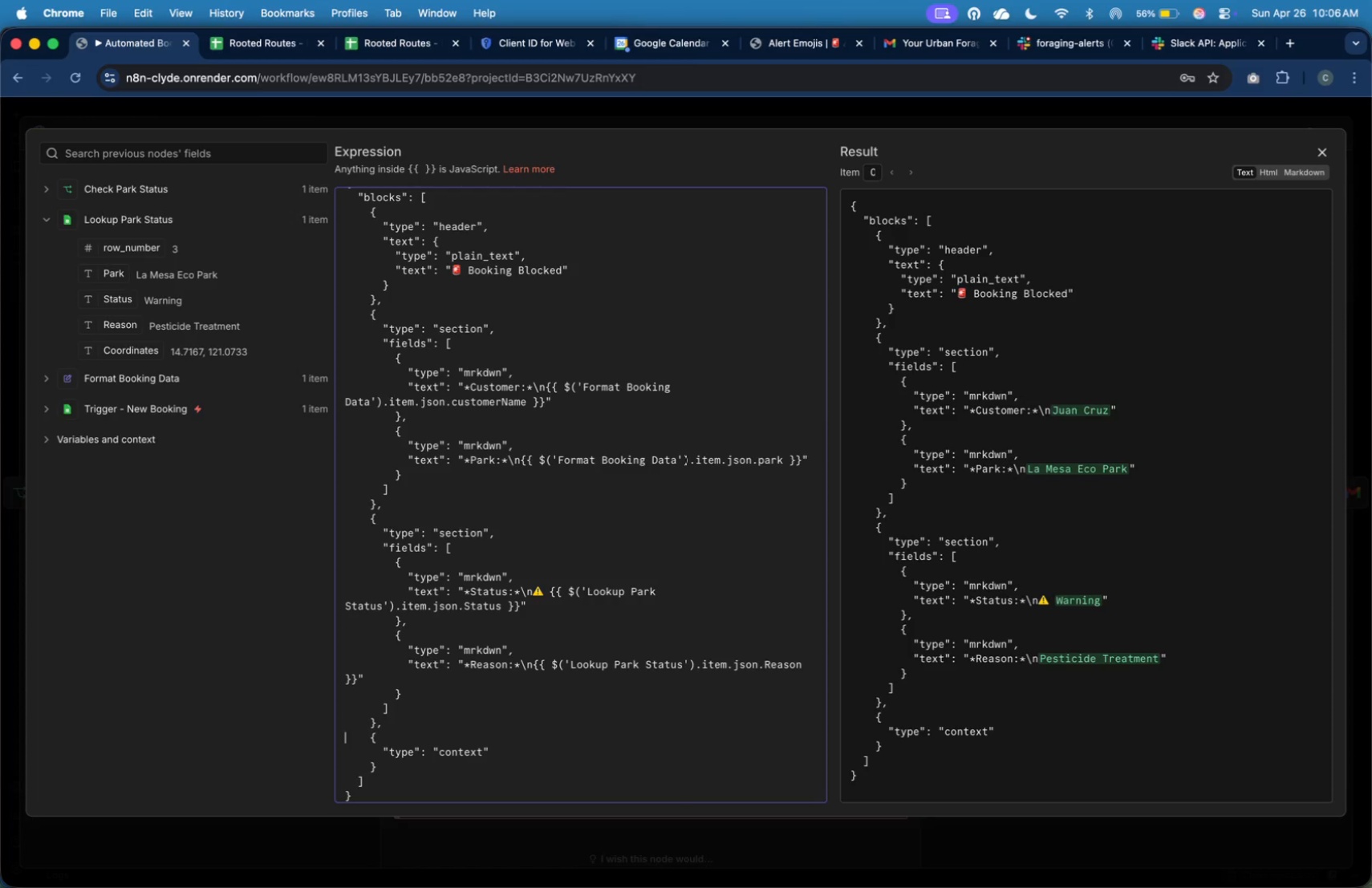 
key(ArrowDown)
 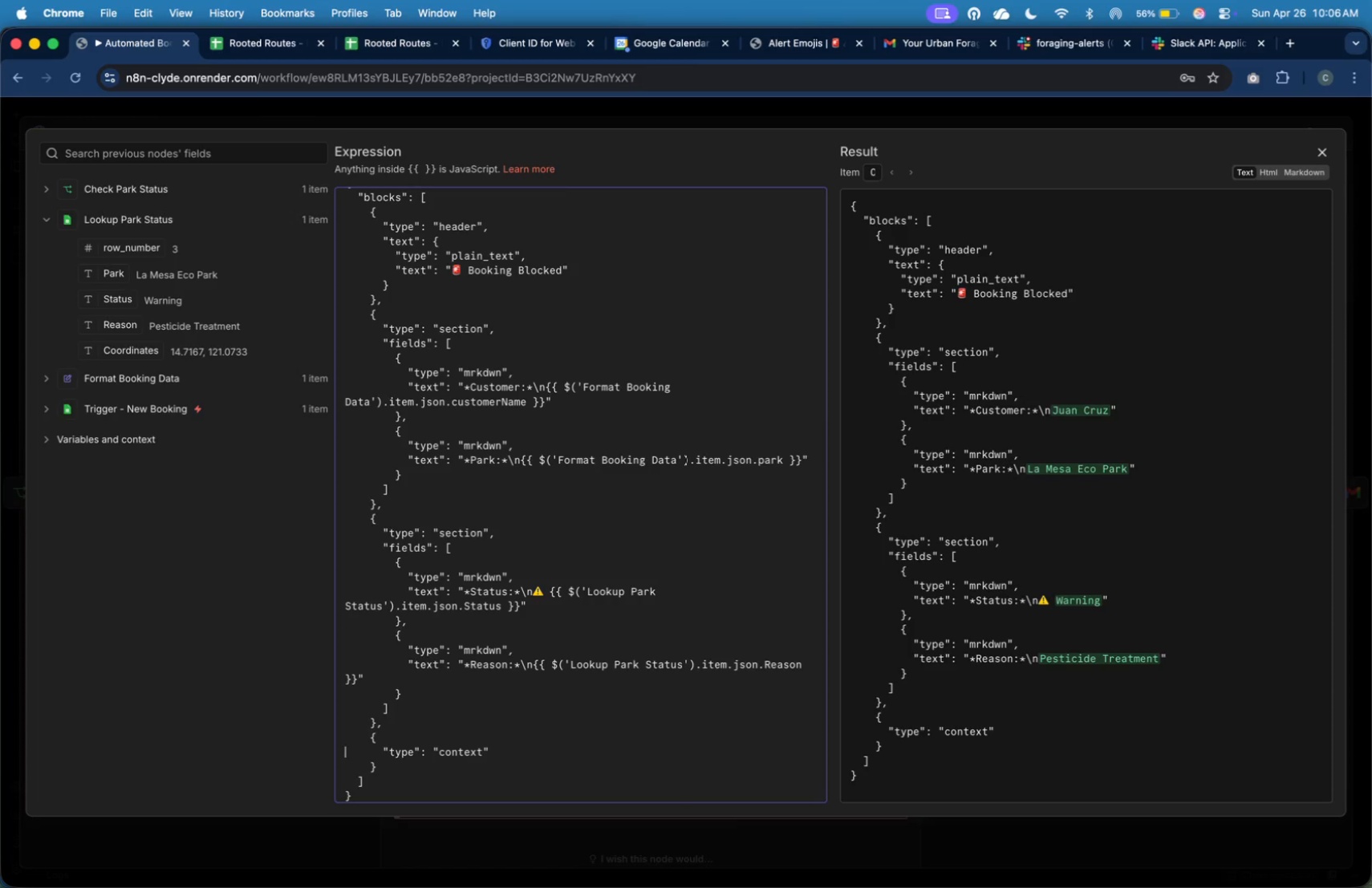 
key(ArrowDown)
 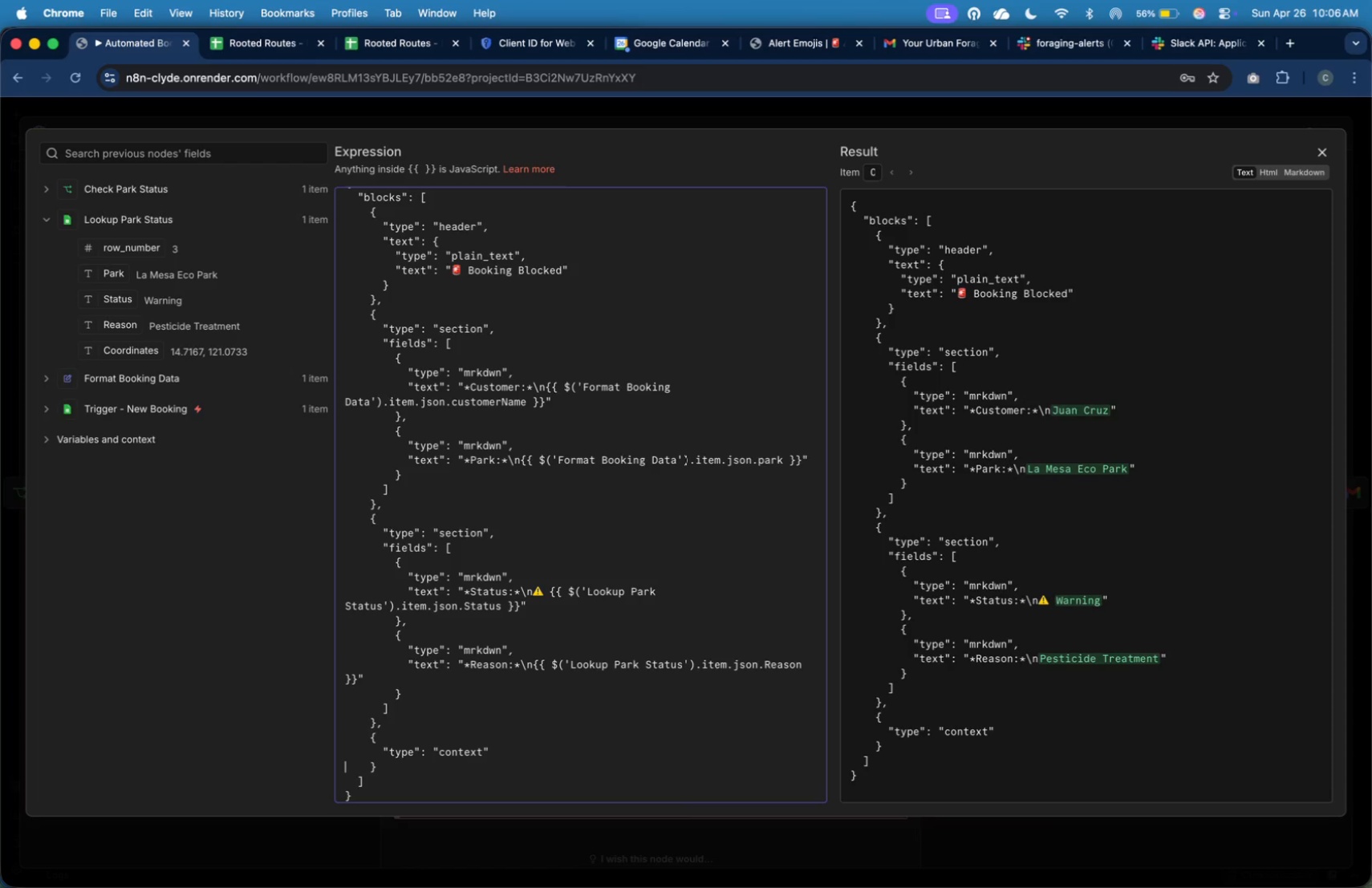 
key(ArrowDown)
 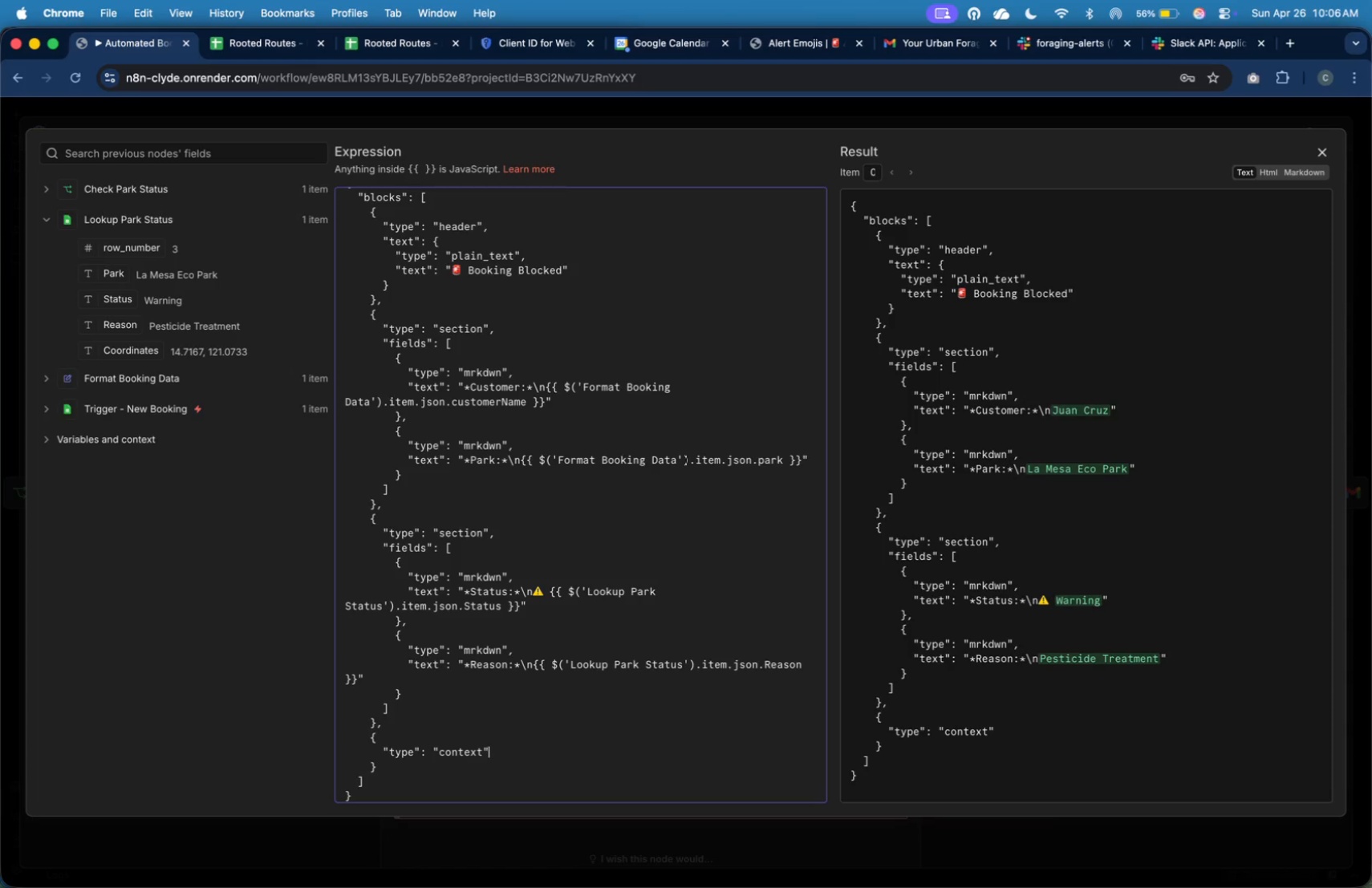 
key(ArrowLeft)
 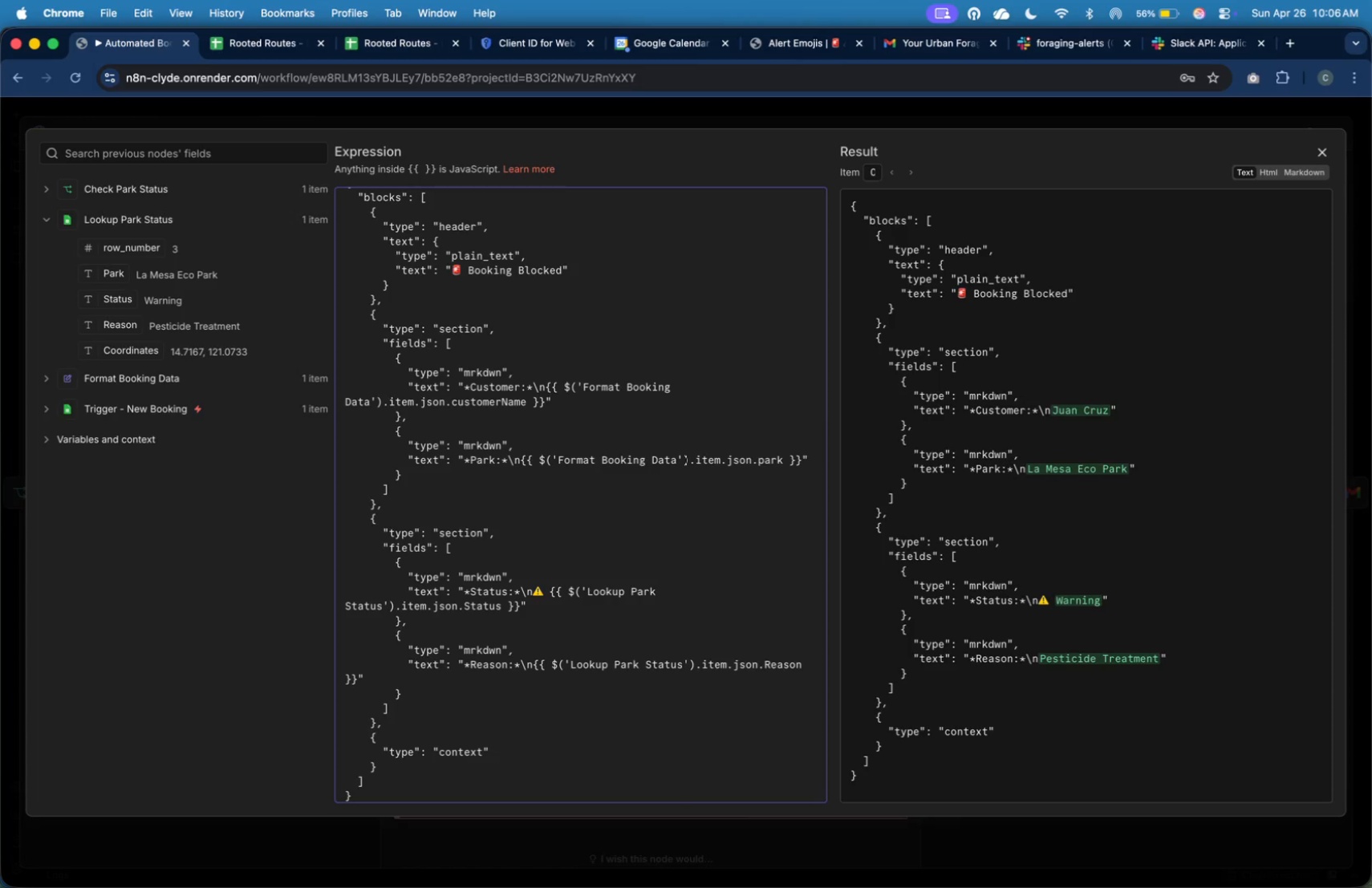 
key(Comma)
 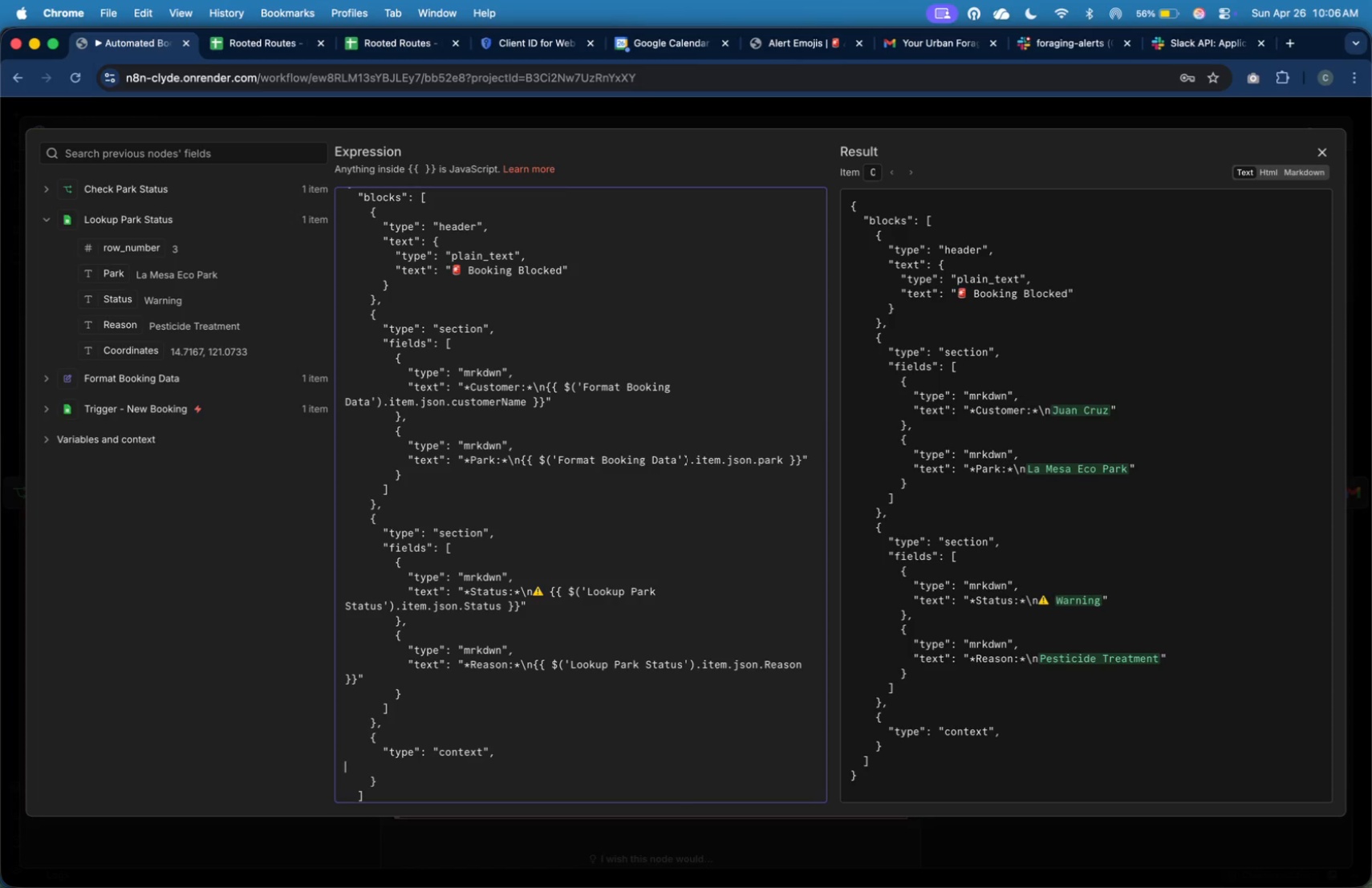 
key(Enter)
 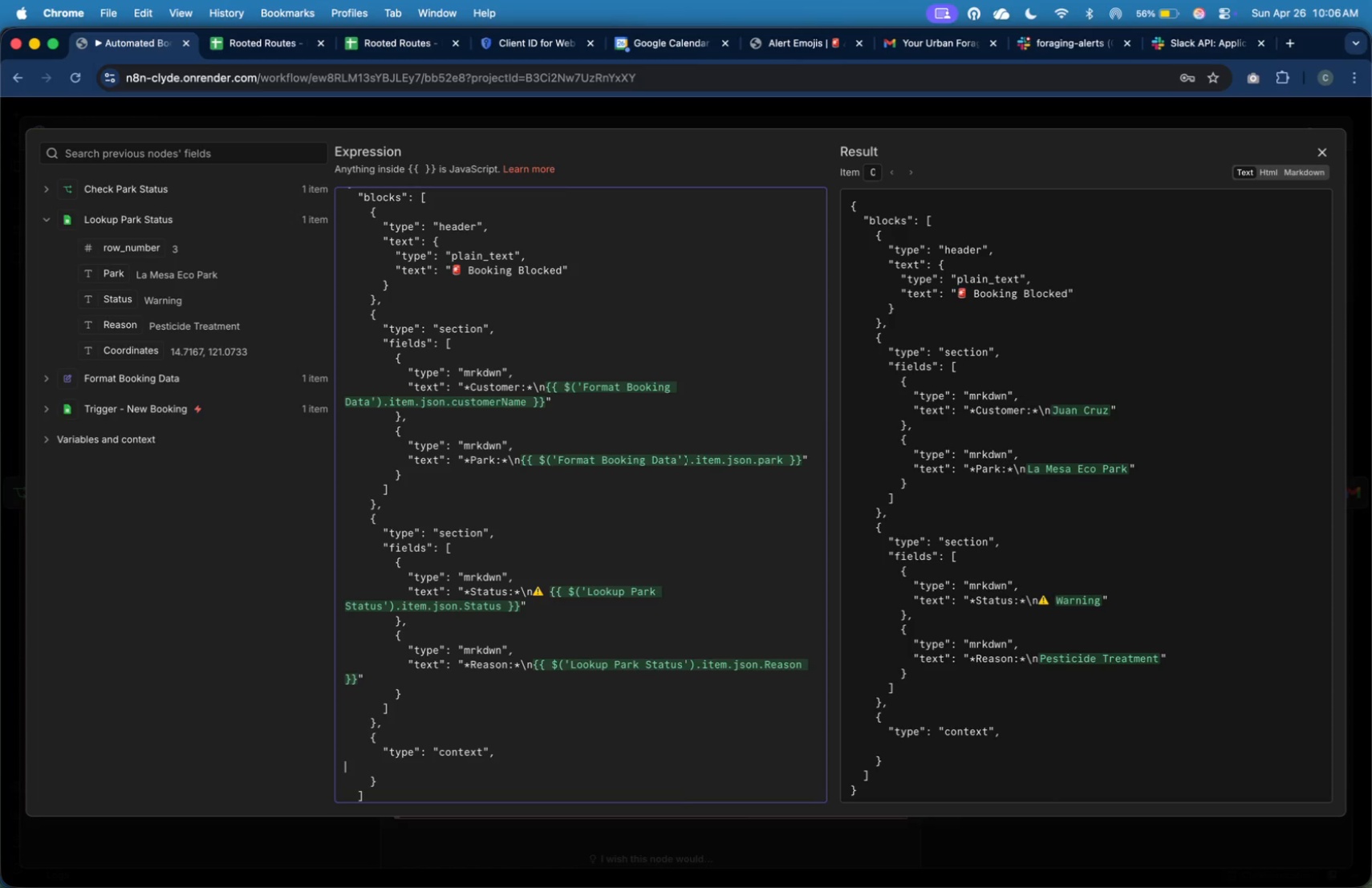 
key(Tab)
 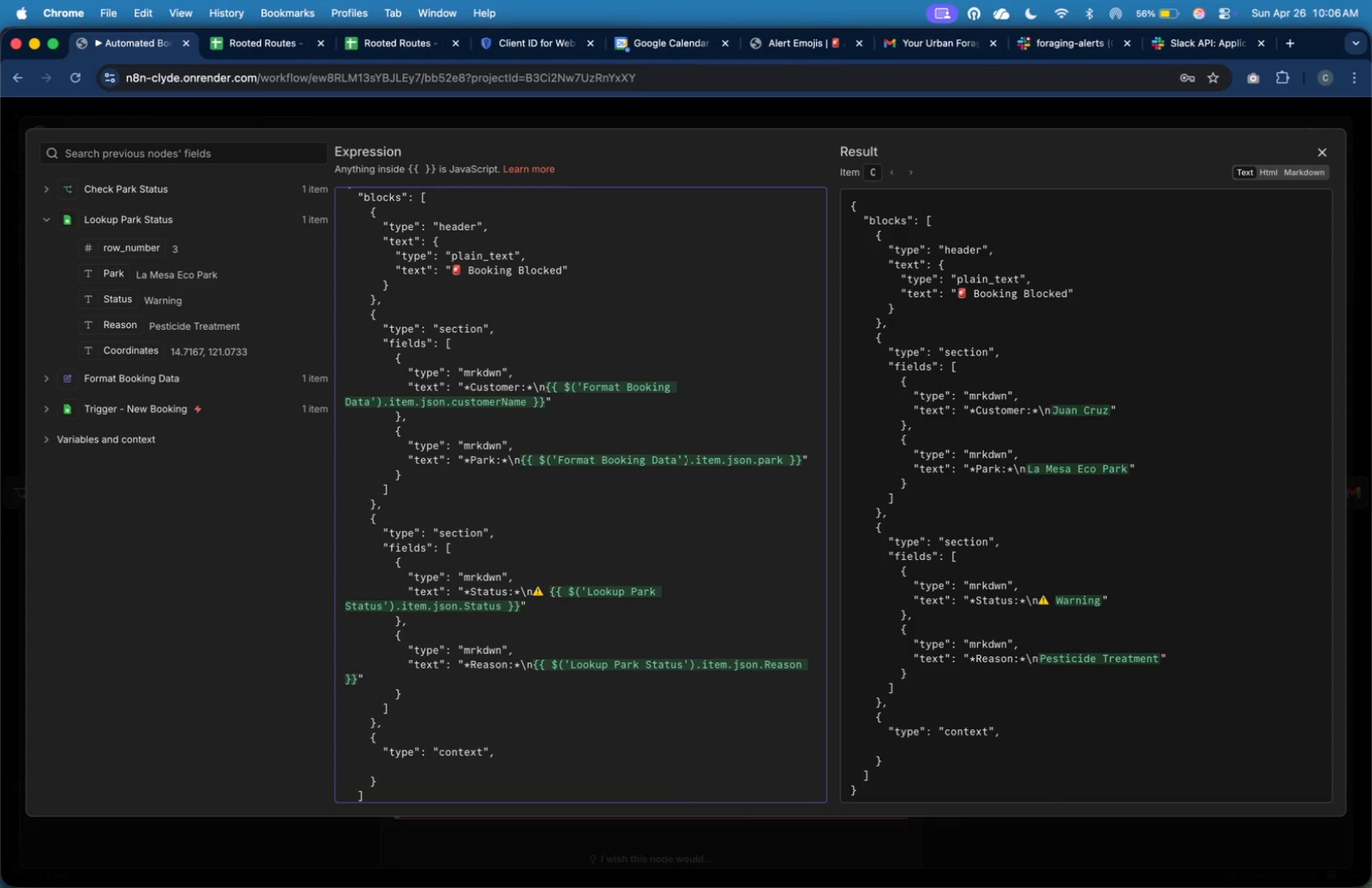 
key(Tab)
 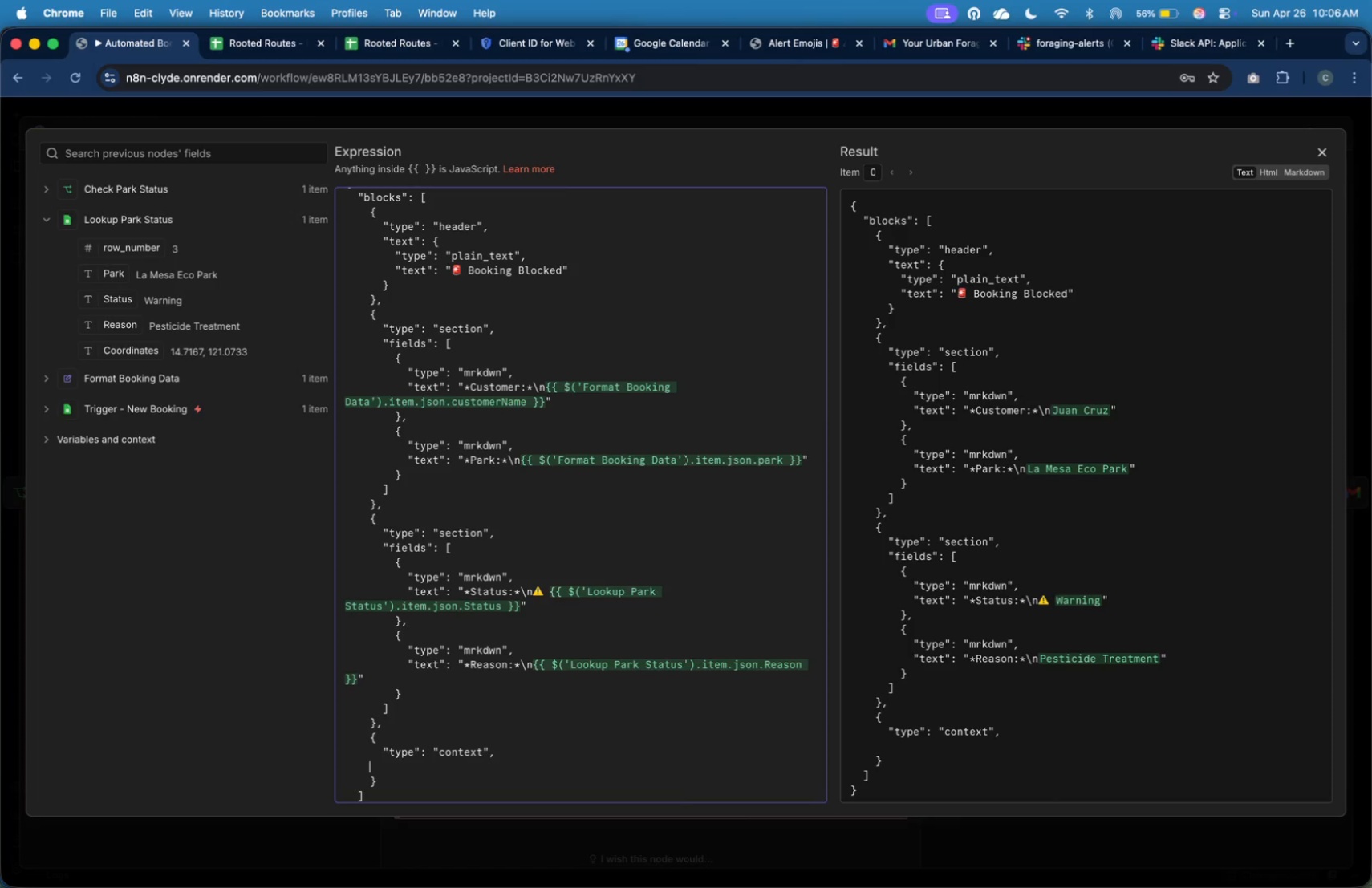 
key(Tab)
 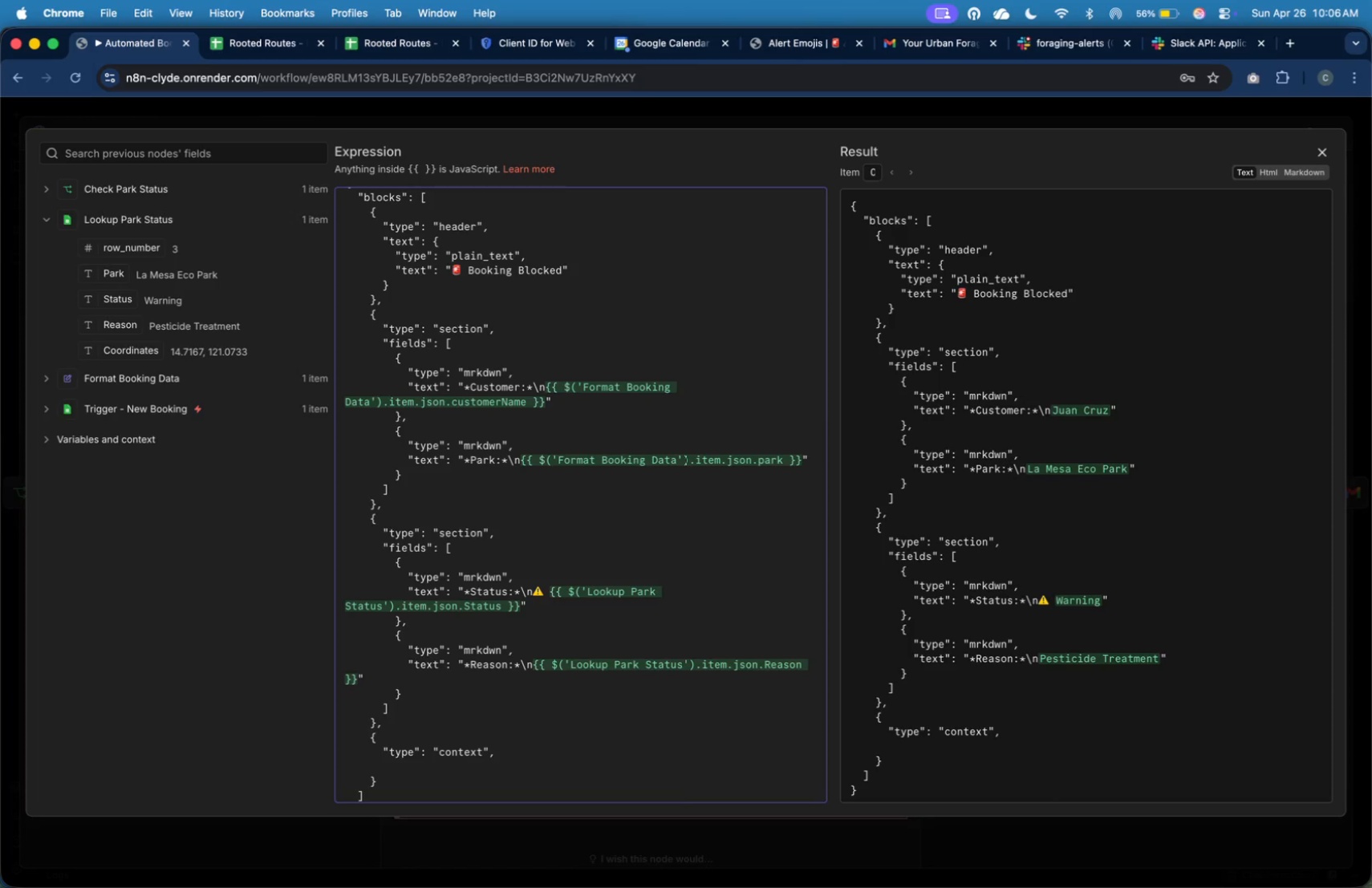 
key(Shift+Quote)
 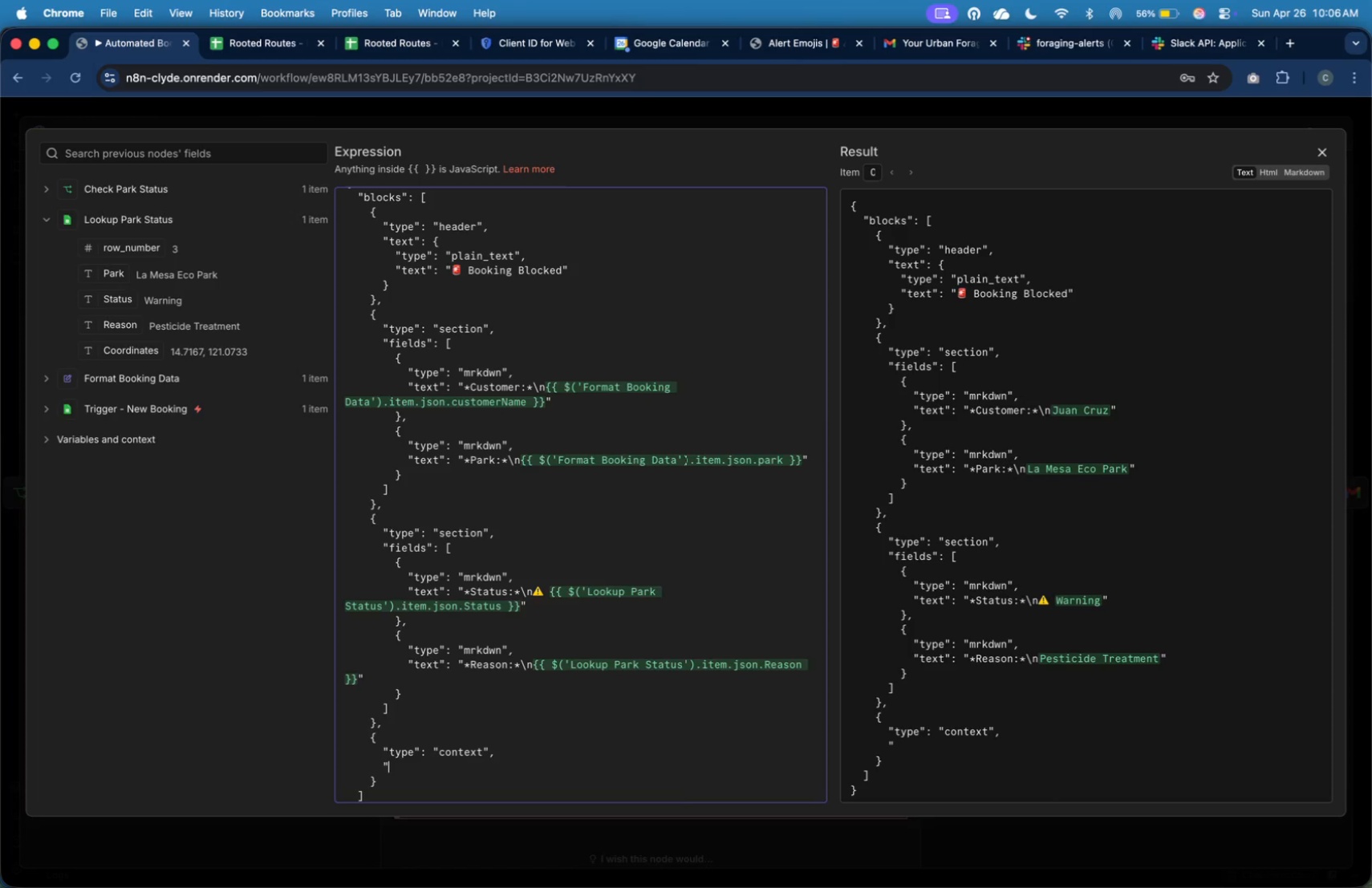 
key(Shift+Quote)
 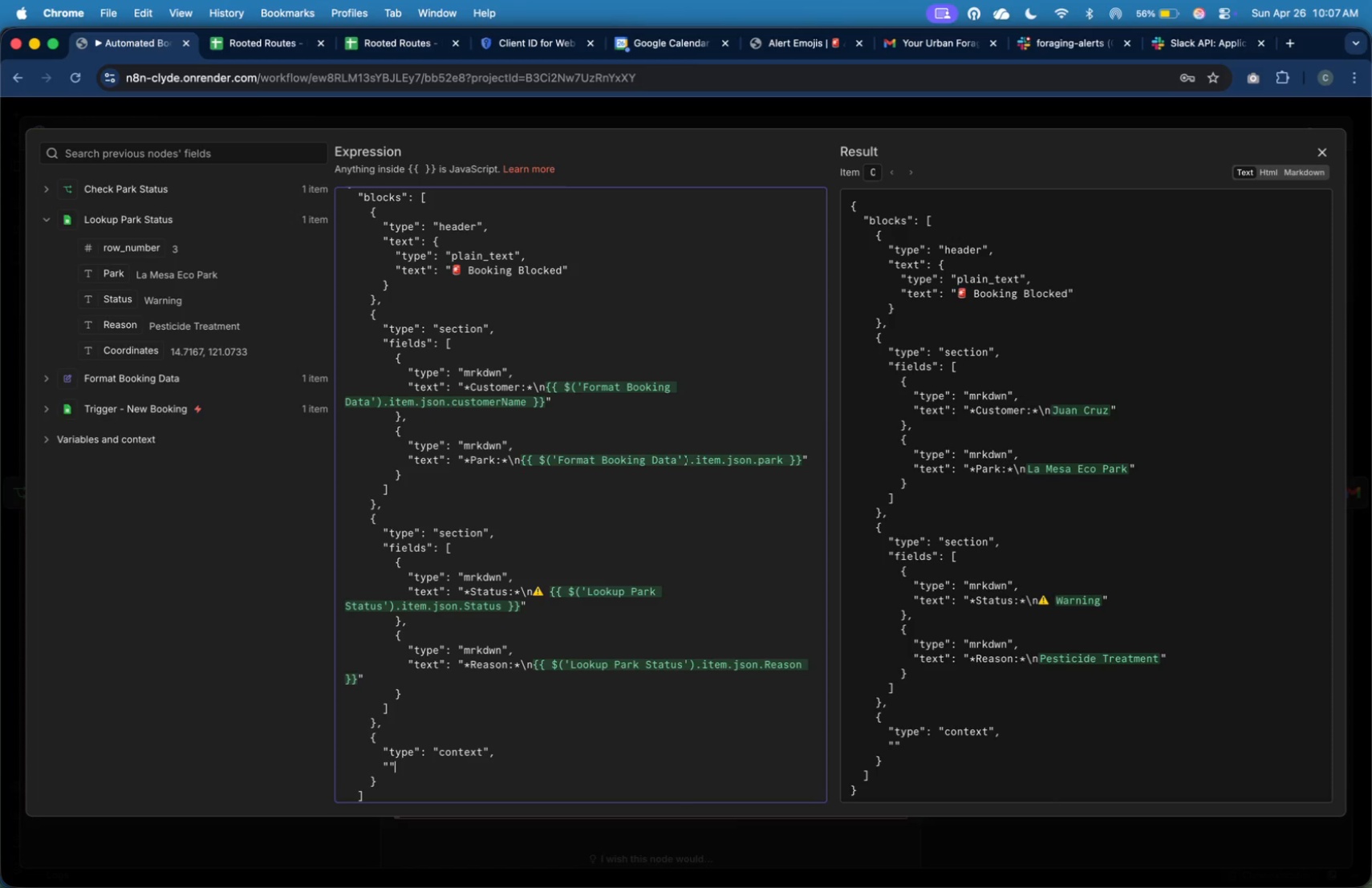 
wait(12.9)
 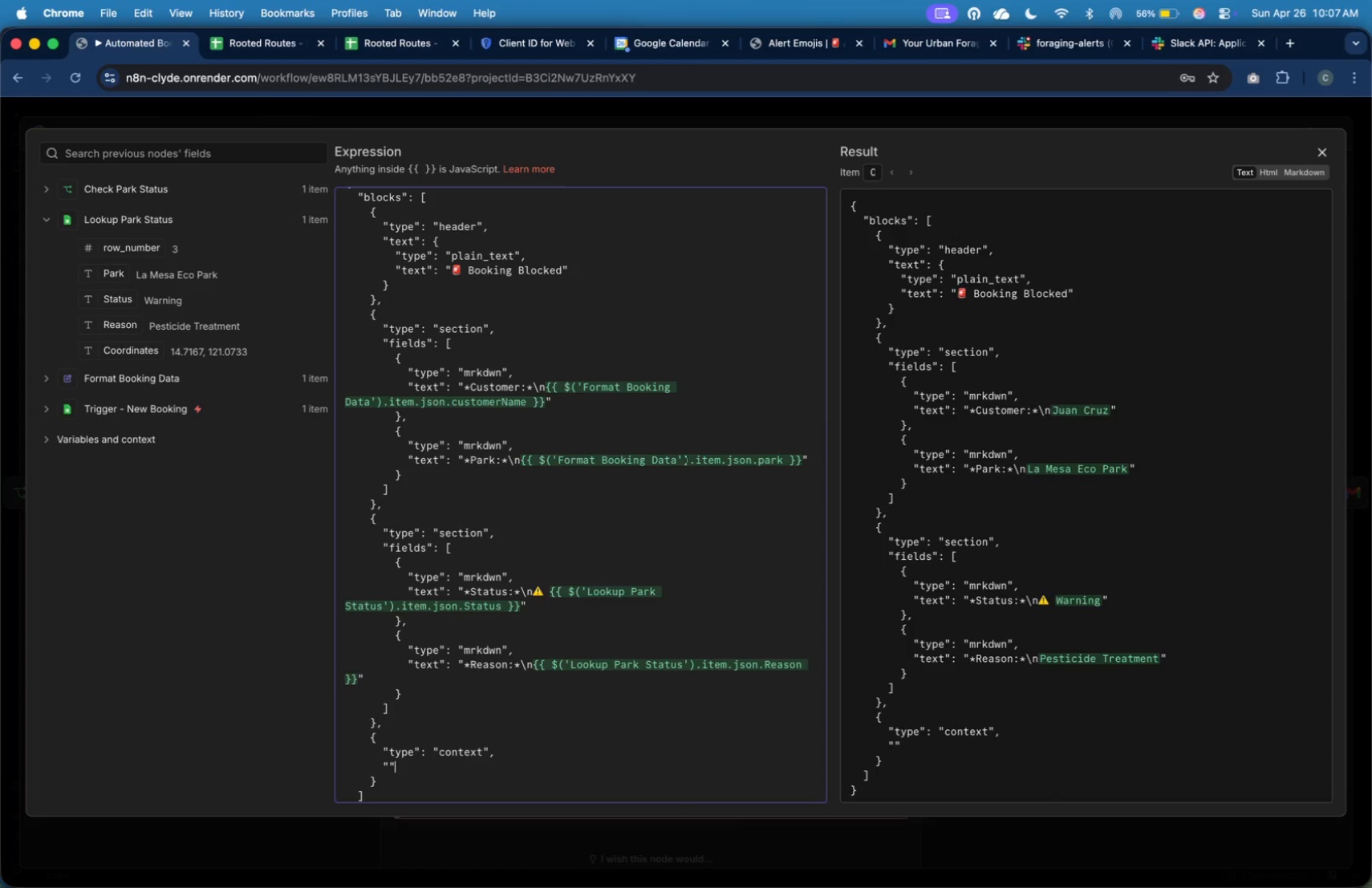 
key(ArrowLeft)
 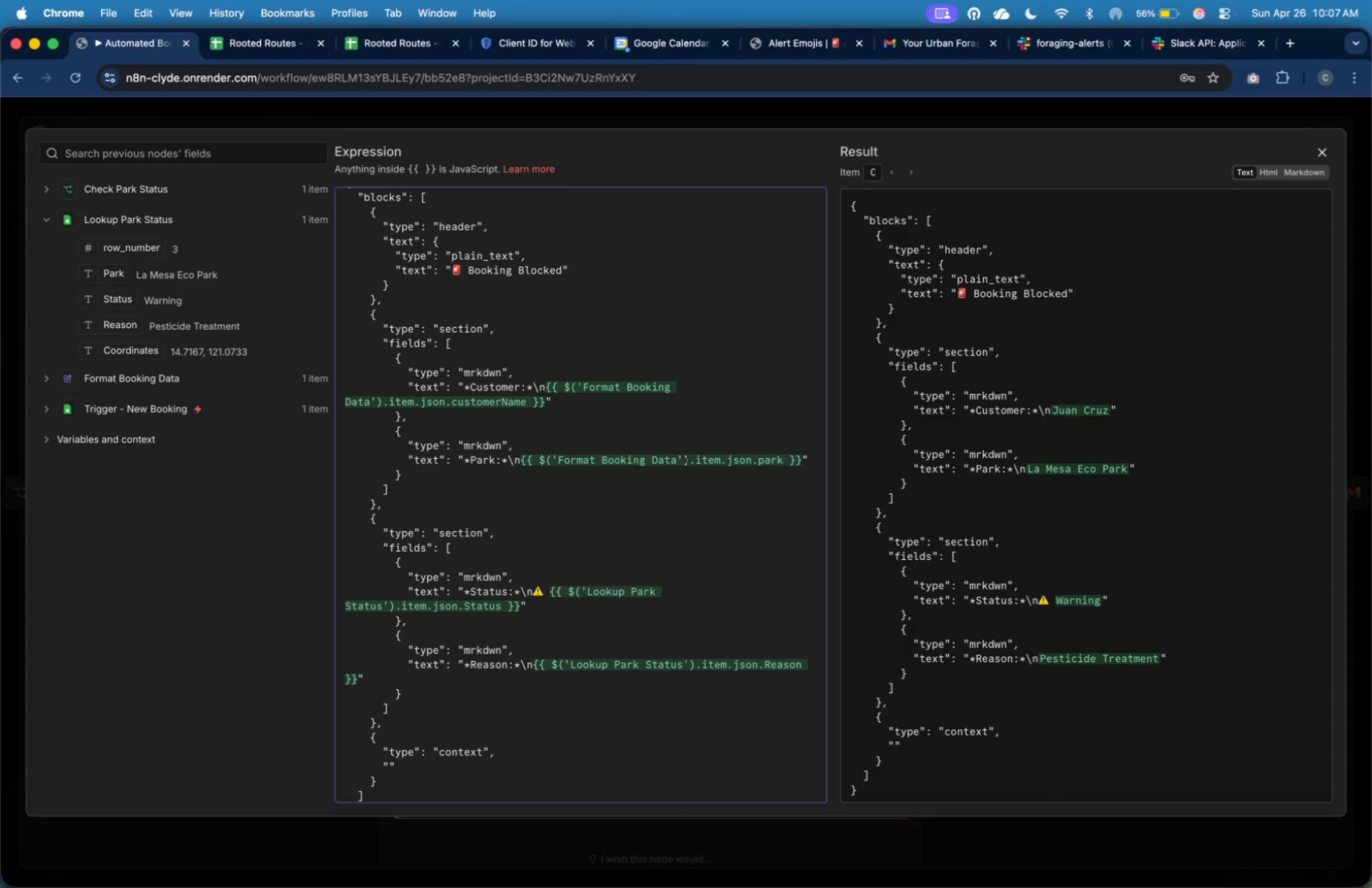 
type(elements)
 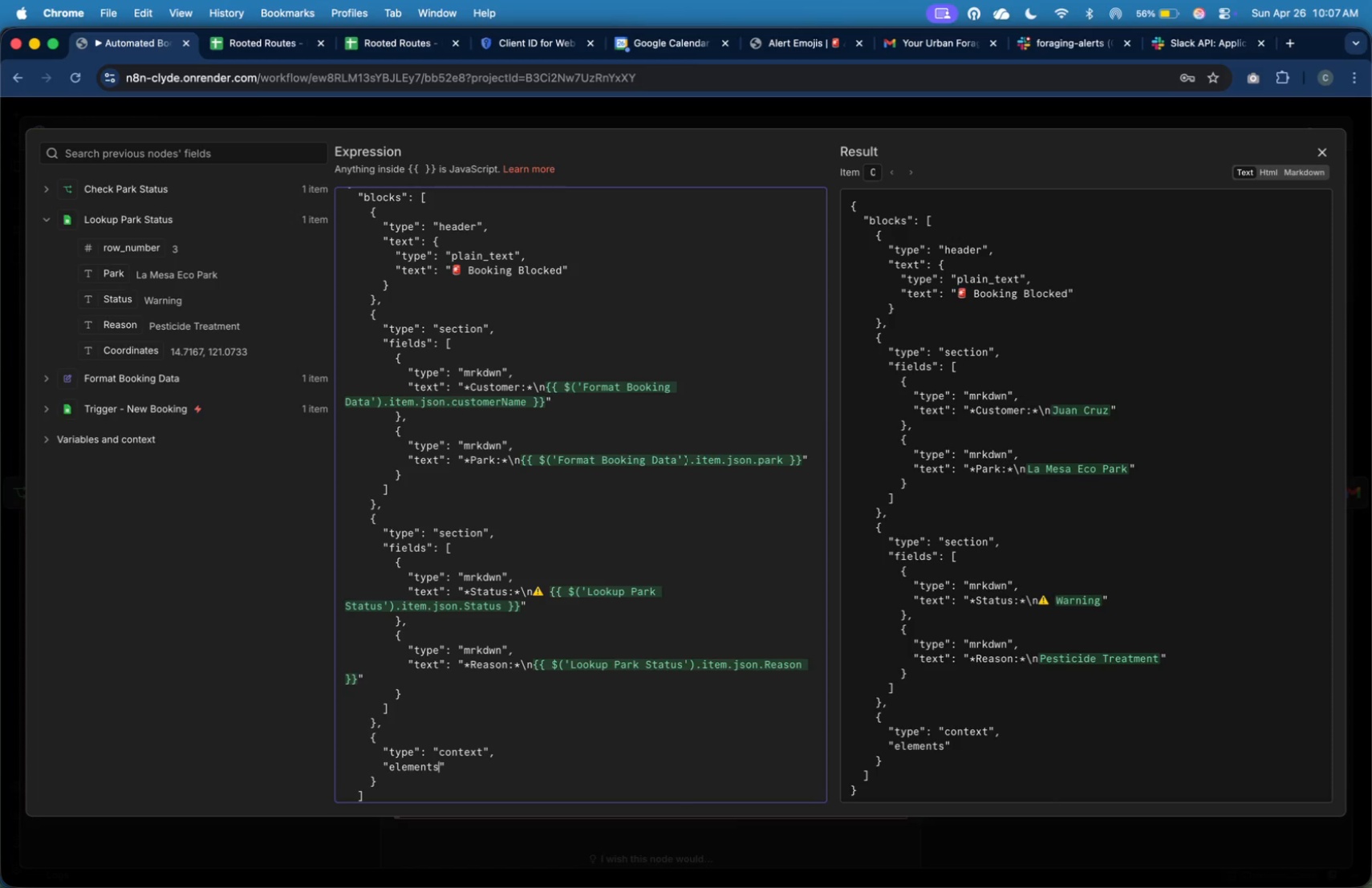 
key(ArrowRight)
 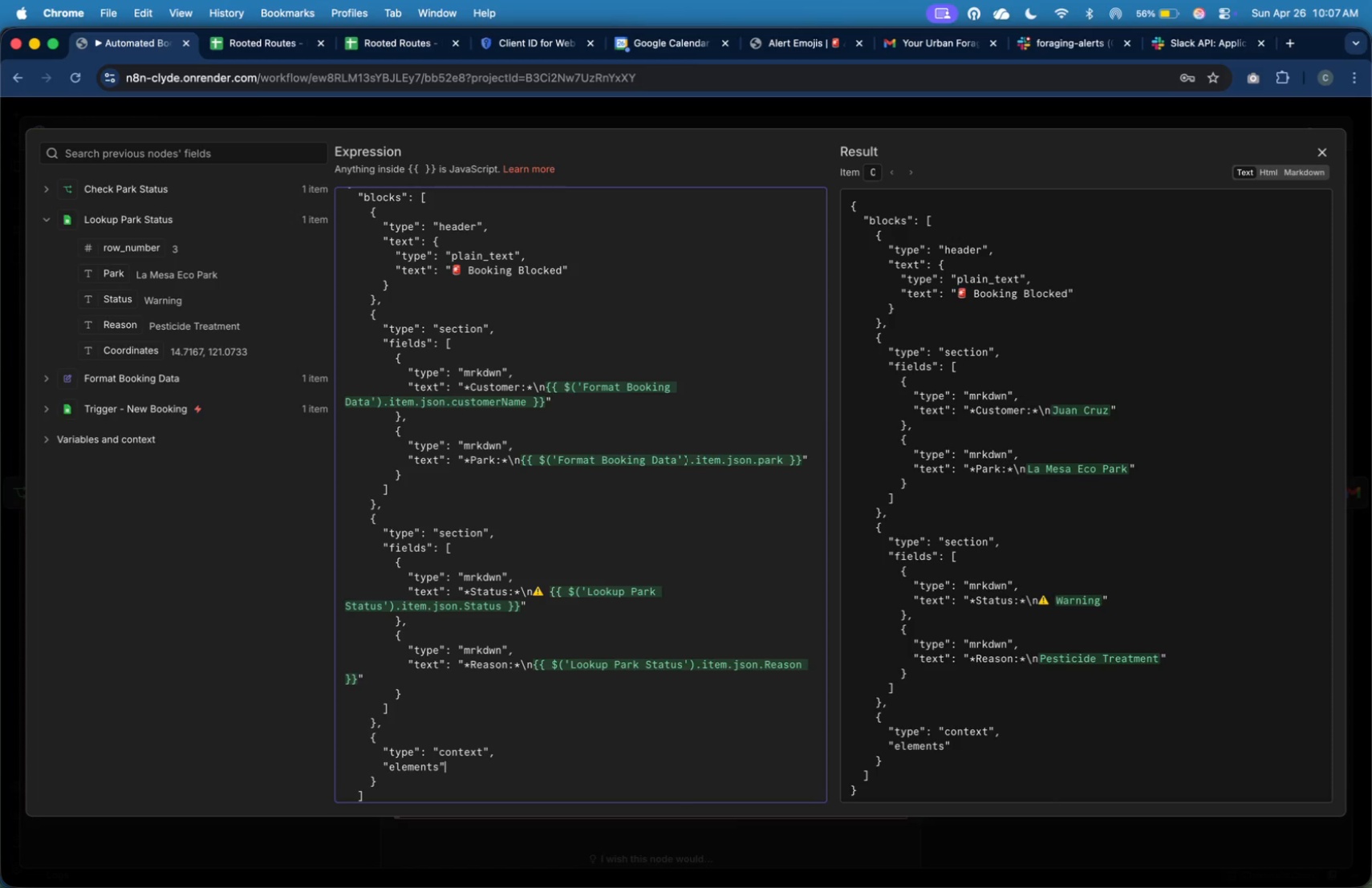 
key(Shift+Semicolon)
 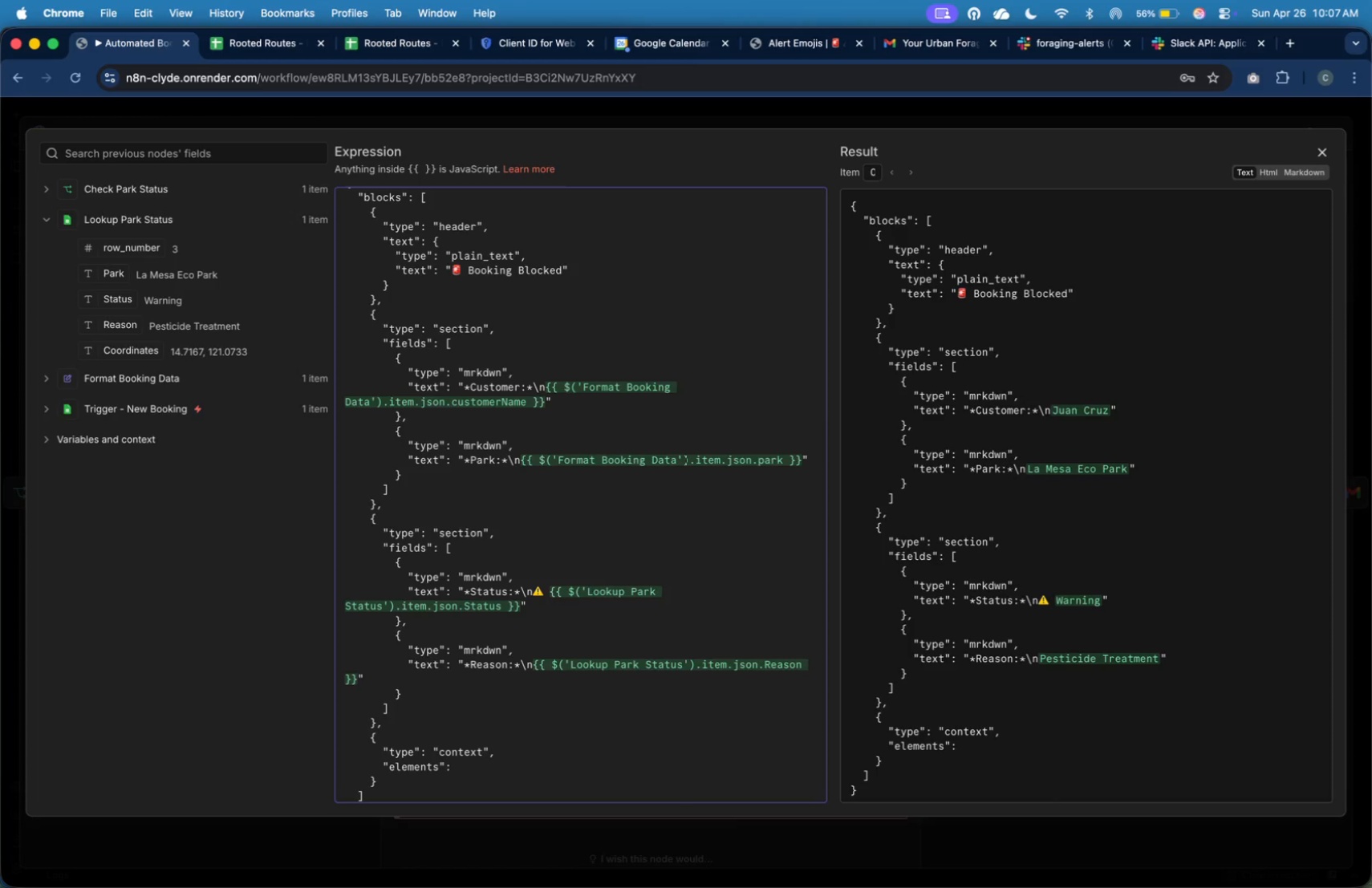 
key(Space)
 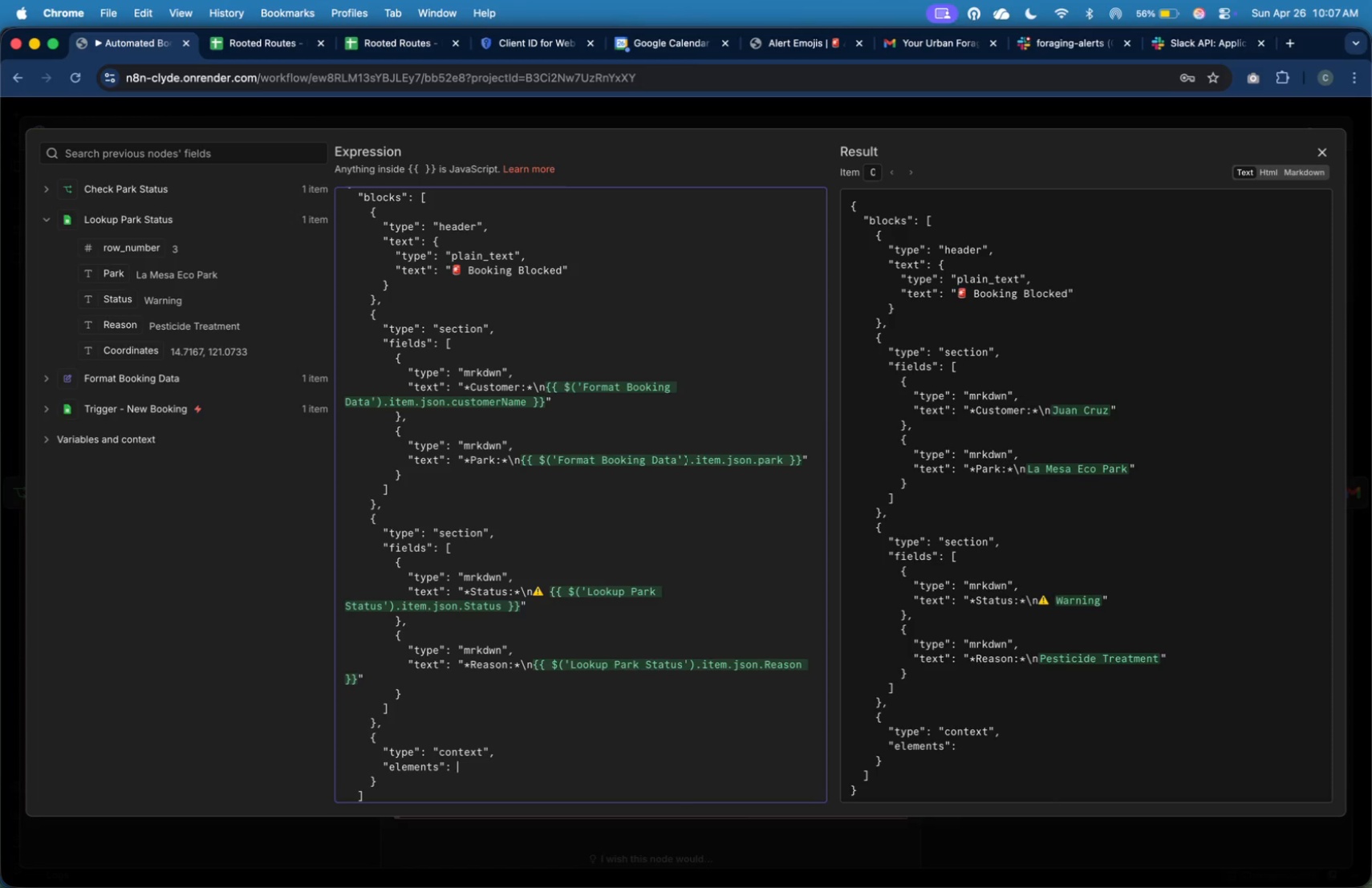 
wait(8.96)
 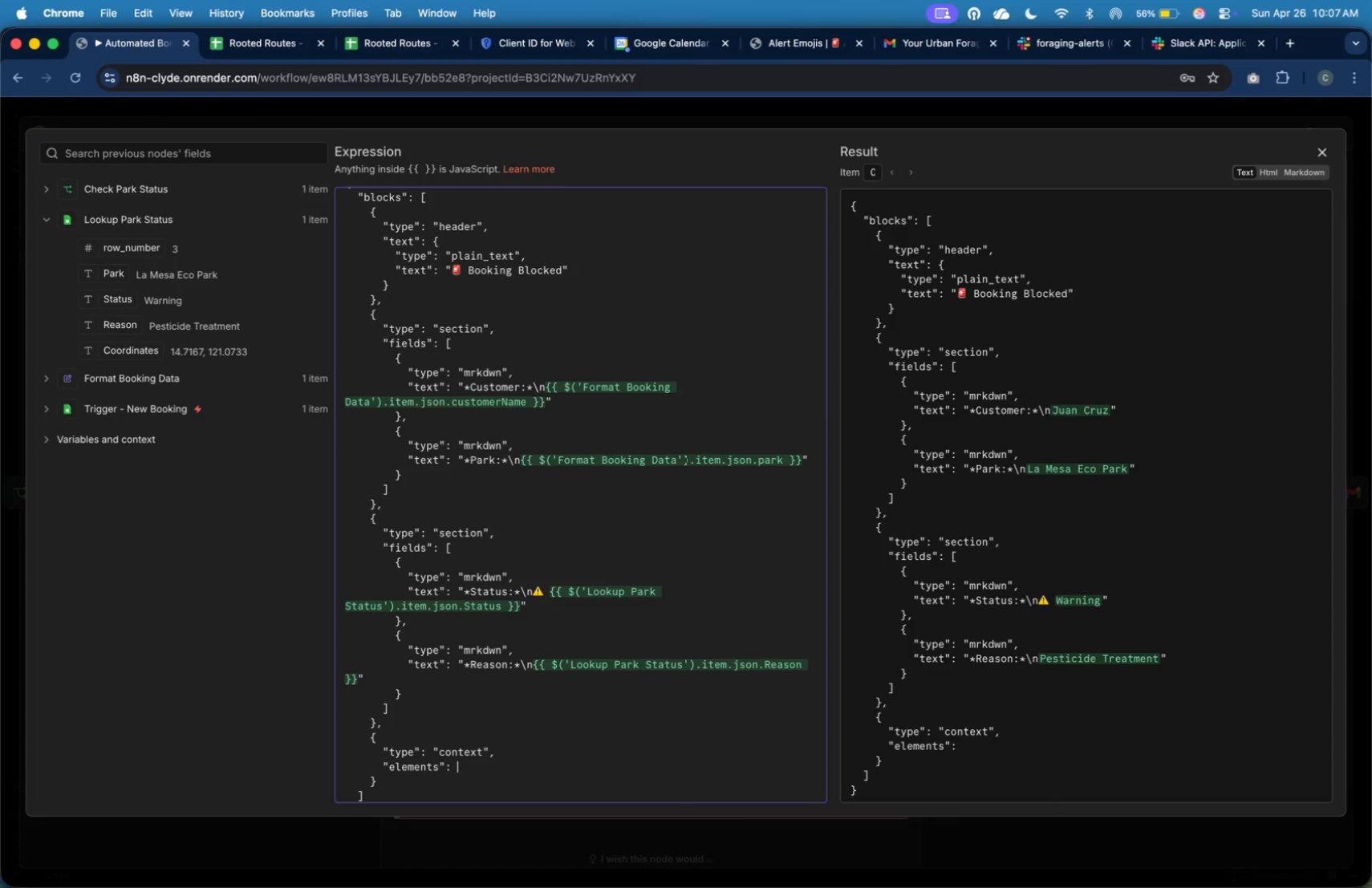 
key(BracketLeft)
 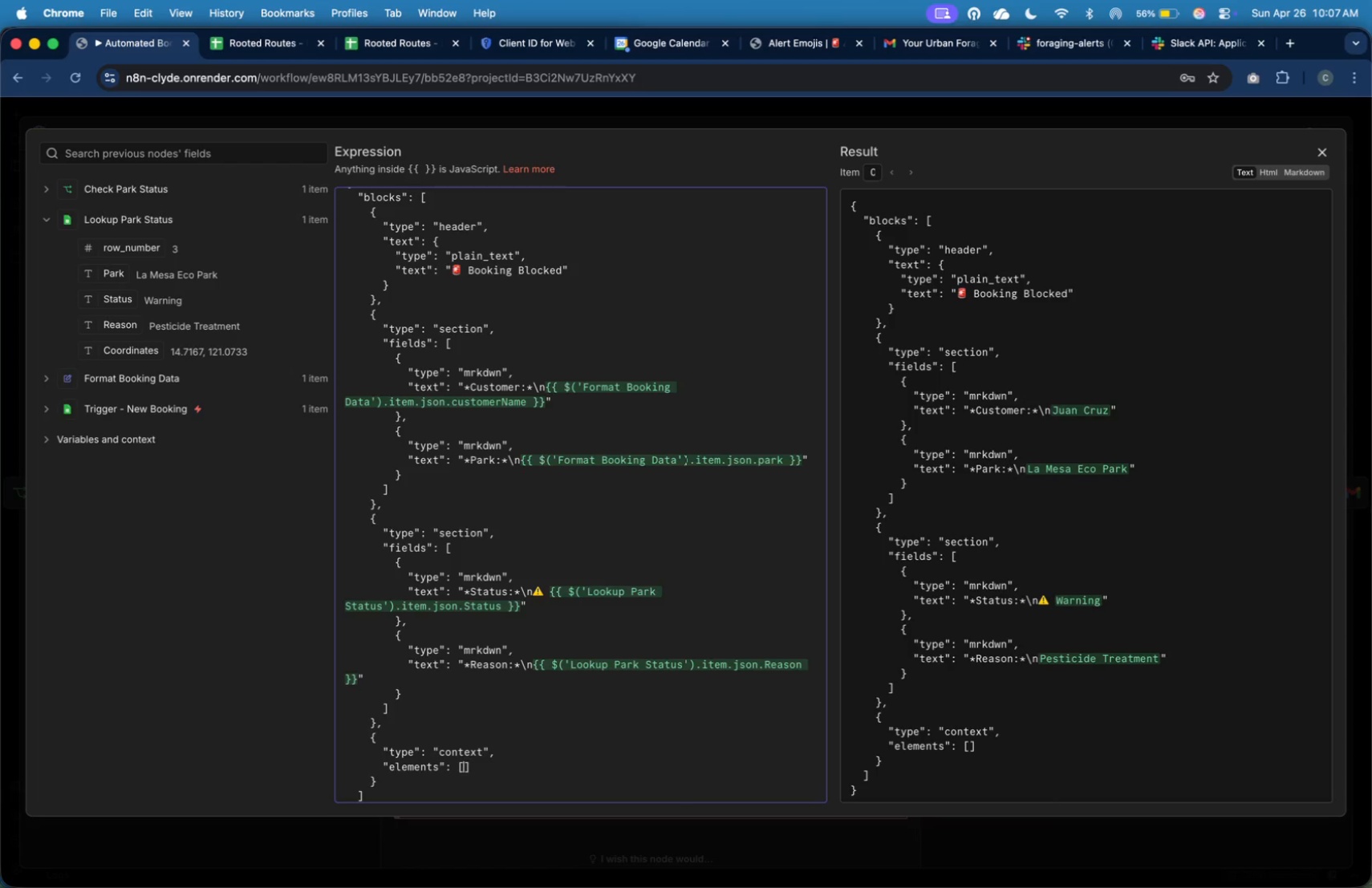 
key(Enter)
 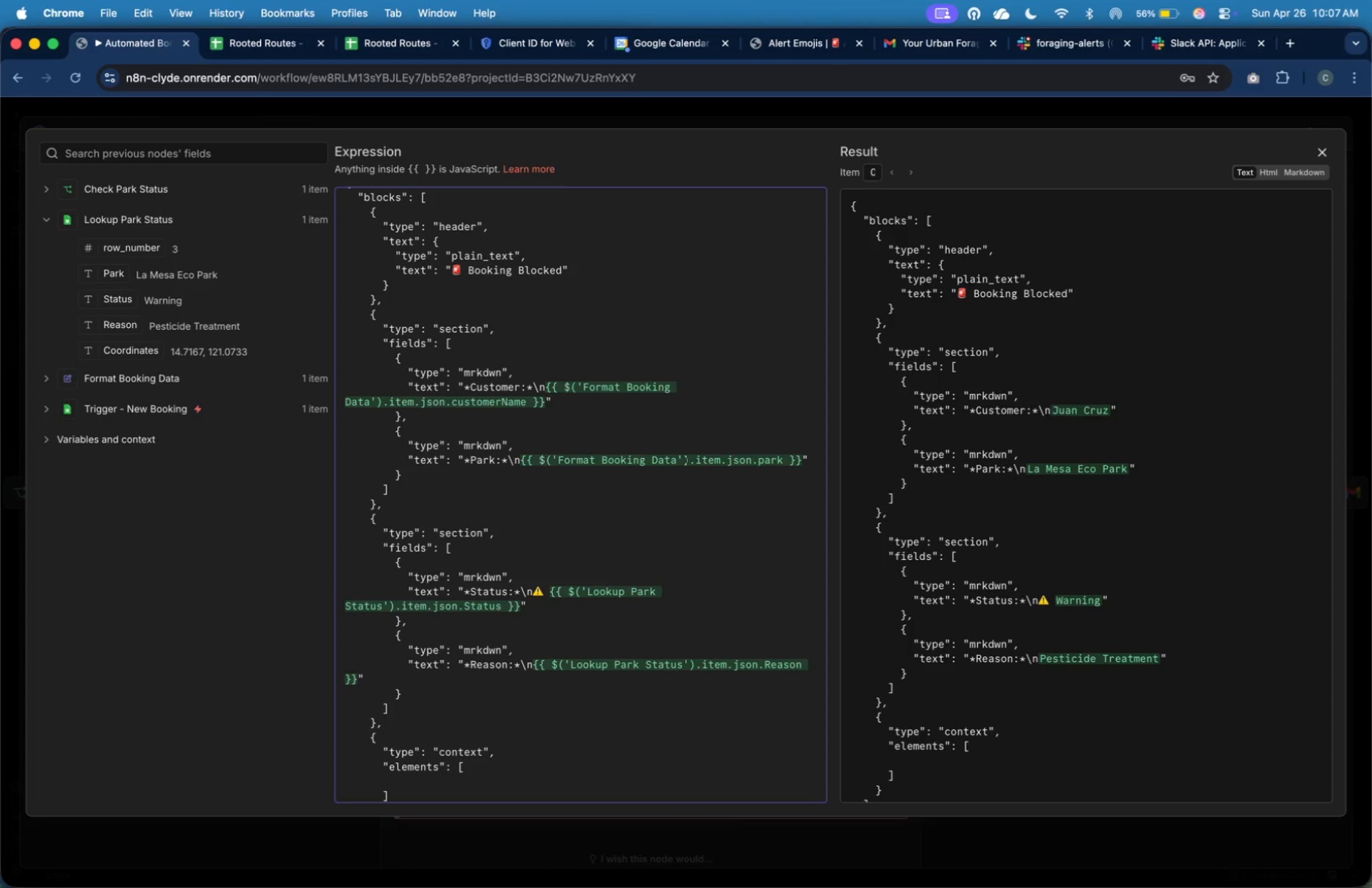 
key(Tab)
 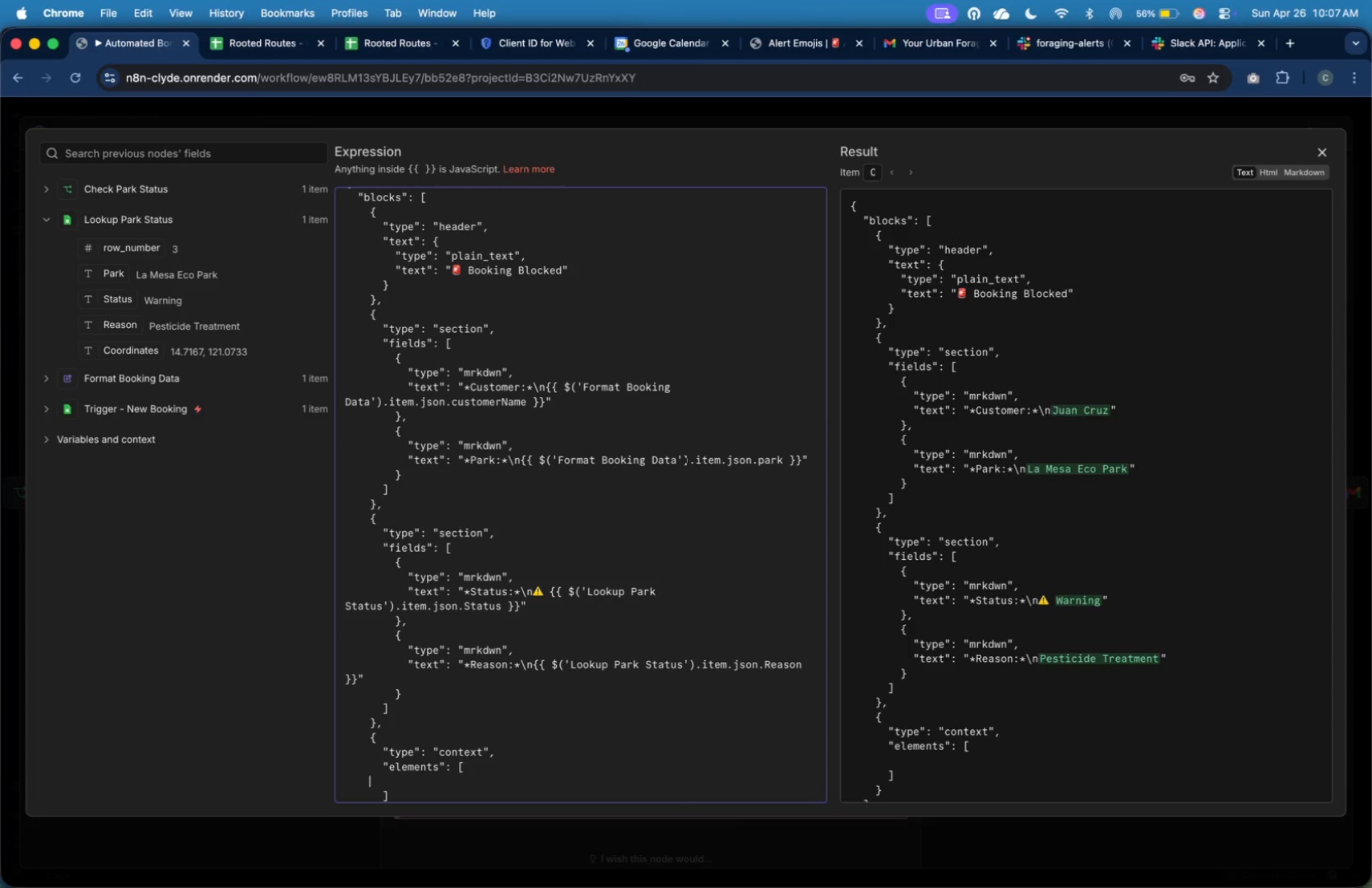 
key(Tab)
 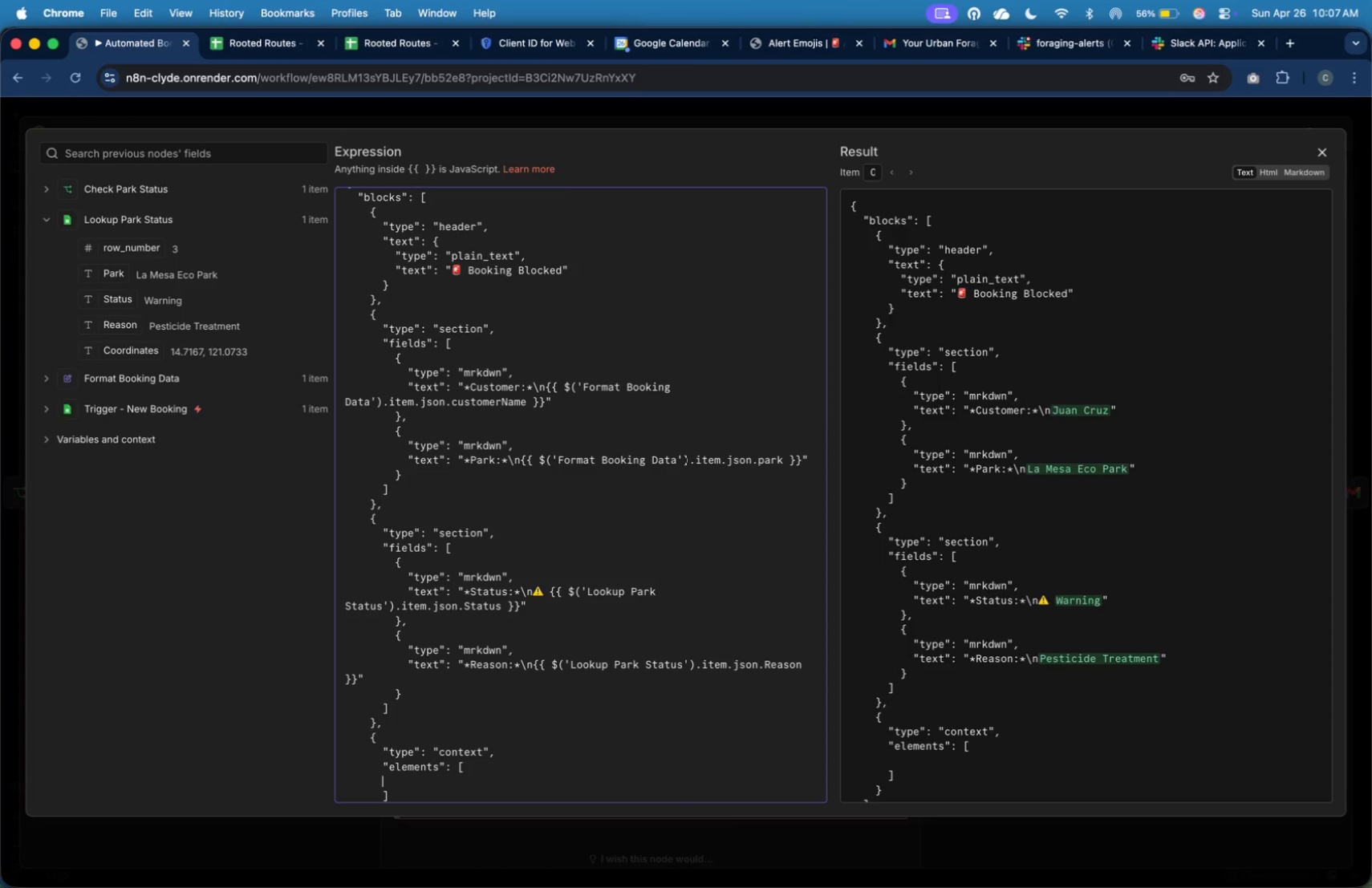 
key(Tab)
 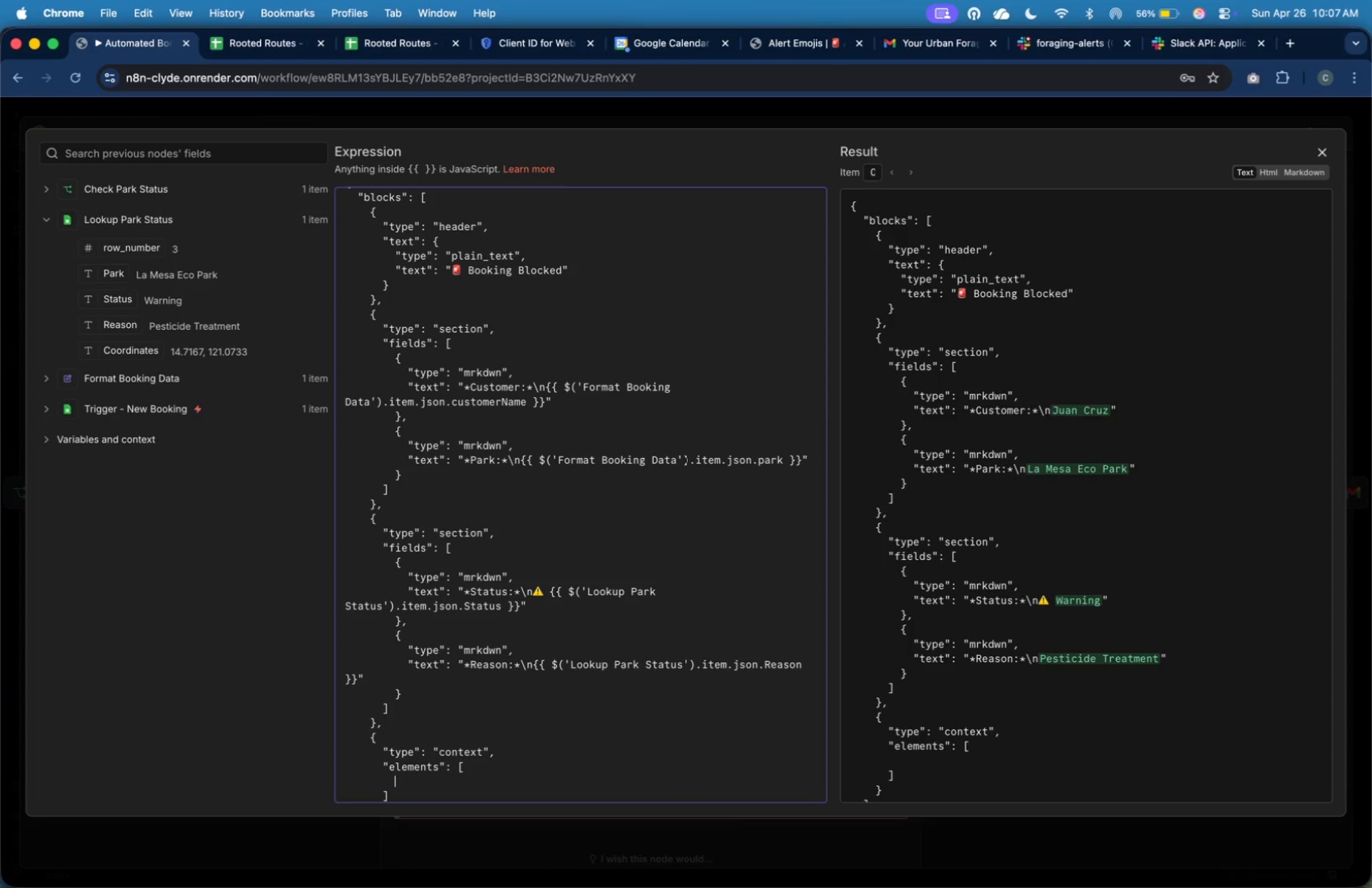 
key(Tab)
 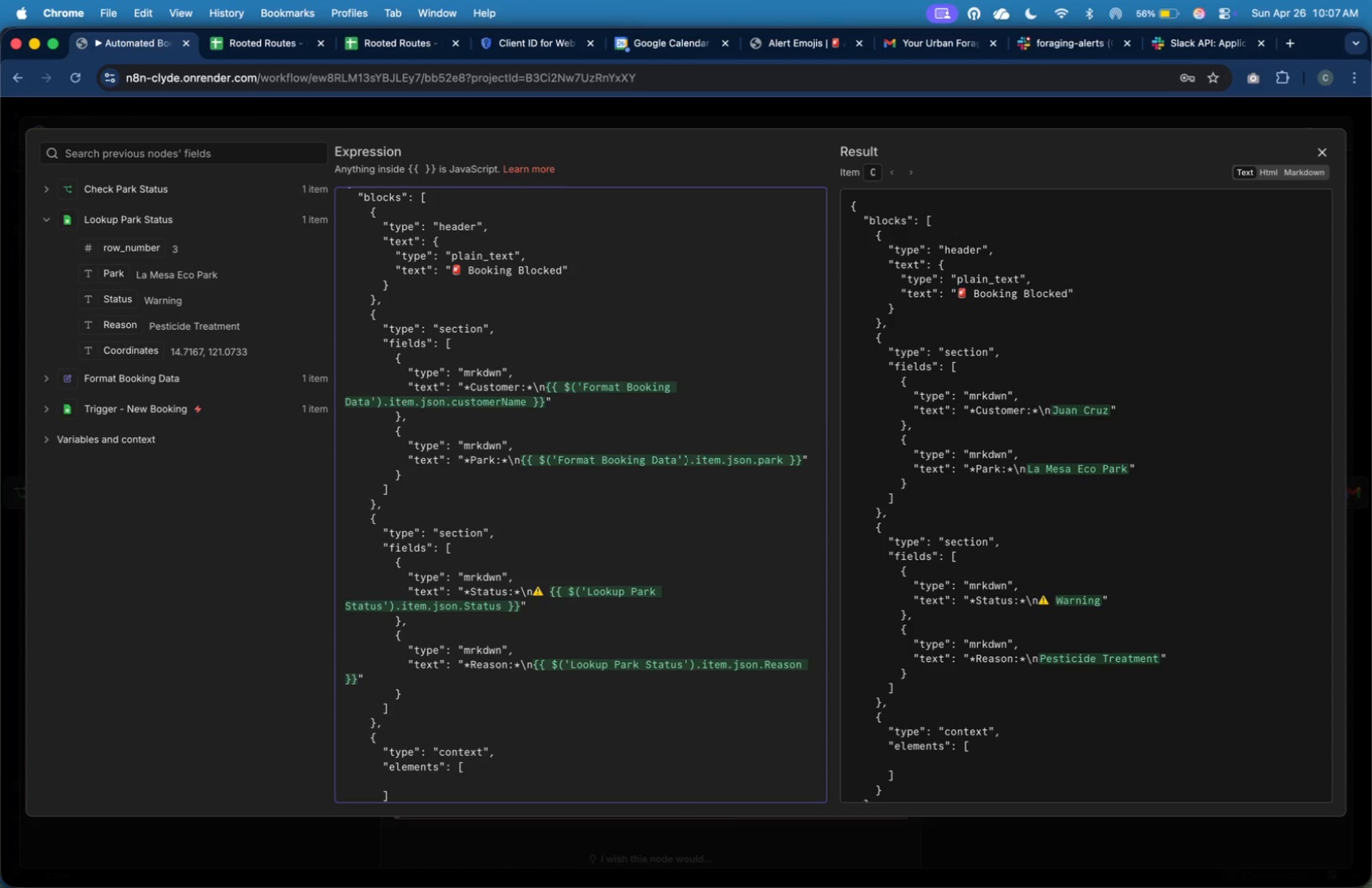 
key(Shift+BracketLeft)
 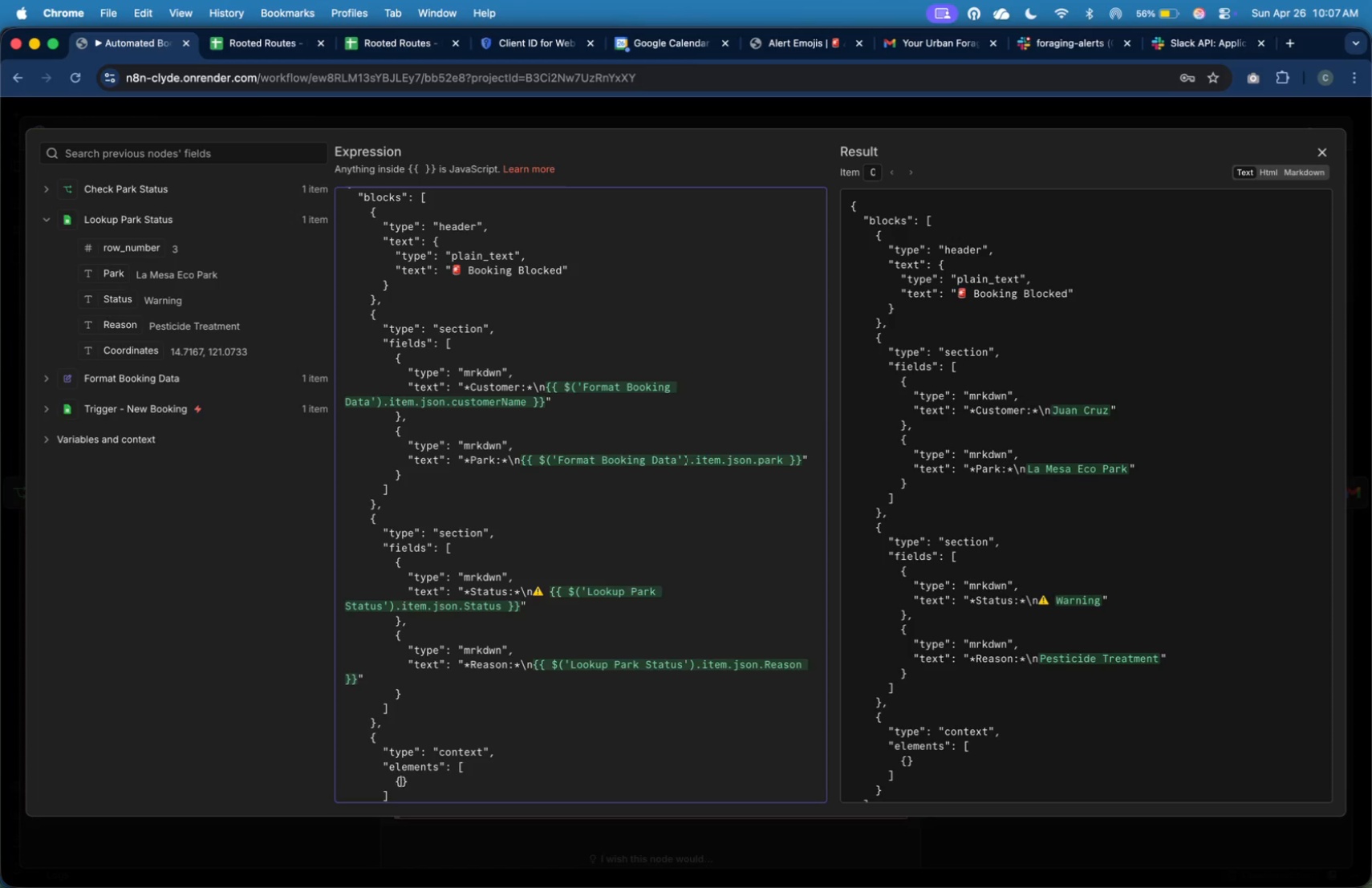 
key(Enter)
 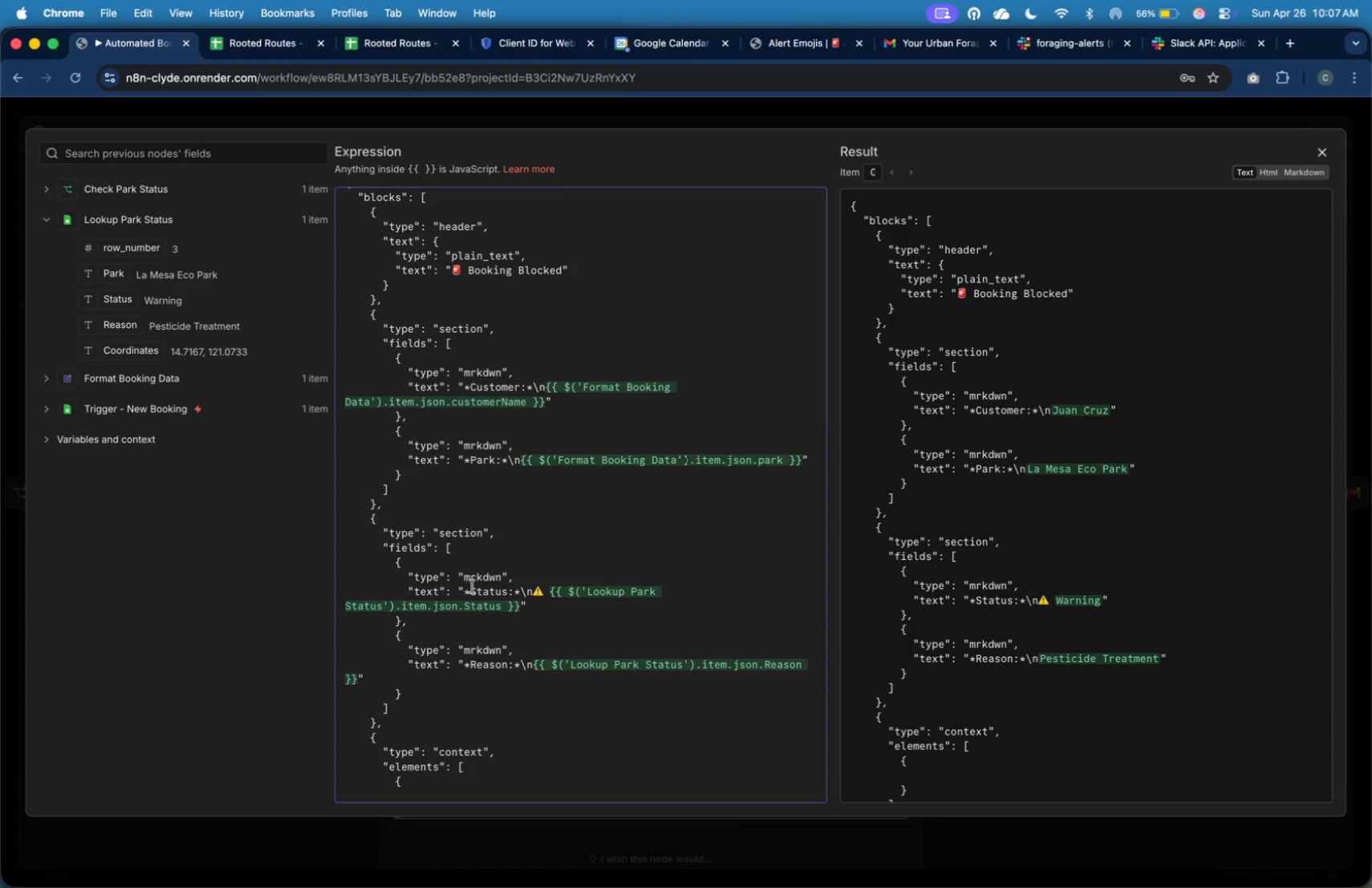 
scroll: coordinate [609, 547], scroll_direction: down, amount: 17.0
 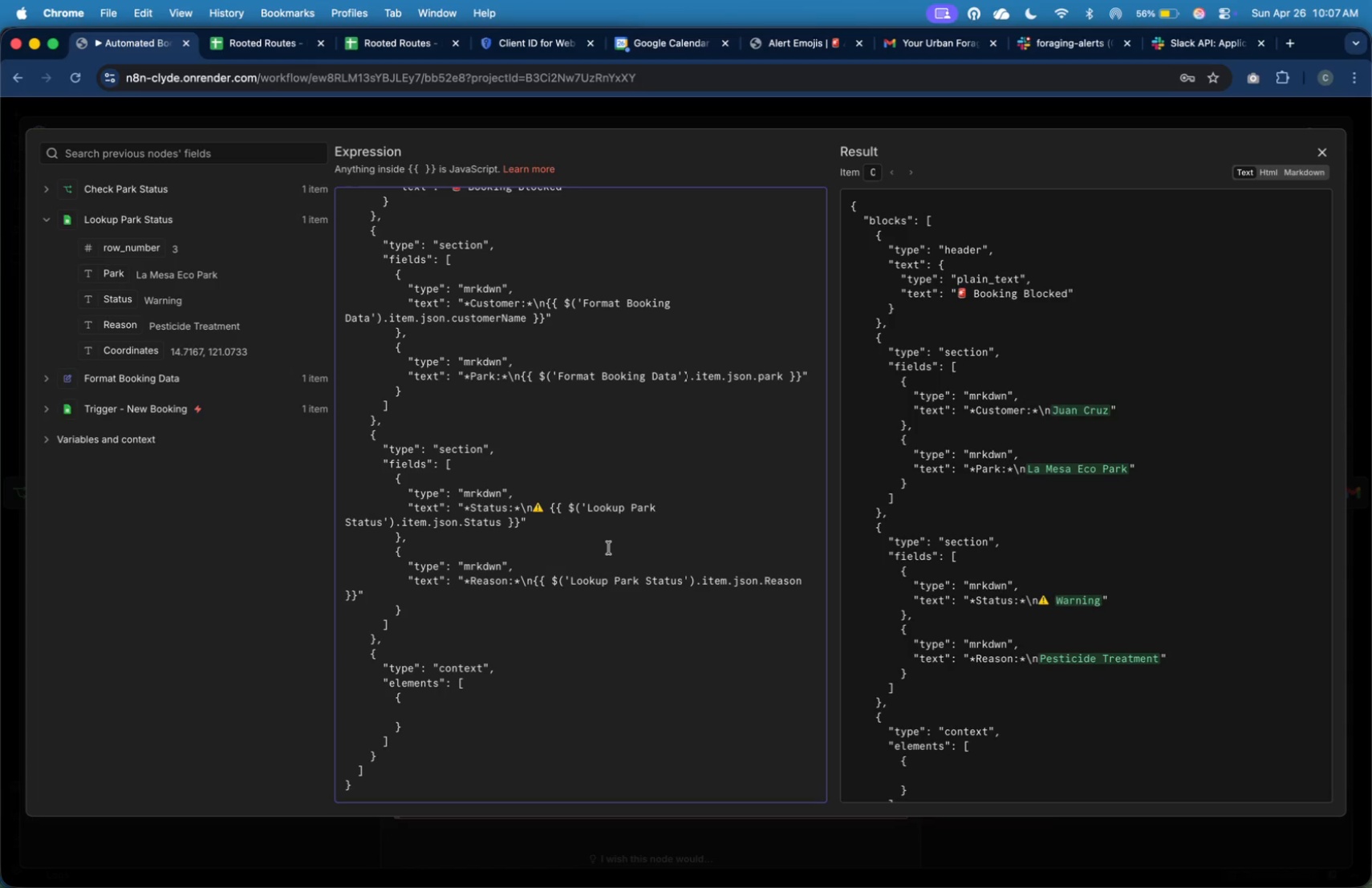 
wait(6.71)
 